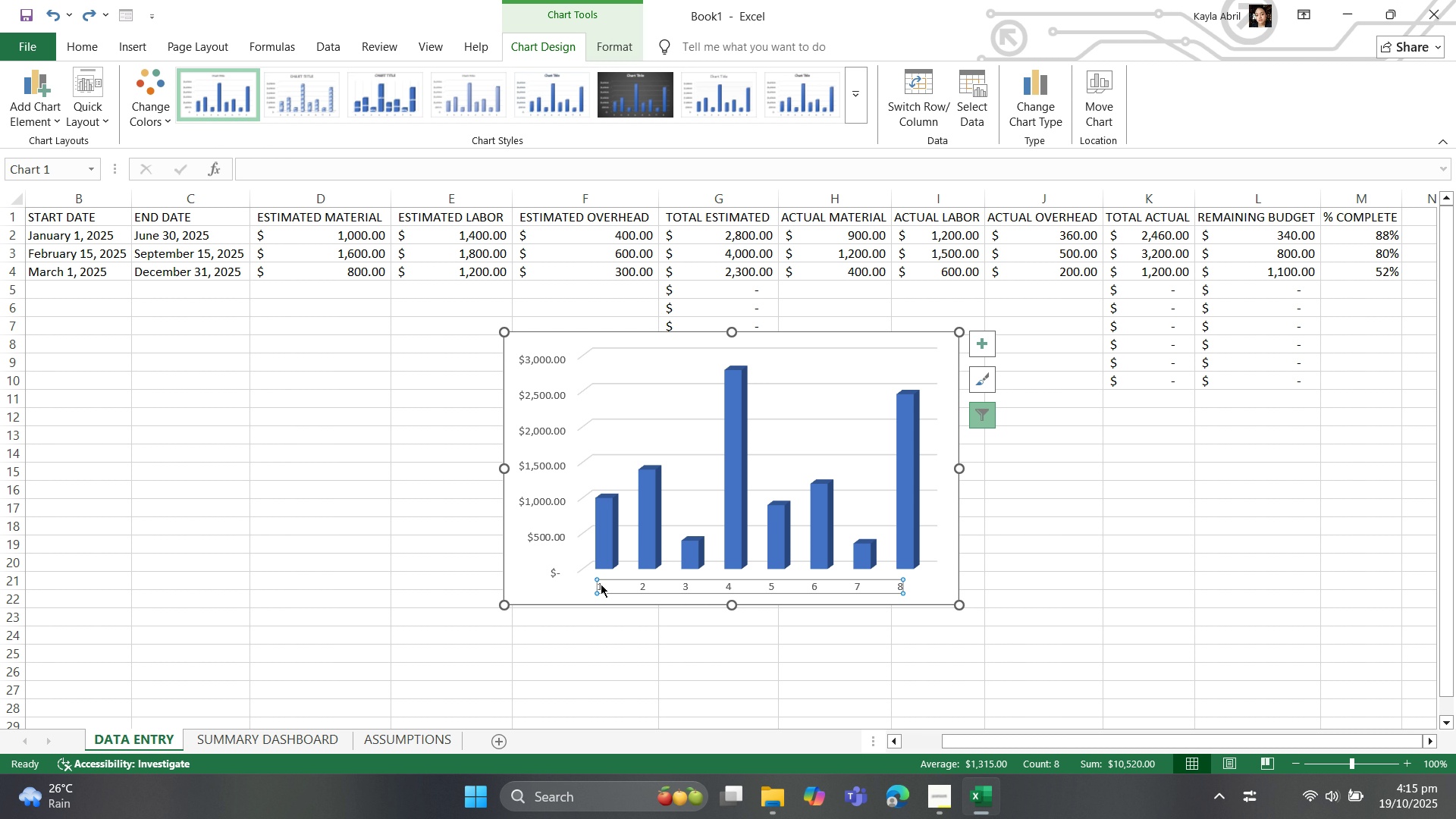 
double_click([601, 584])
 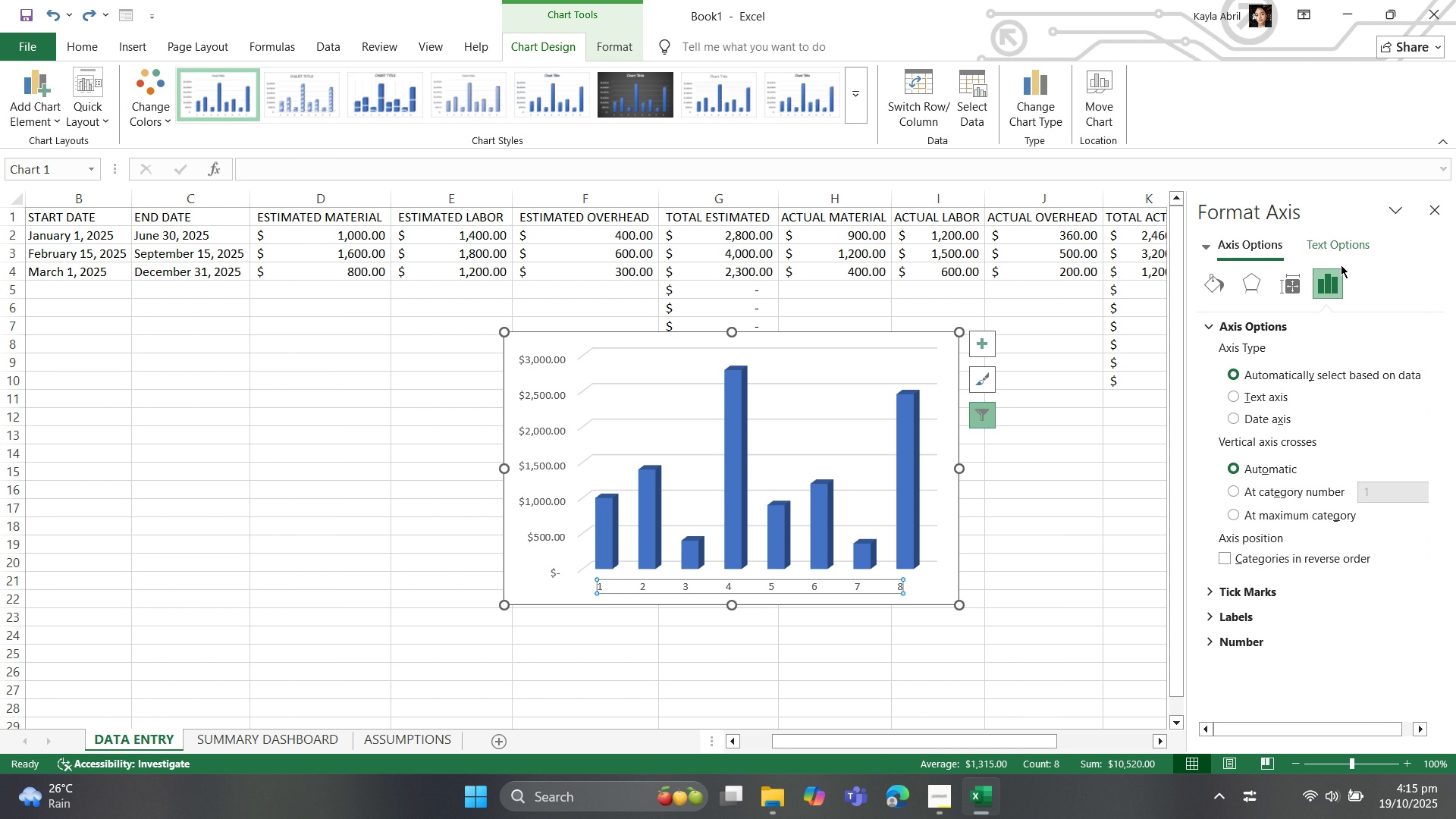 
wait(5.24)
 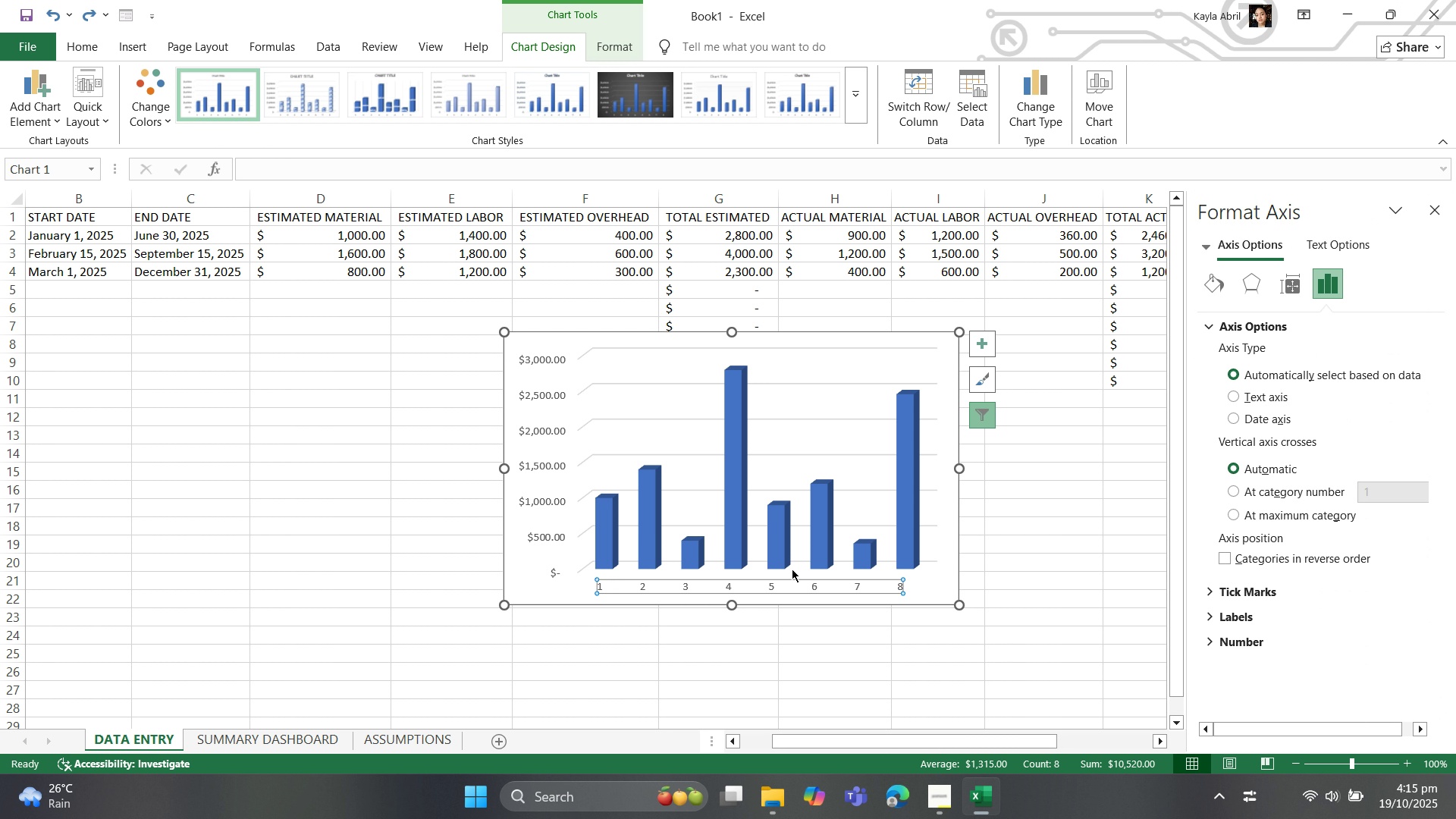 
left_click([1207, 613])
 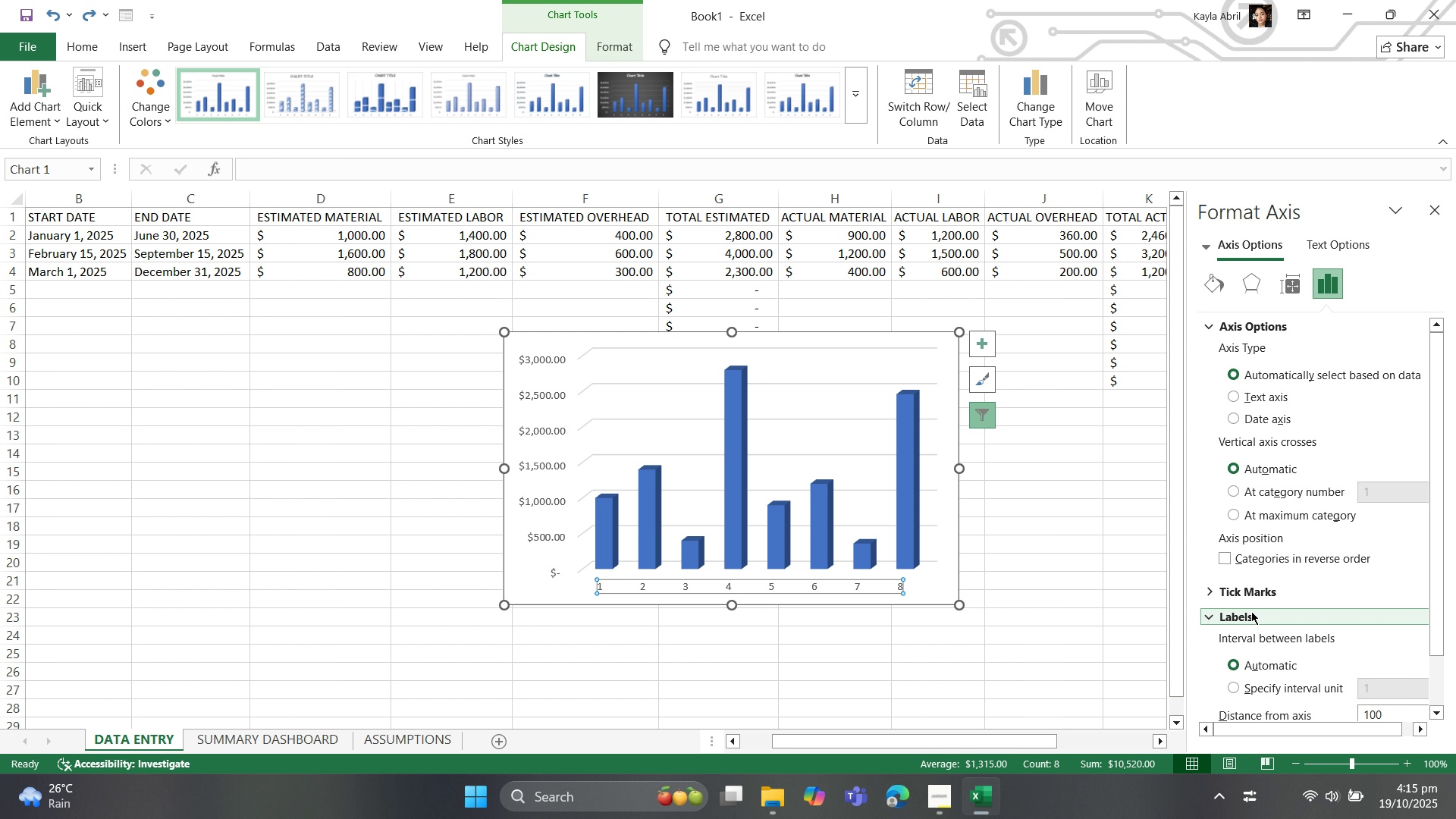 
scroll: coordinate [1341, 686], scroll_direction: down, amount: 8.0
 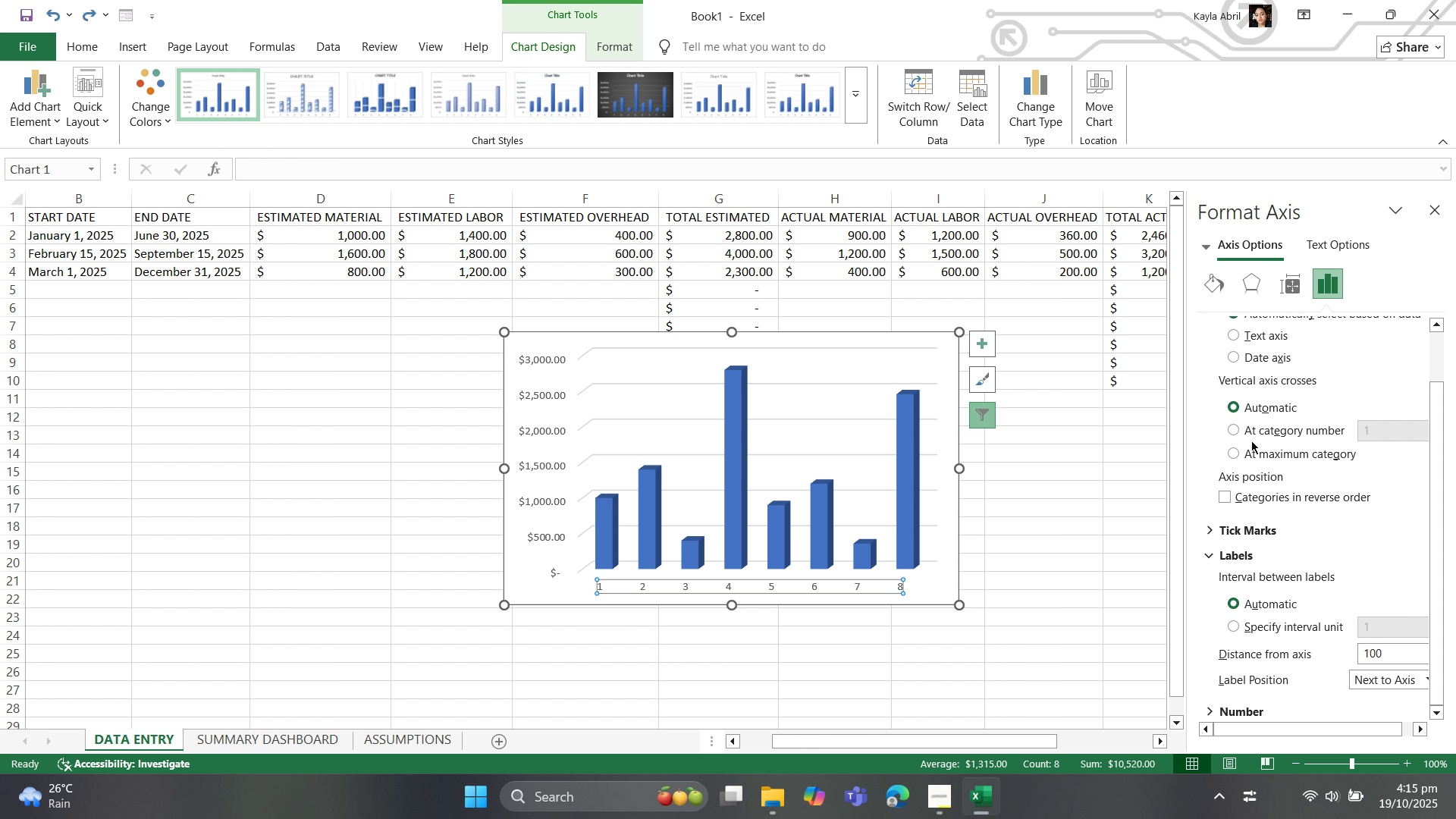 
scroll: coordinate [1313, 457], scroll_direction: up, amount: 4.0
 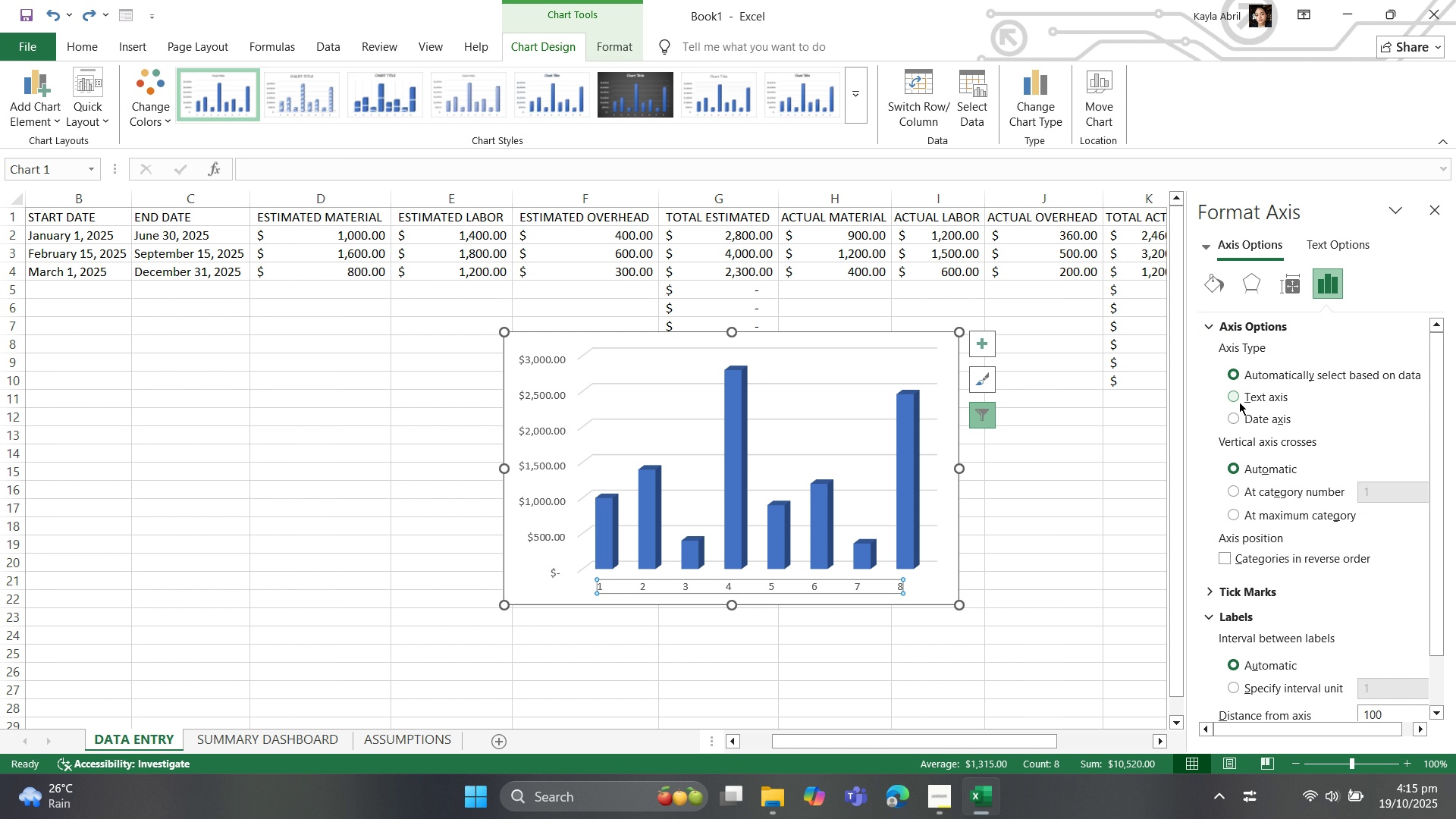 
left_click([1238, 402])
 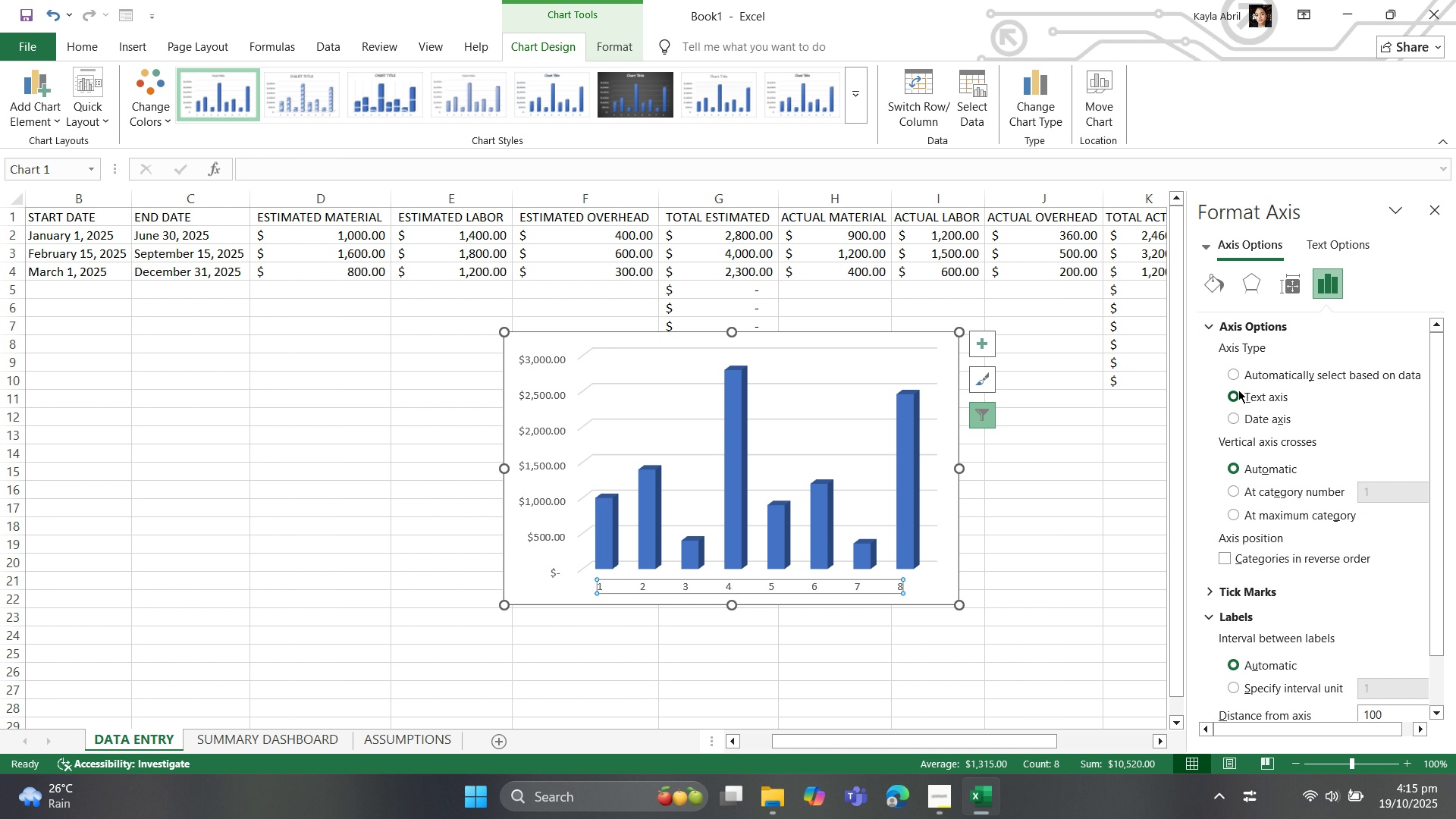 
left_click([1241, 378])
 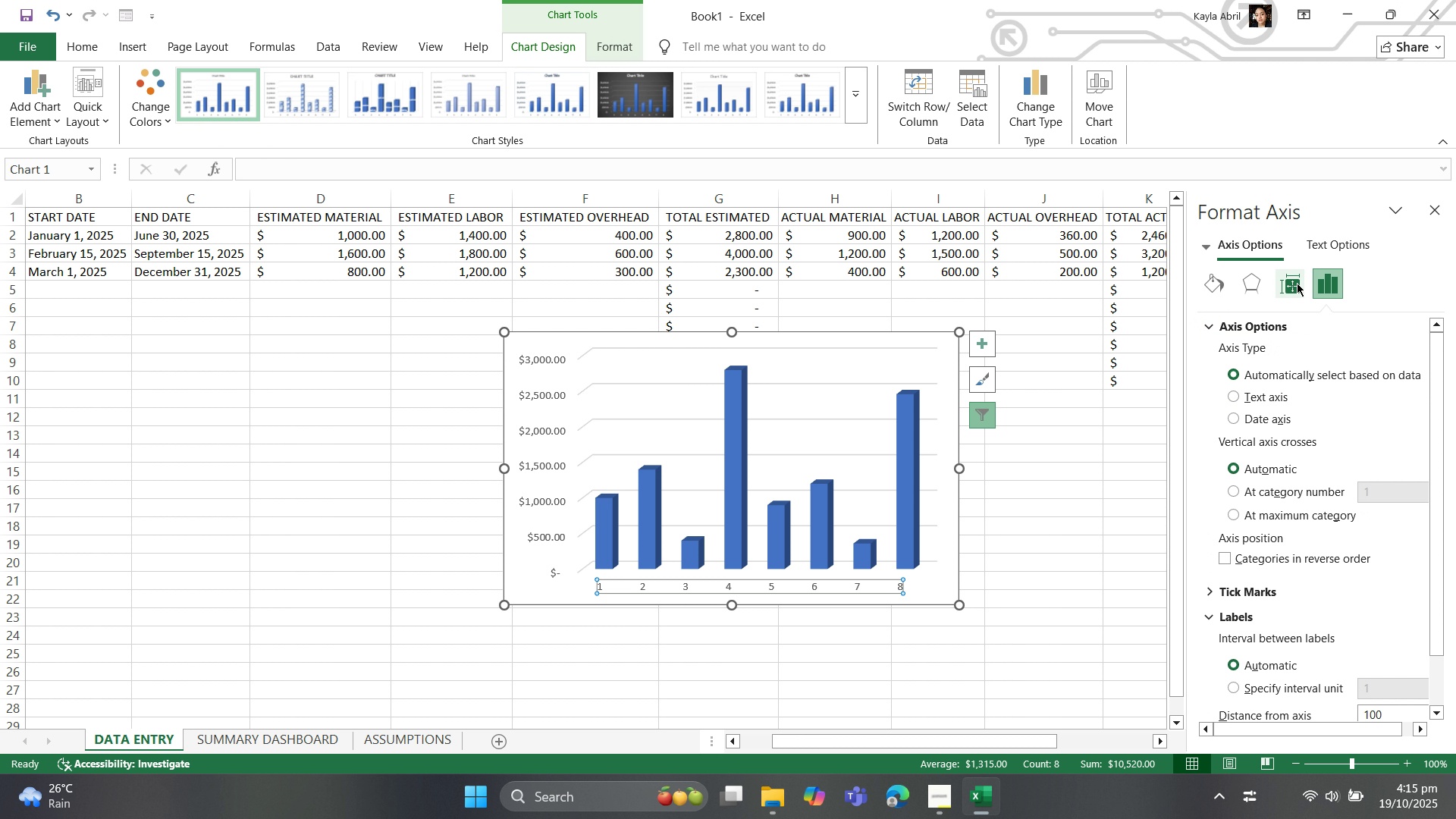 
left_click([1295, 273])
 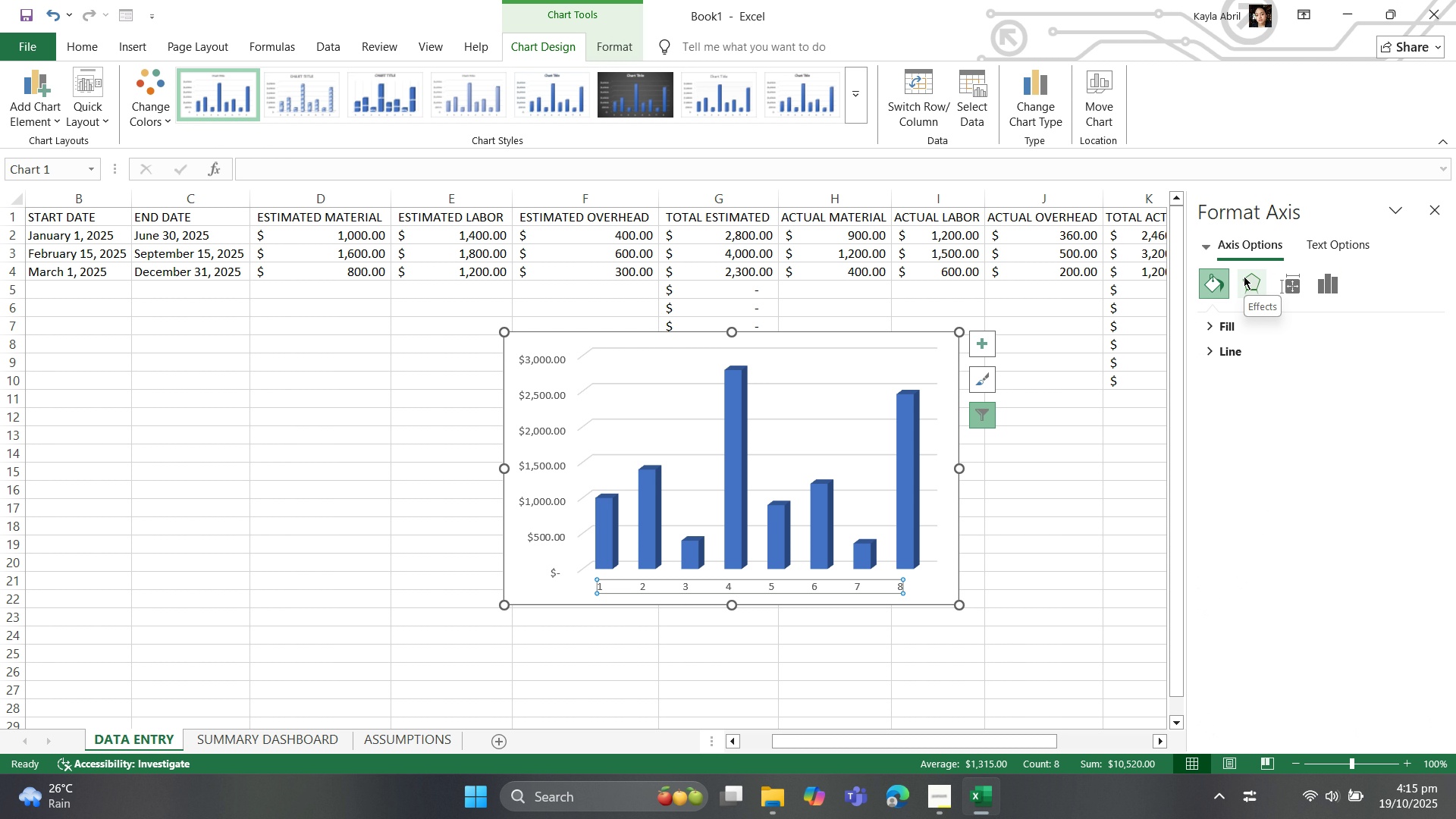 
left_click([1253, 281])
 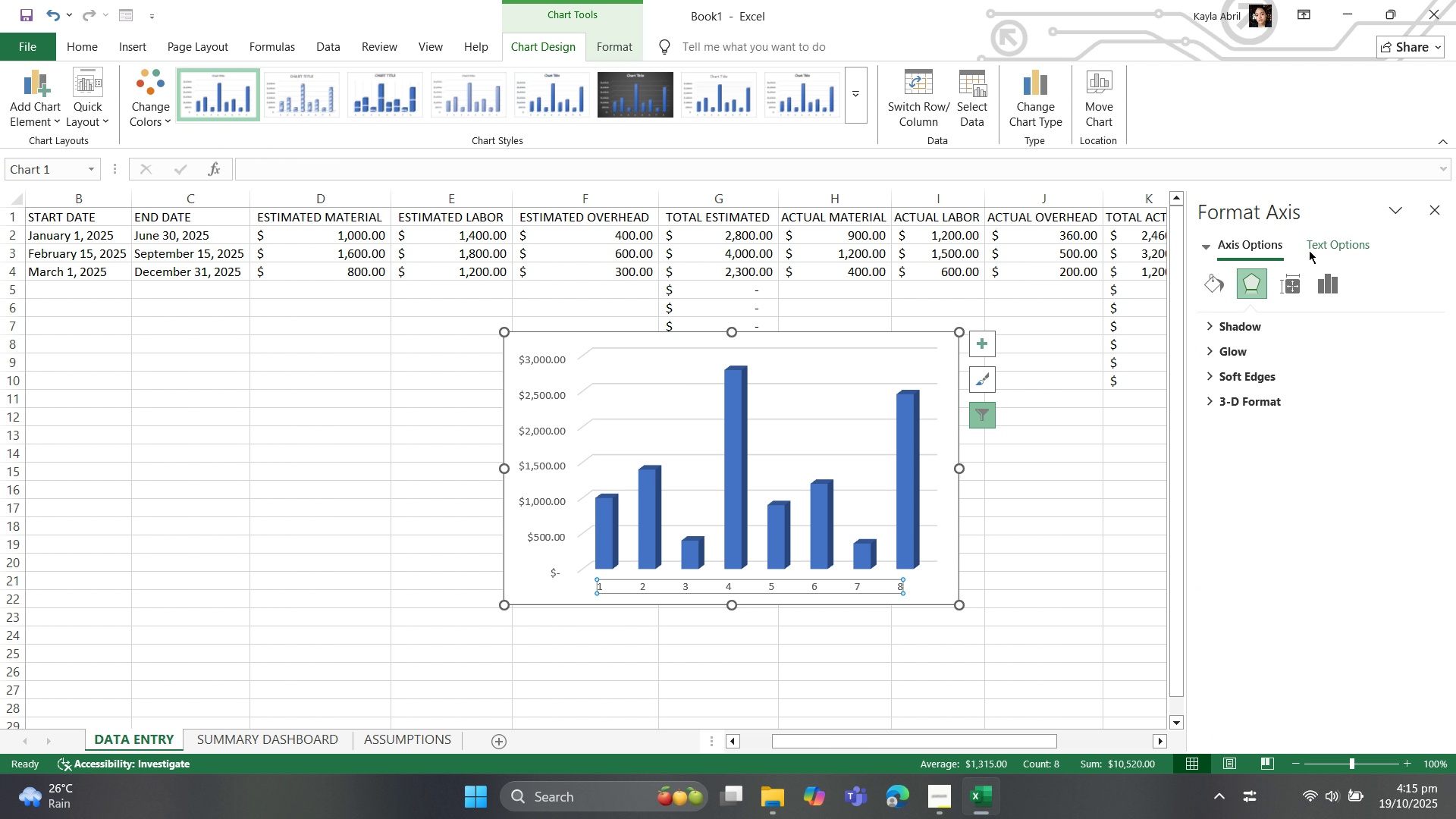 
left_click([1320, 246])
 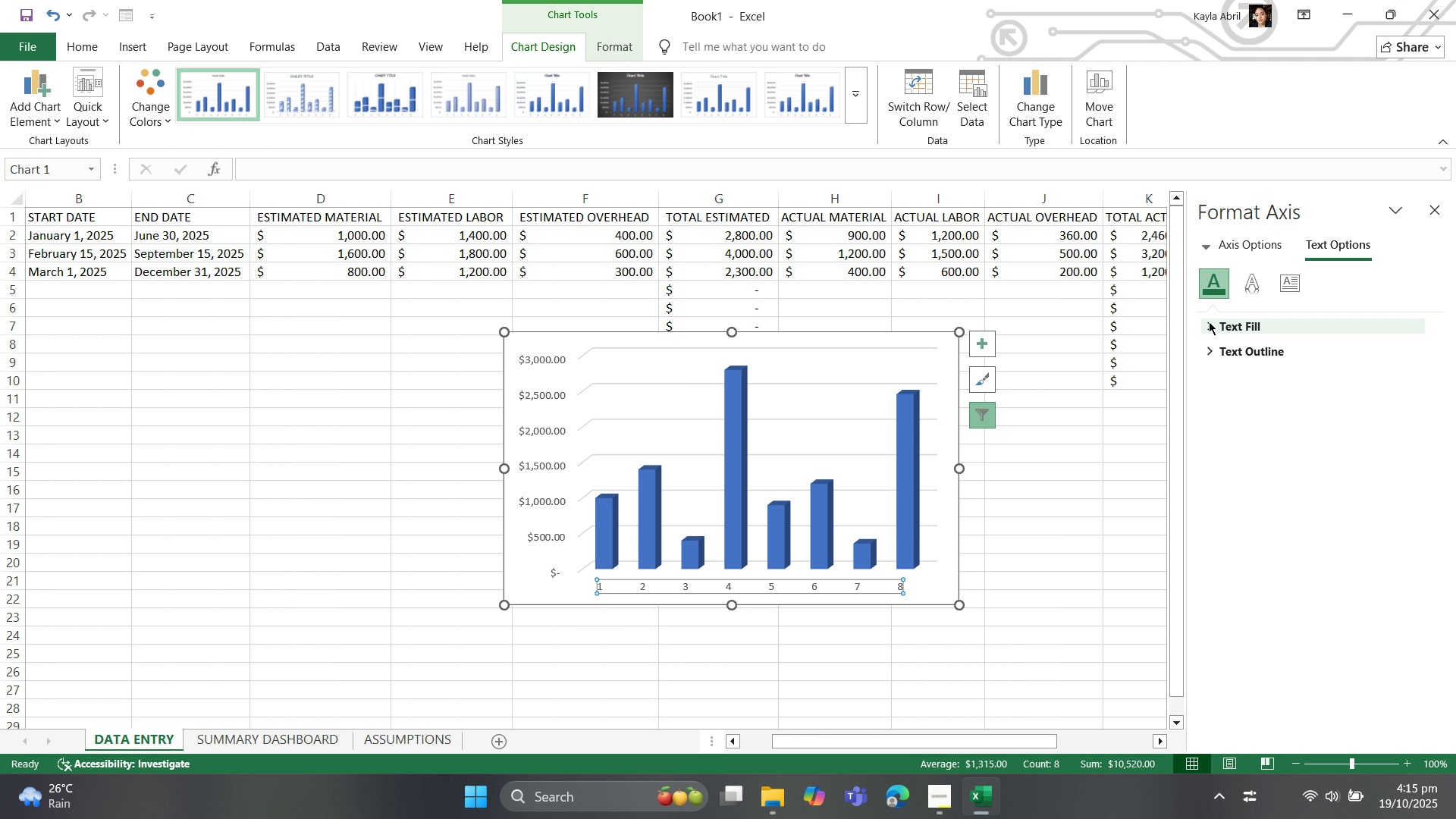 
left_click([1291, 284])
 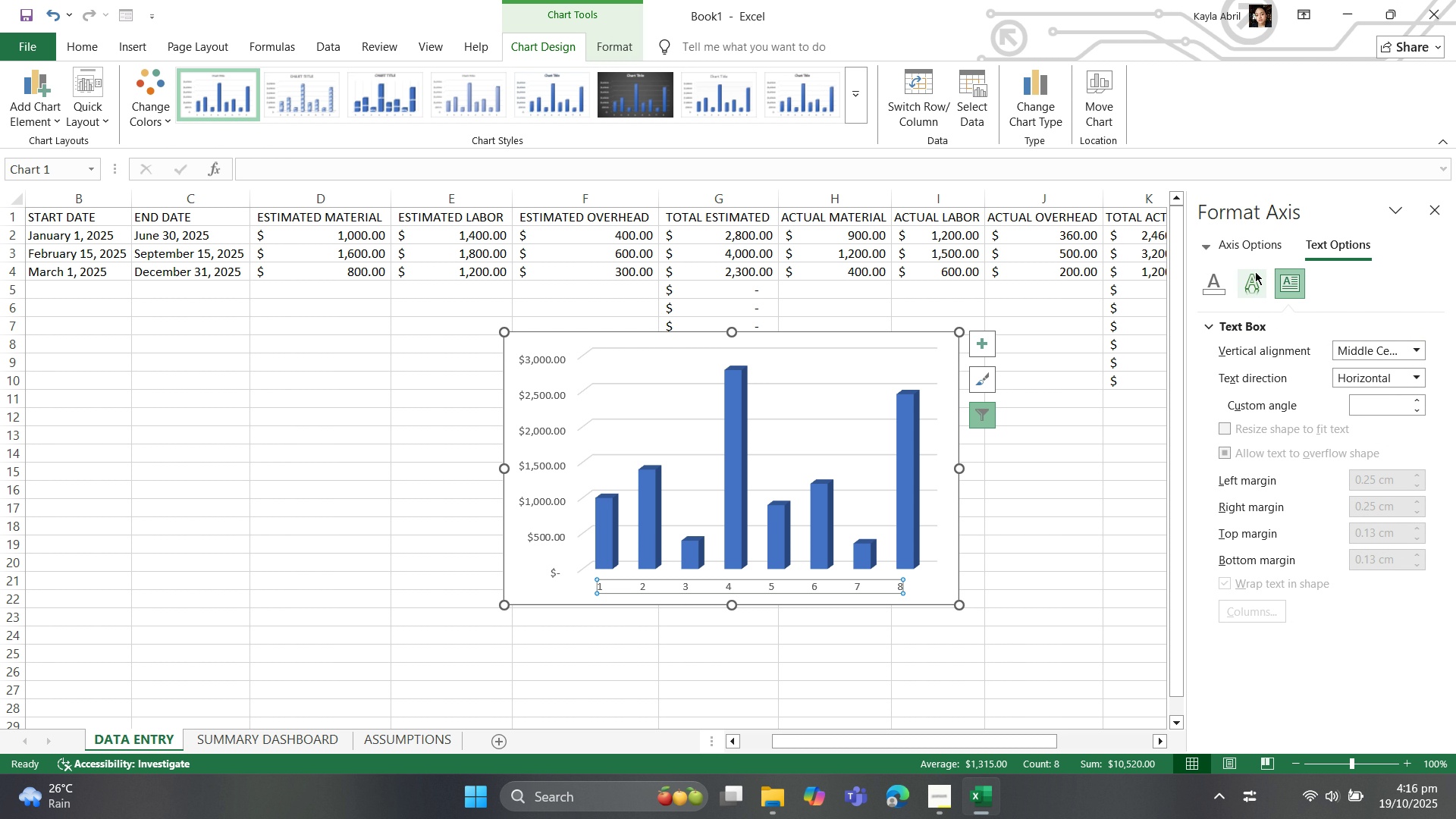 
wait(6.17)
 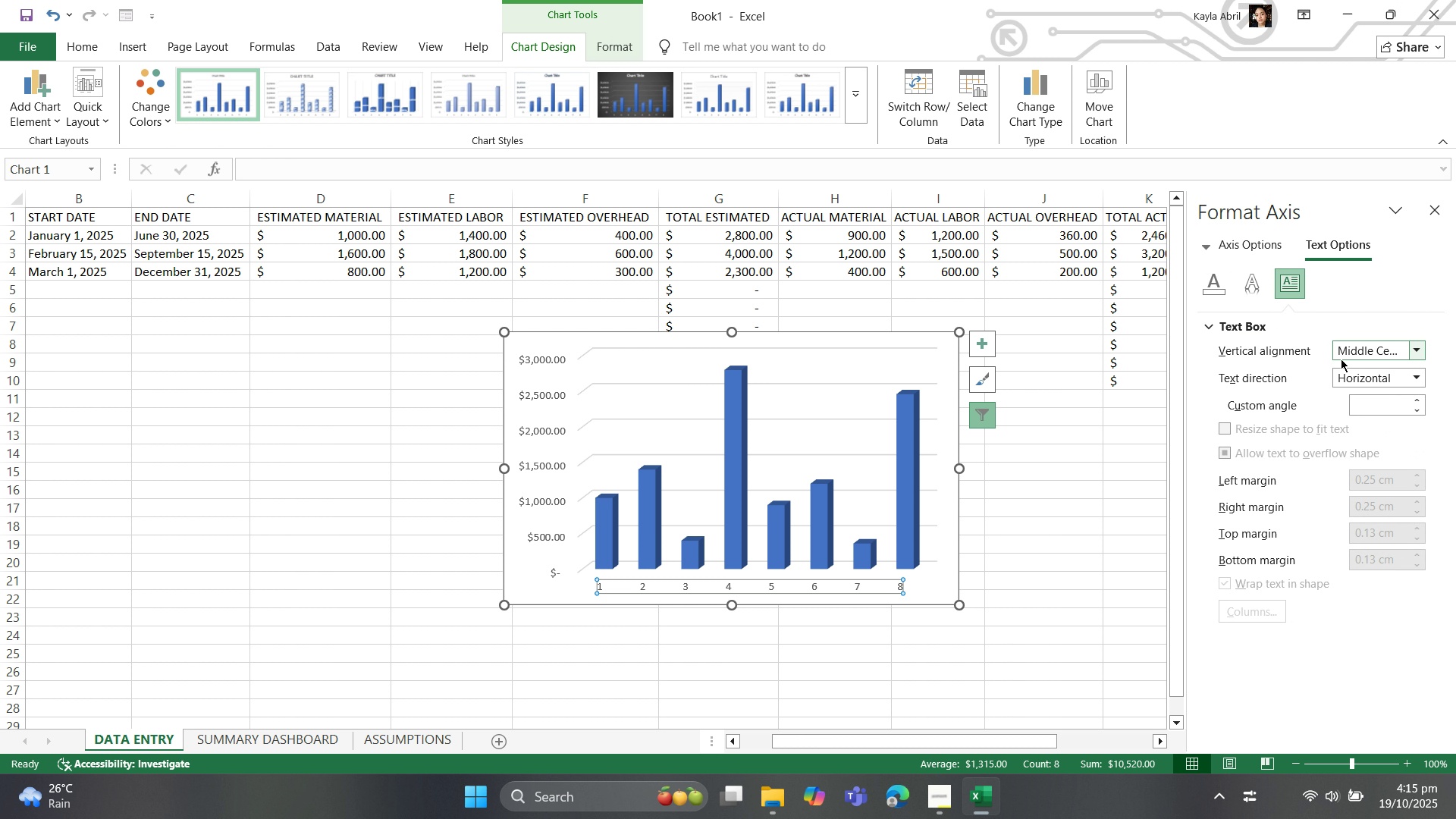 
left_click([1254, 291])
 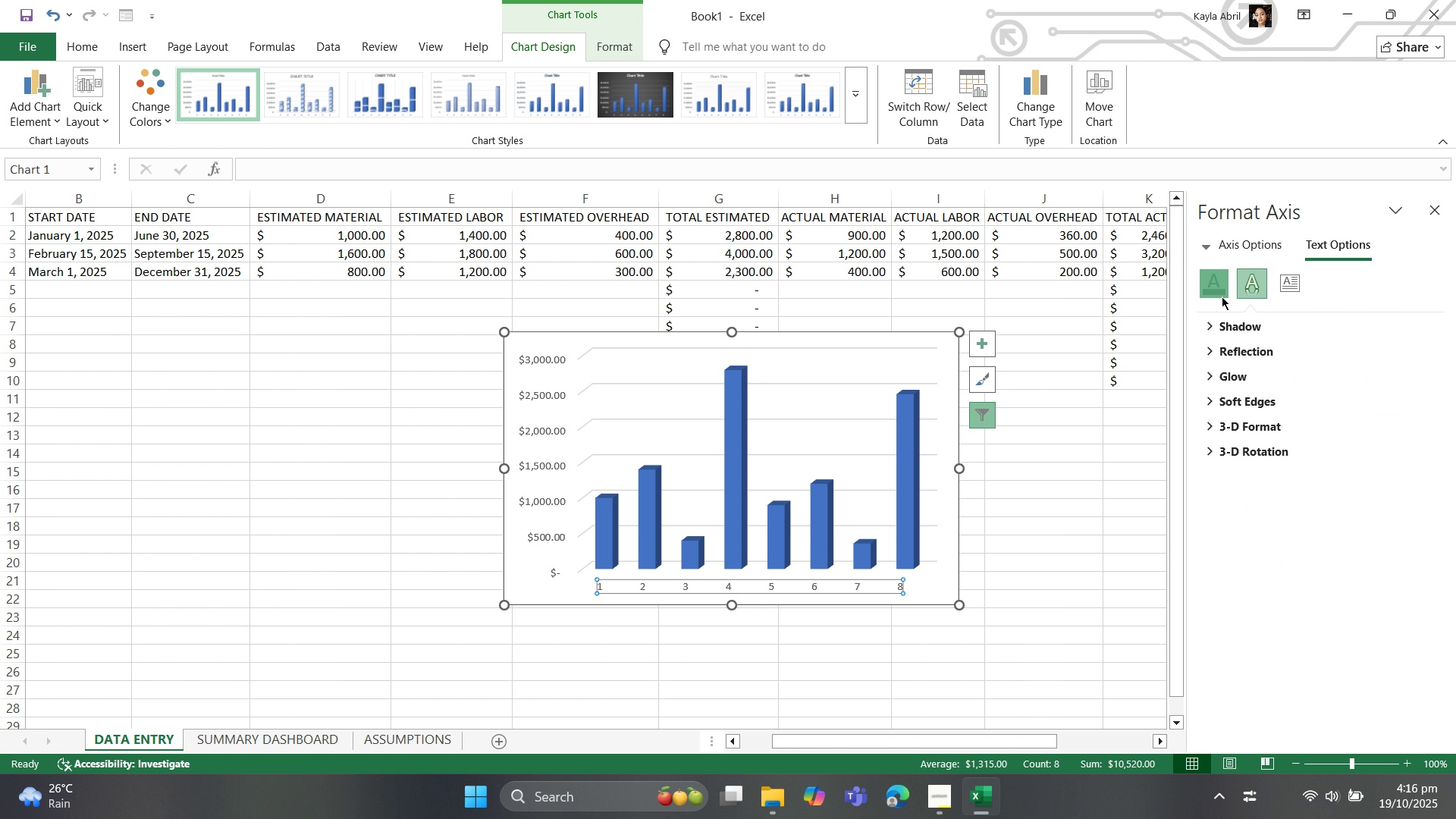 
left_click([1222, 297])
 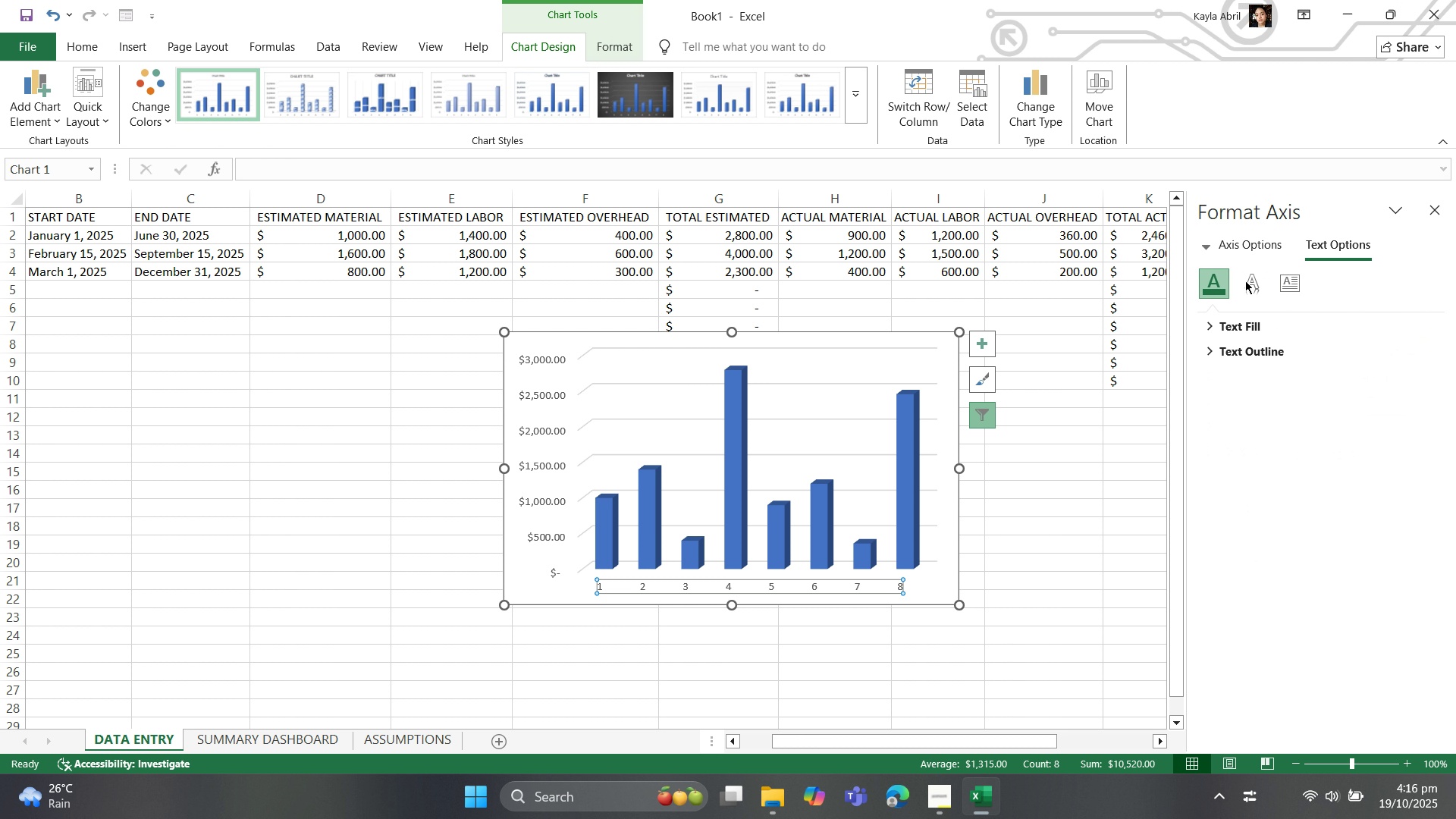 
left_click([1253, 279])
 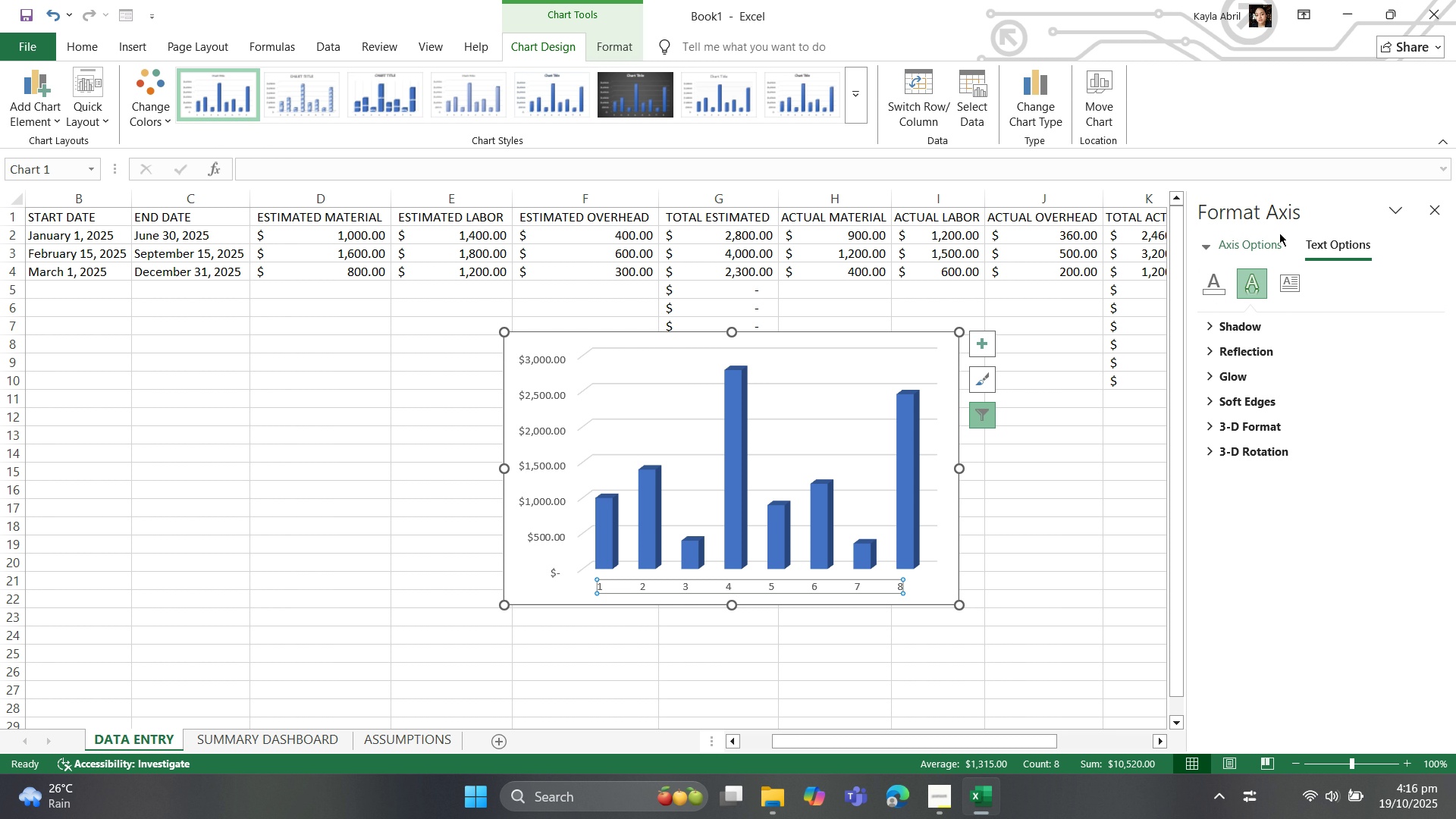 
left_click([1267, 243])
 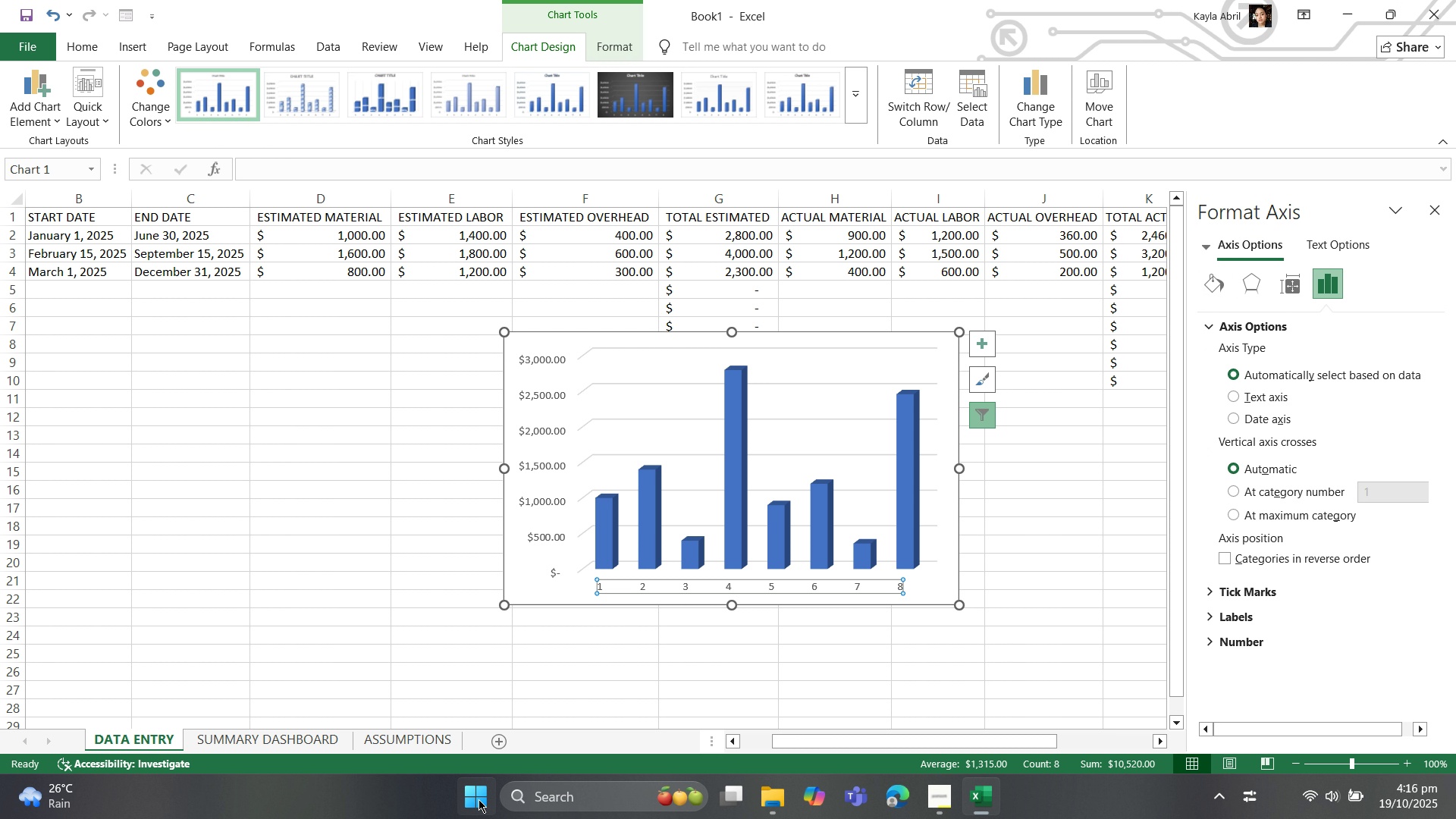 
left_click([1074, 544])
 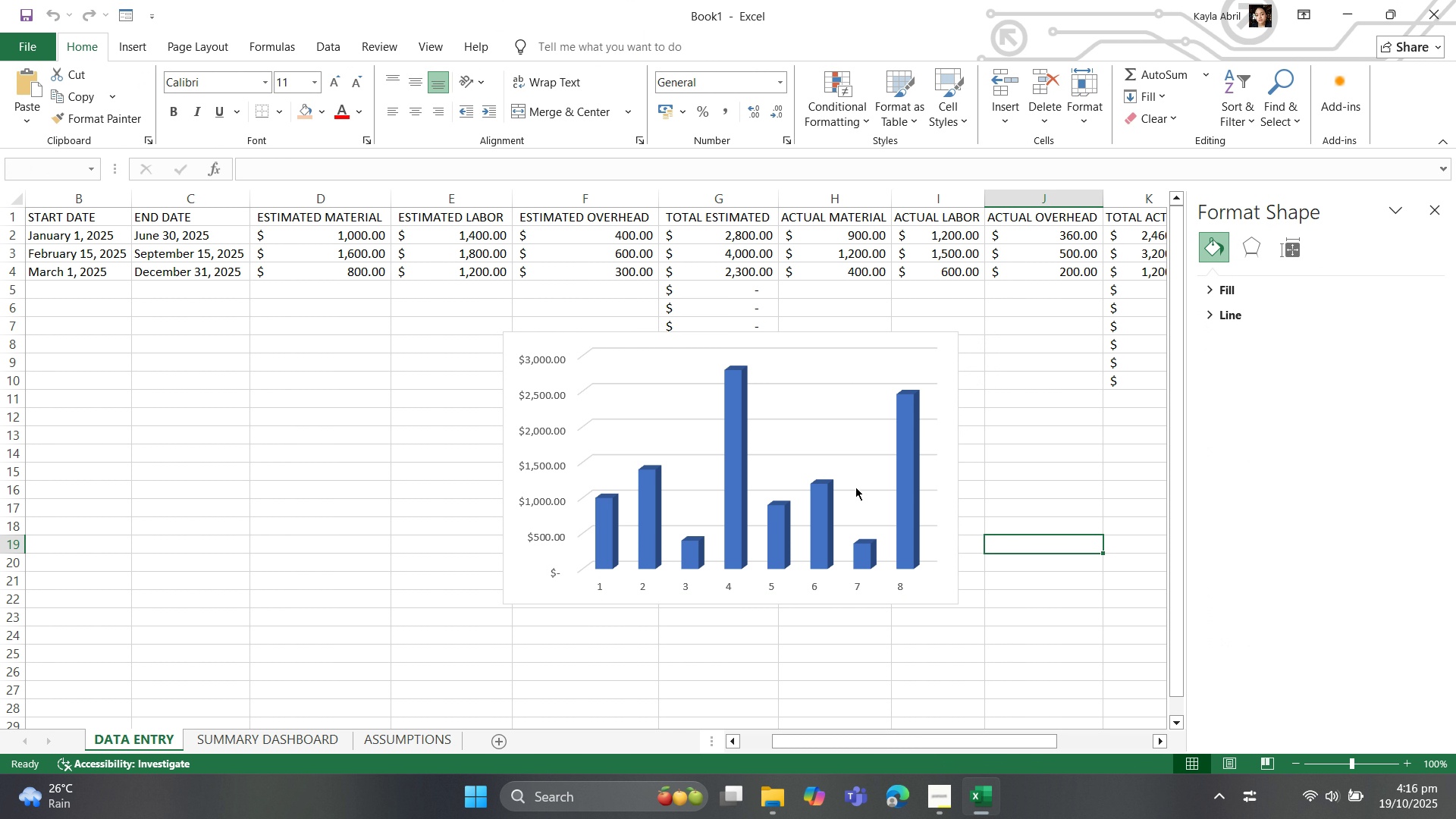 
left_click([848, 433])
 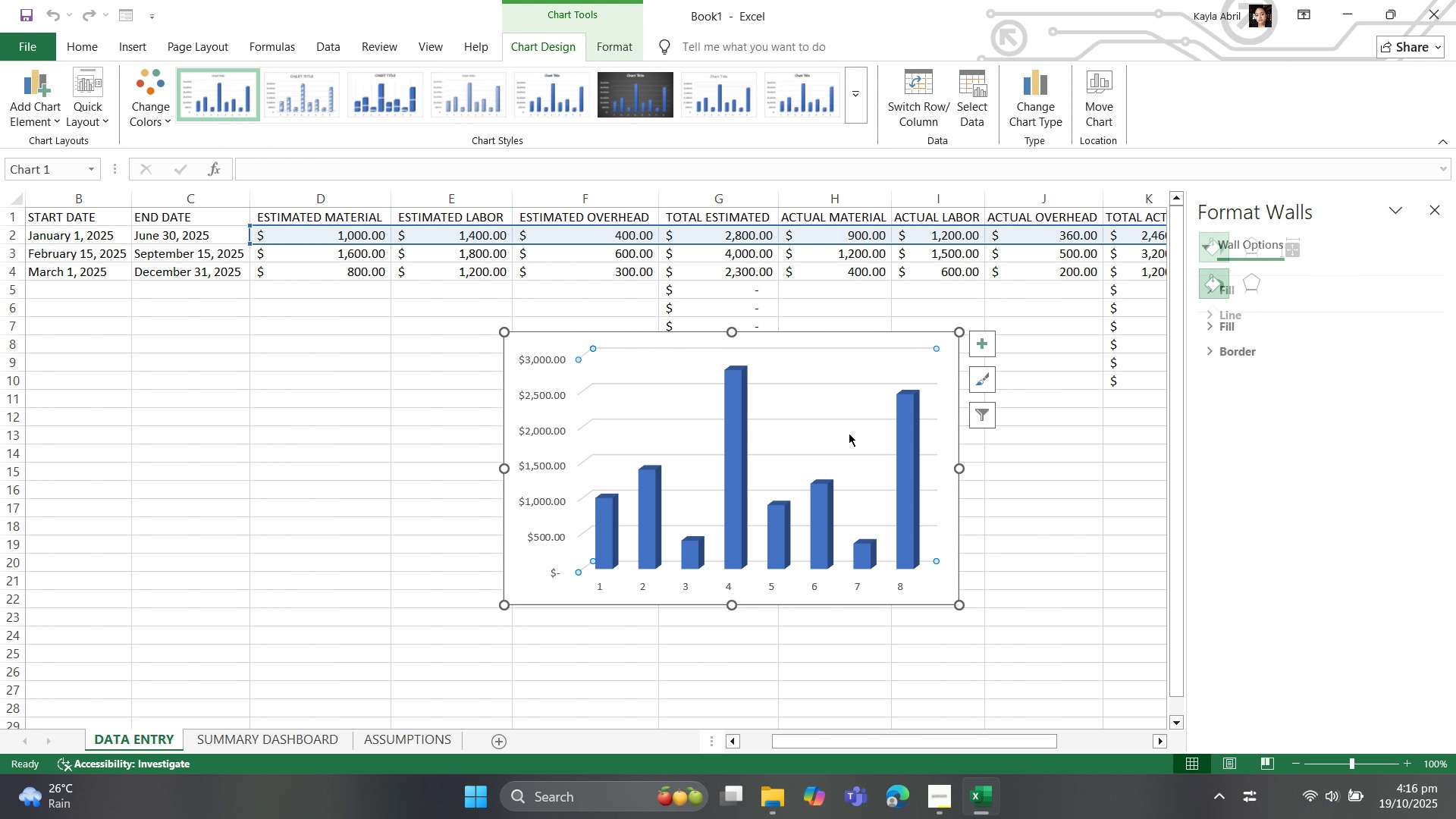 
key(Delete)
 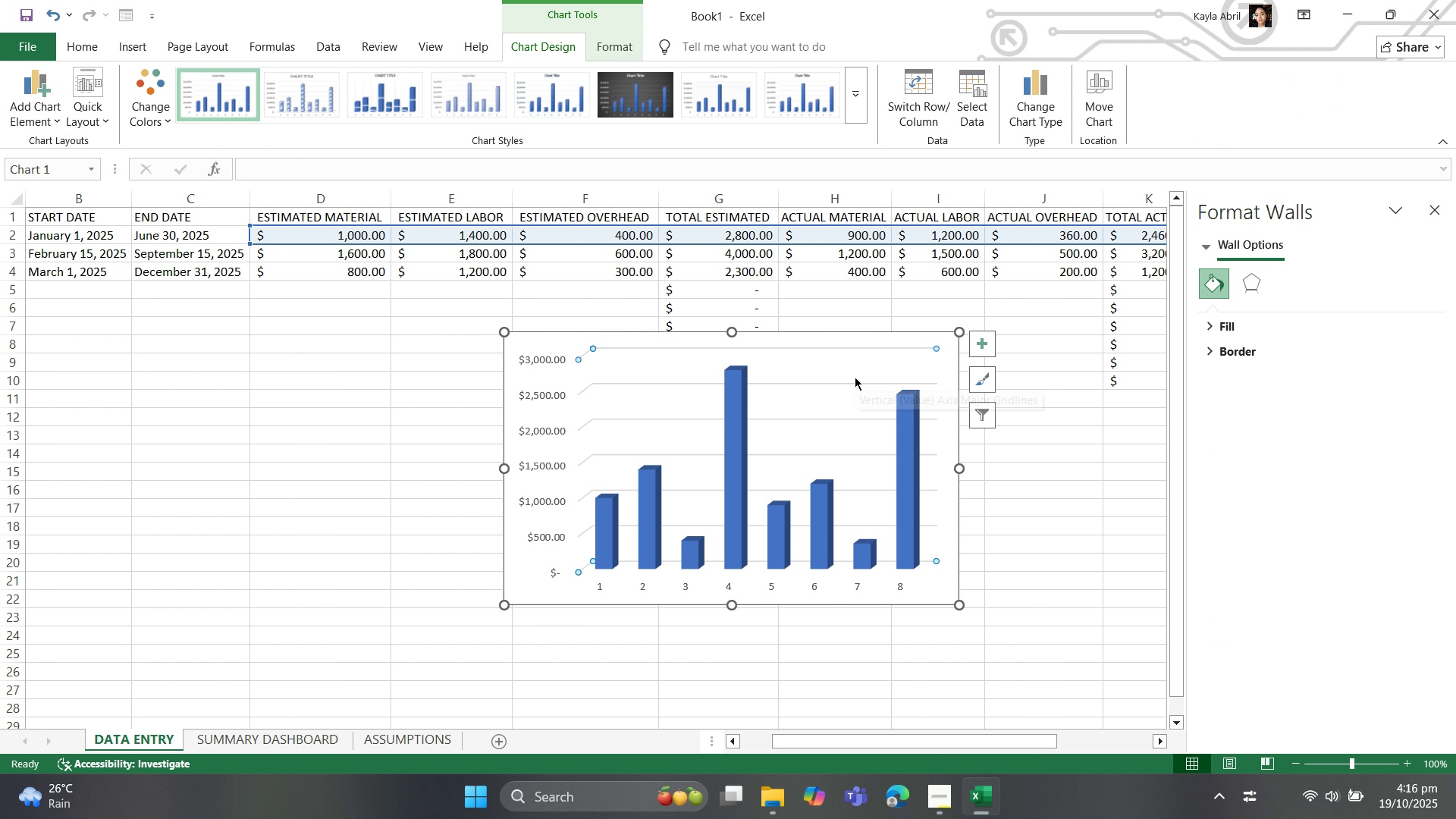 
left_click([855, 377])
 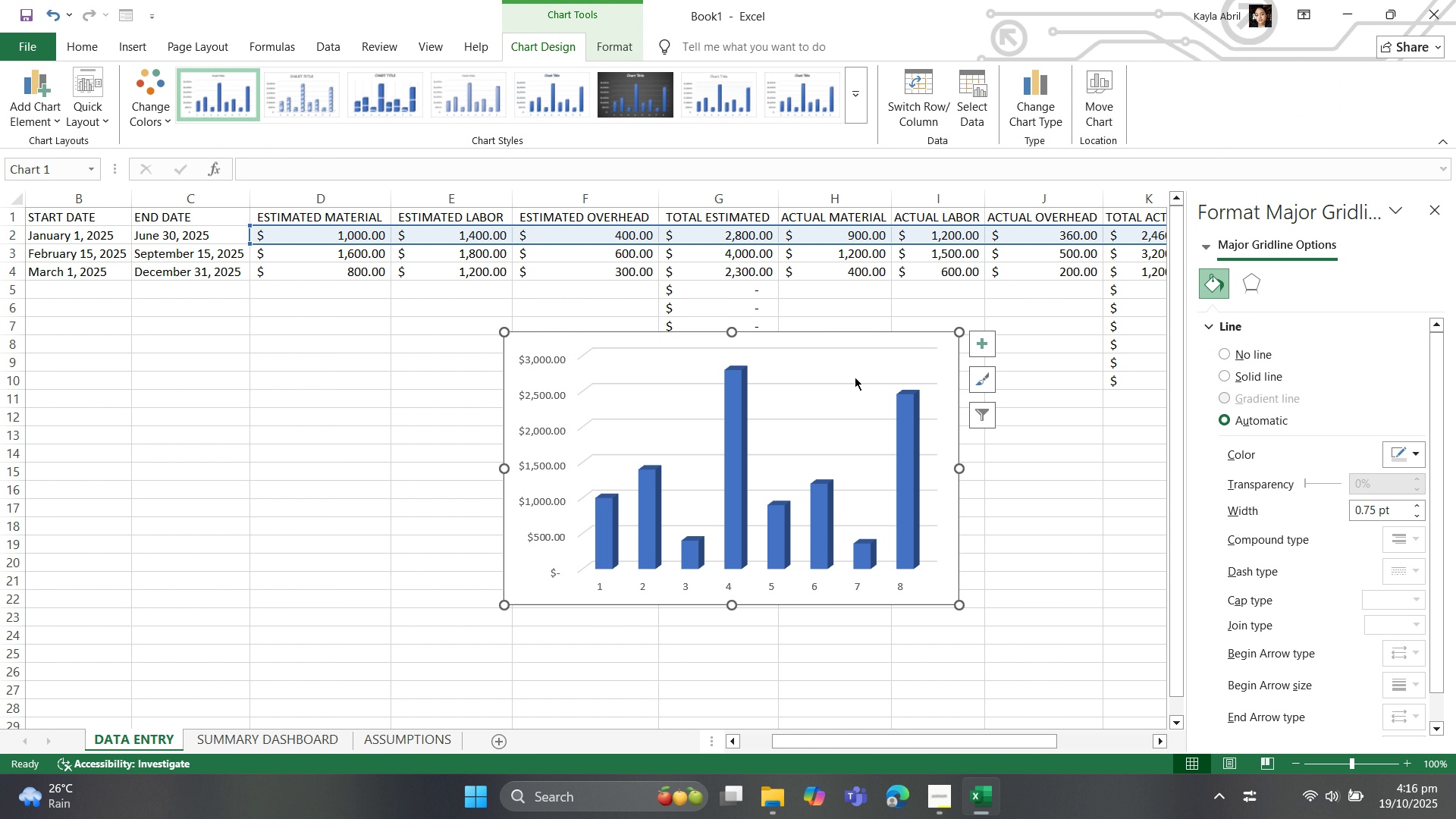 
left_click([855, 377])
 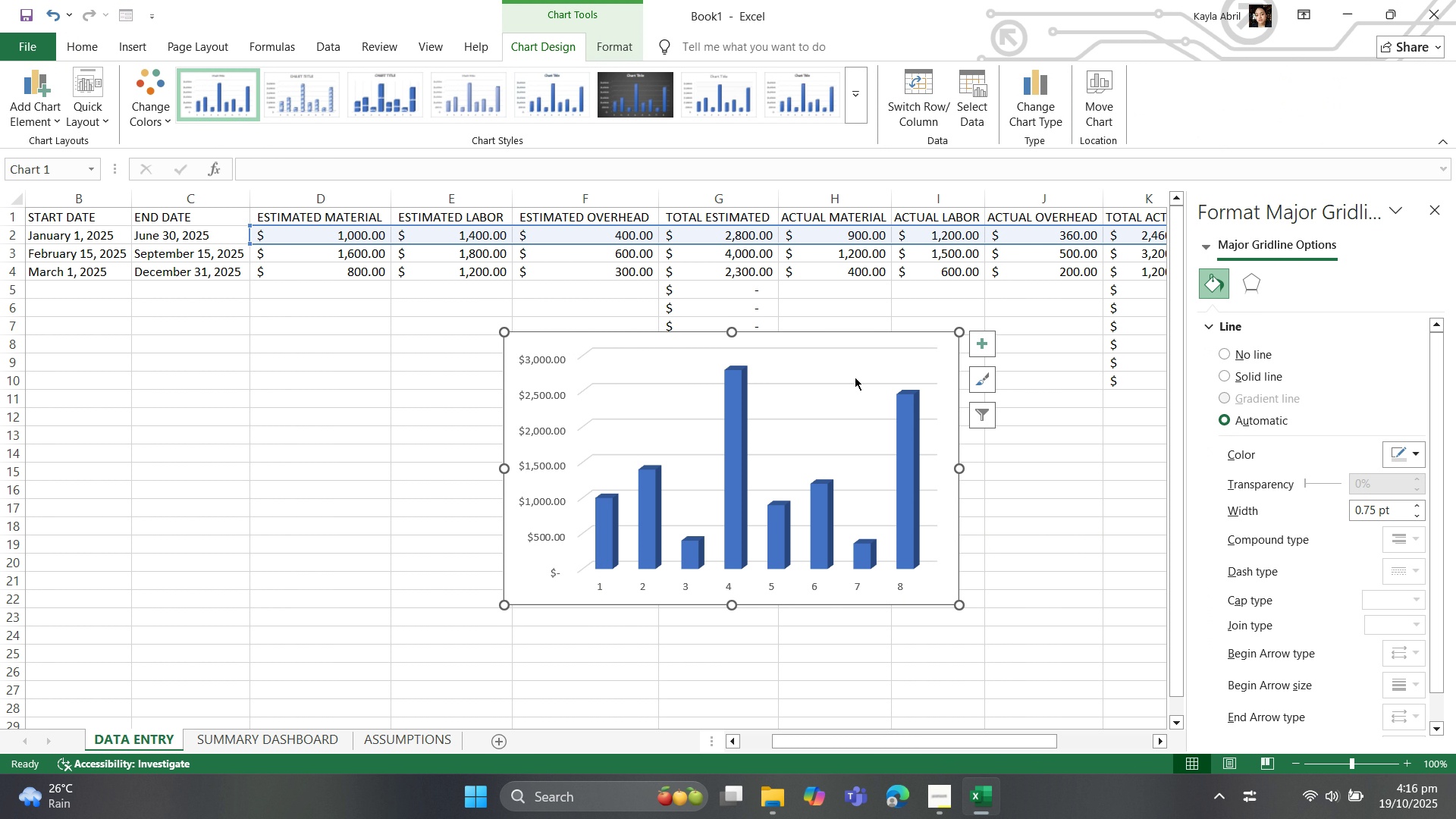 
left_click([855, 377])
 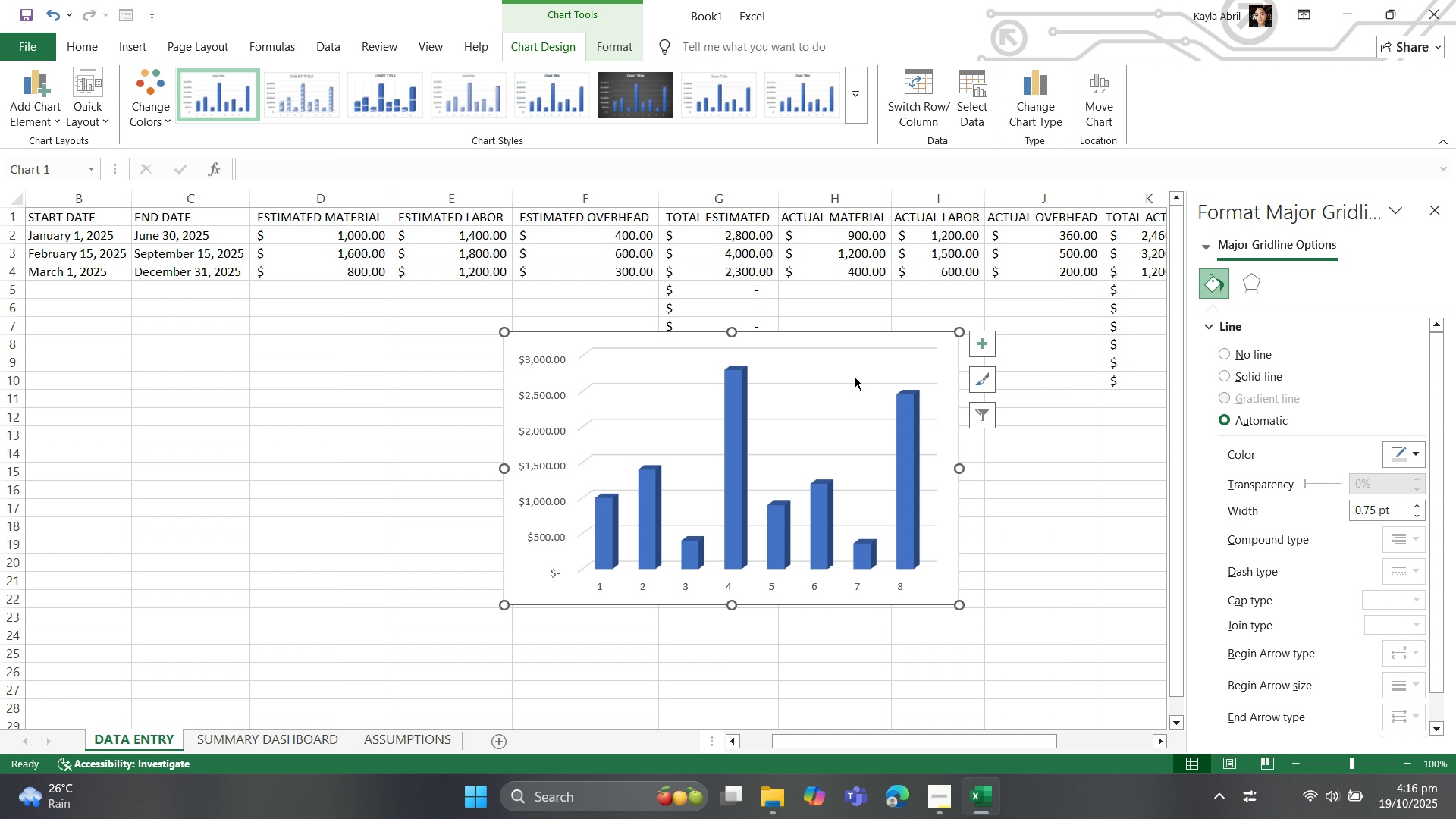 
key(Delete)
 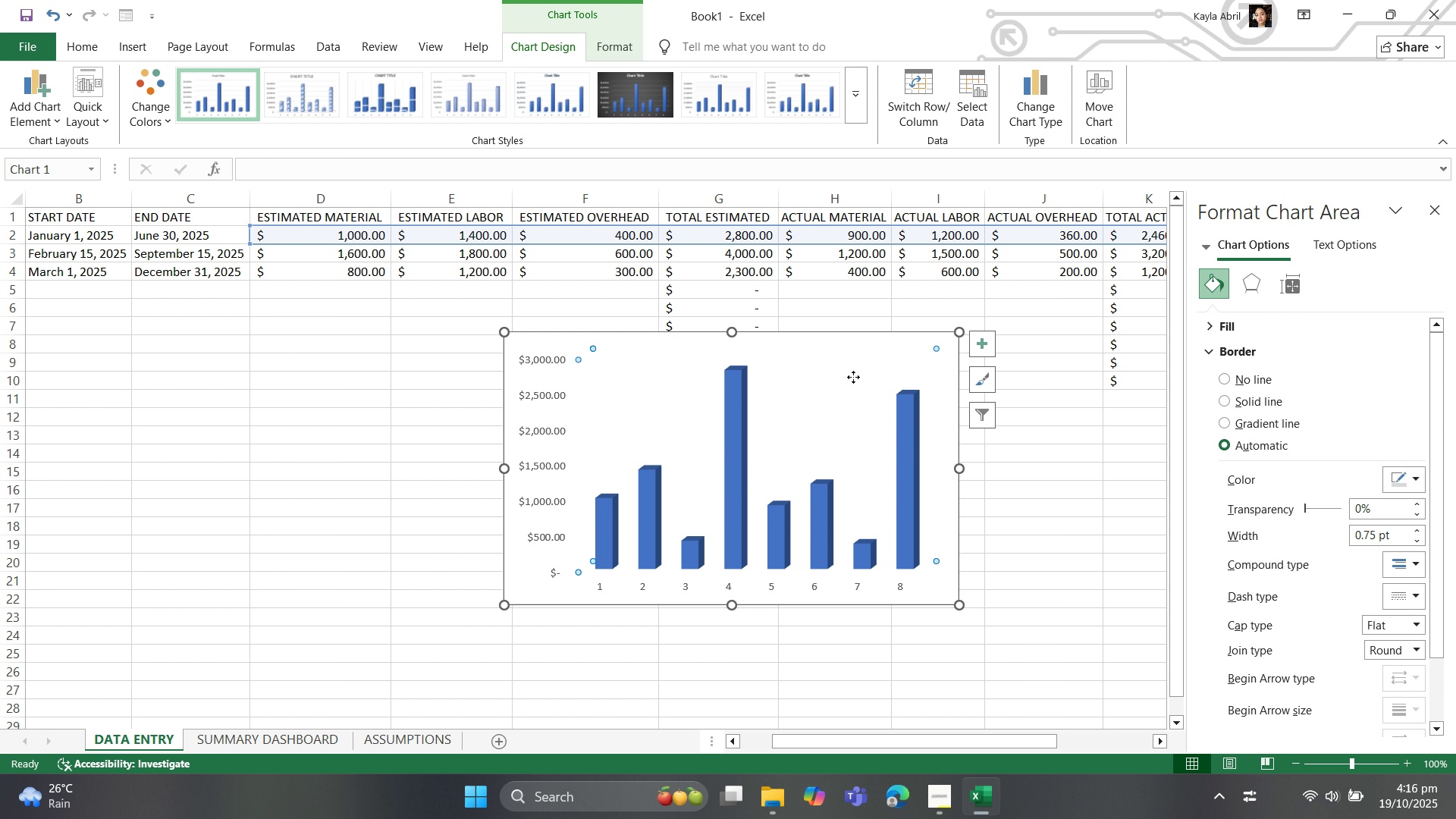 
left_click([853, 377])
 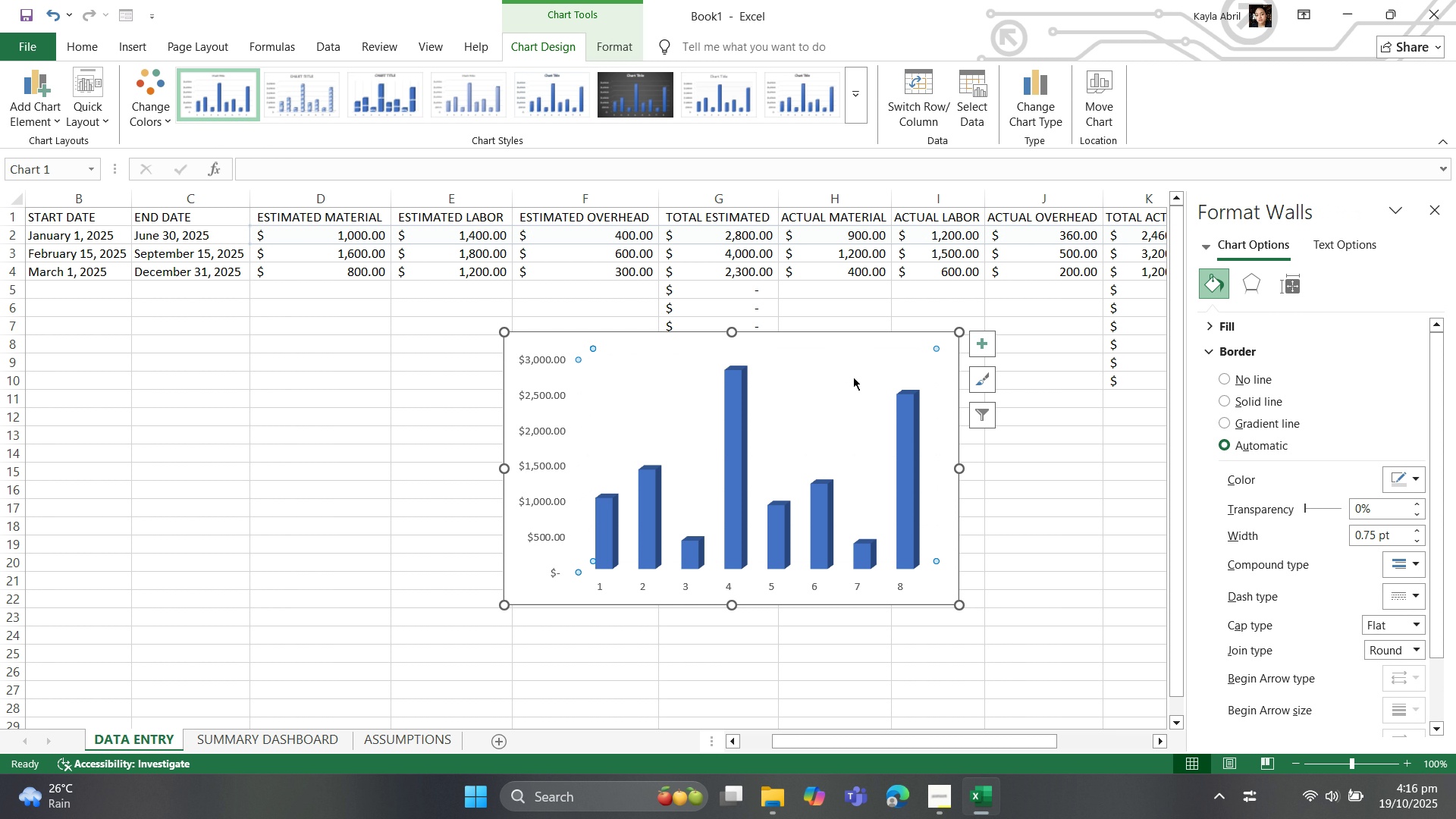 
key(Delete)
 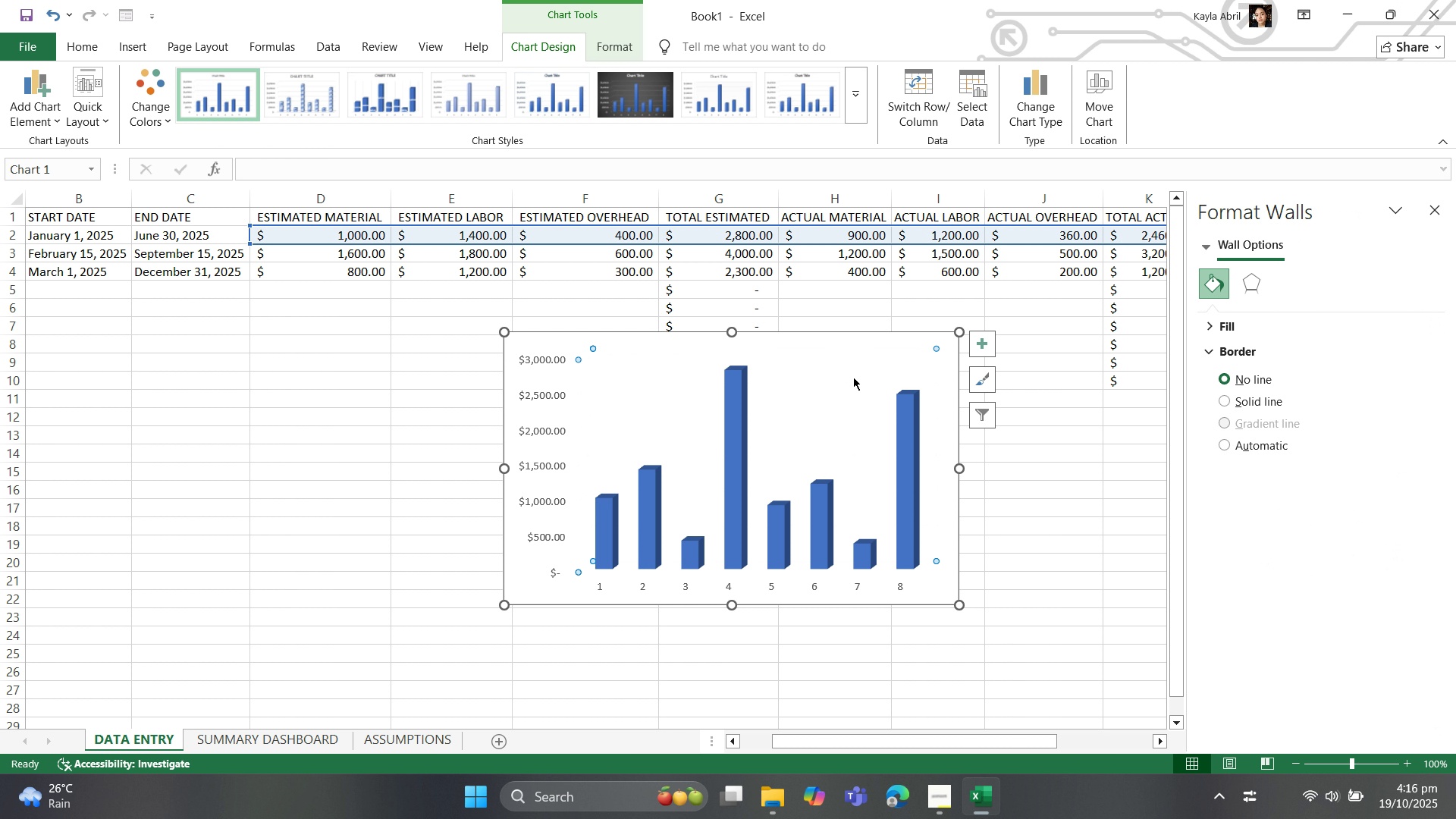 
key(Delete)
 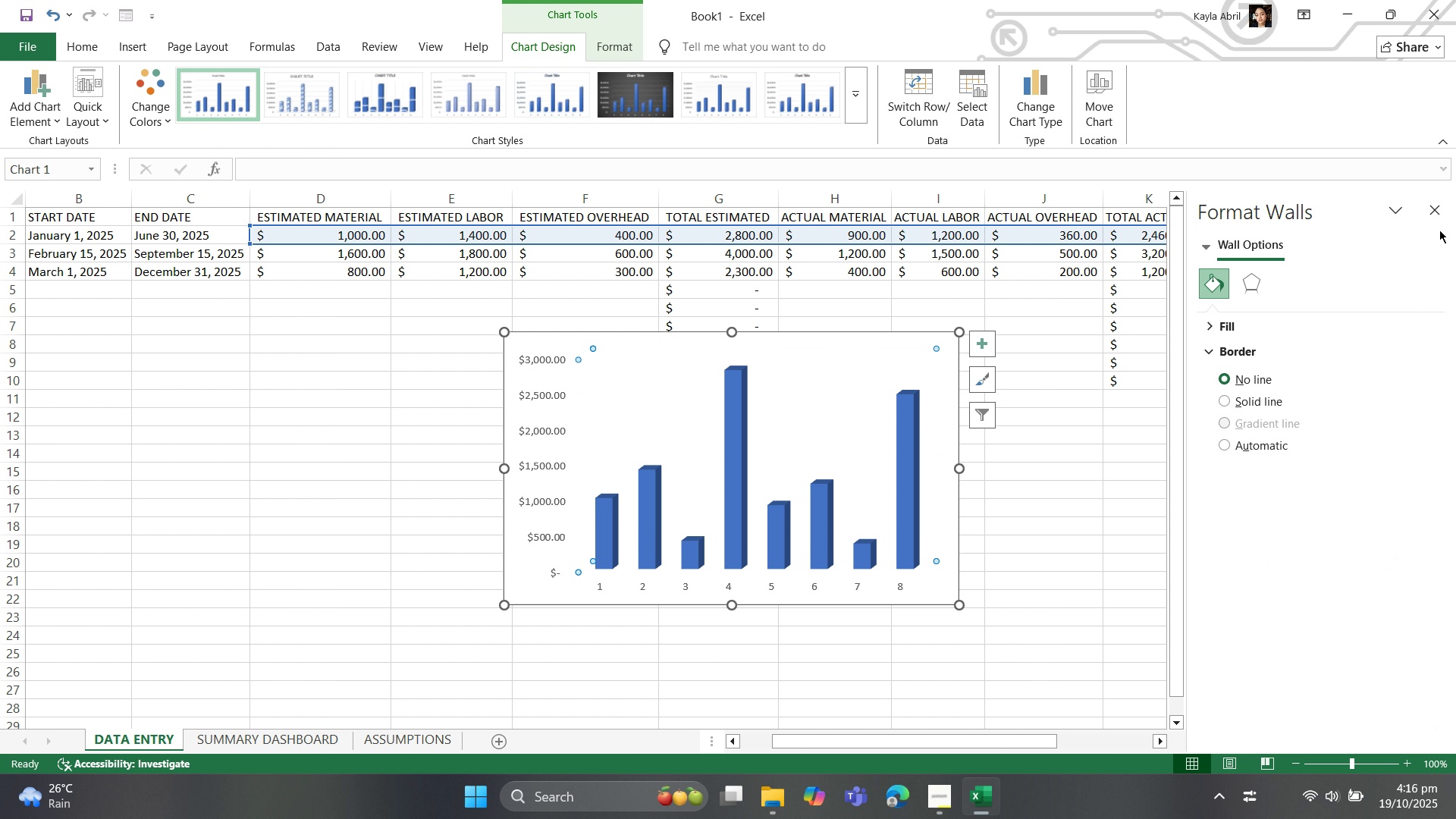 
left_click([1421, 210])
 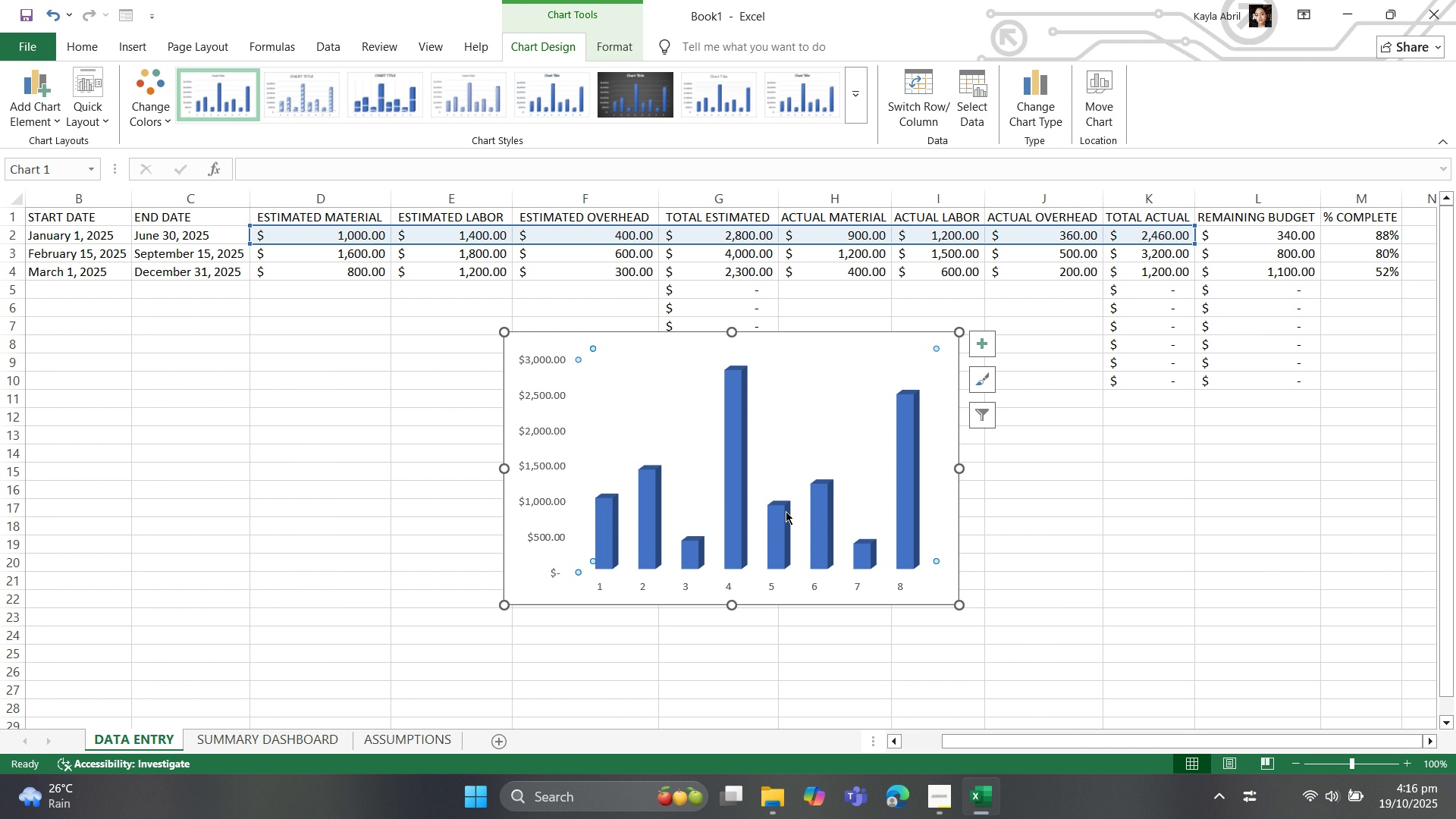 
left_click([814, 413])
 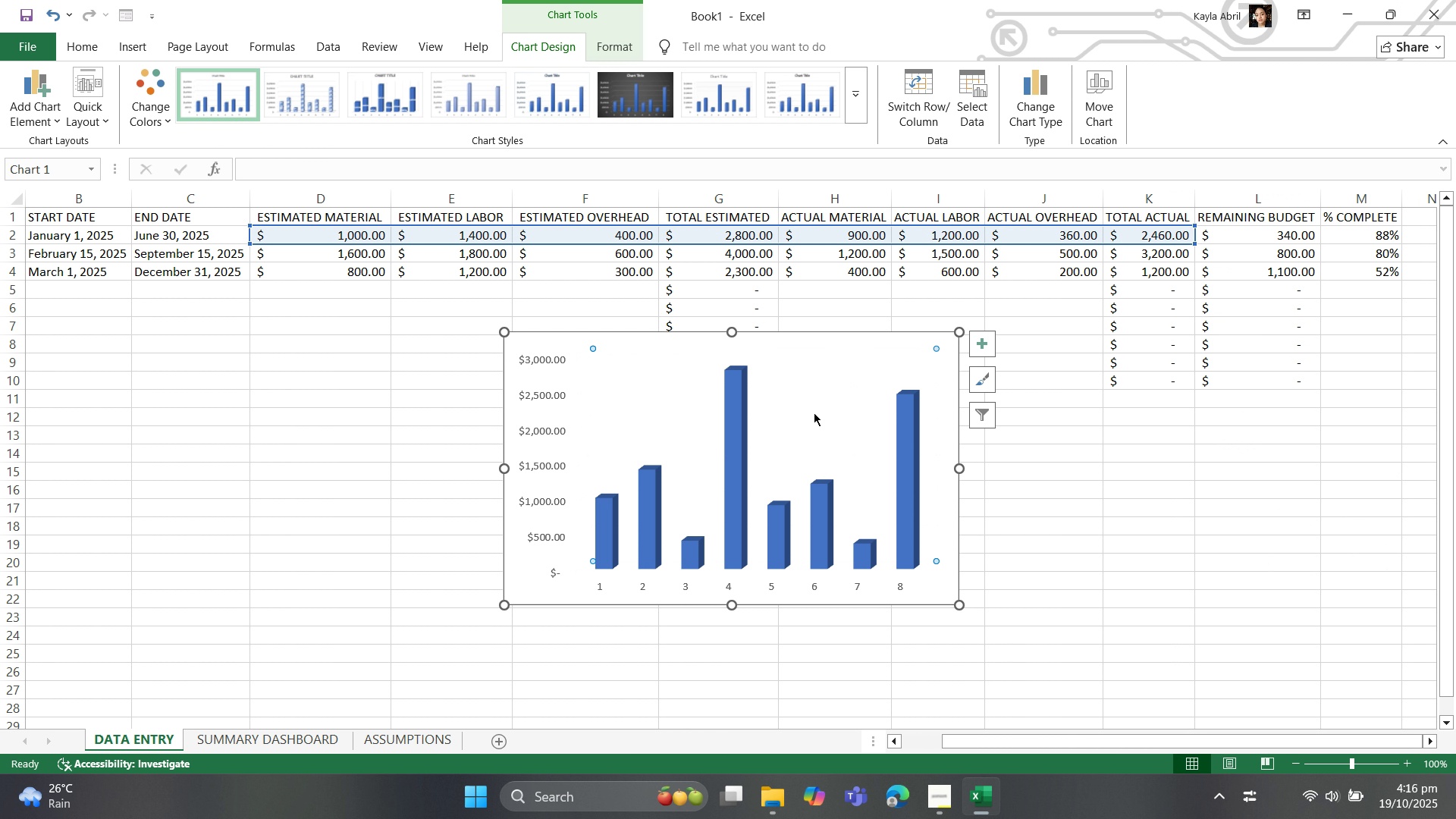 
left_click([814, 413])
 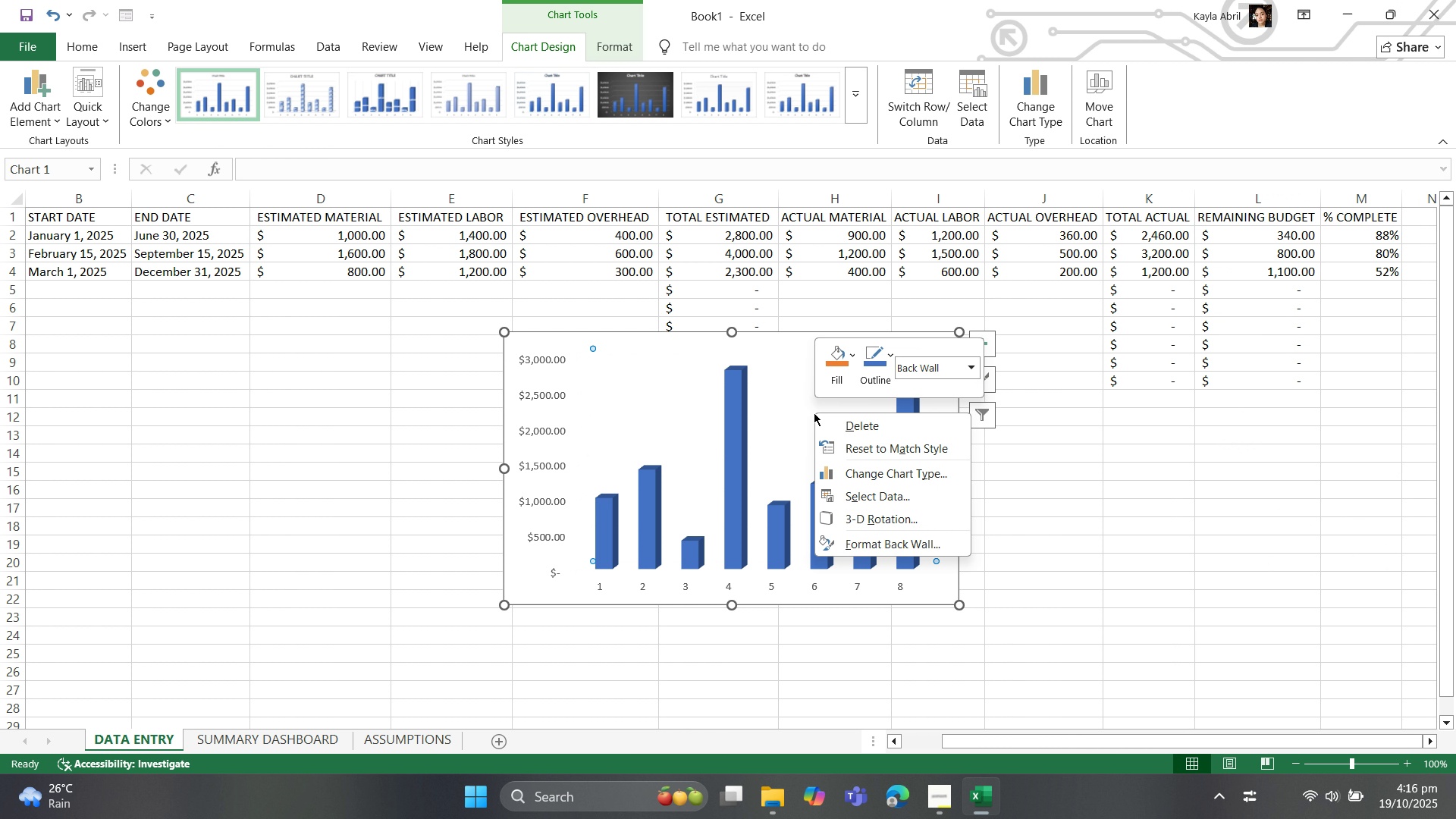 
right_click([814, 413])
 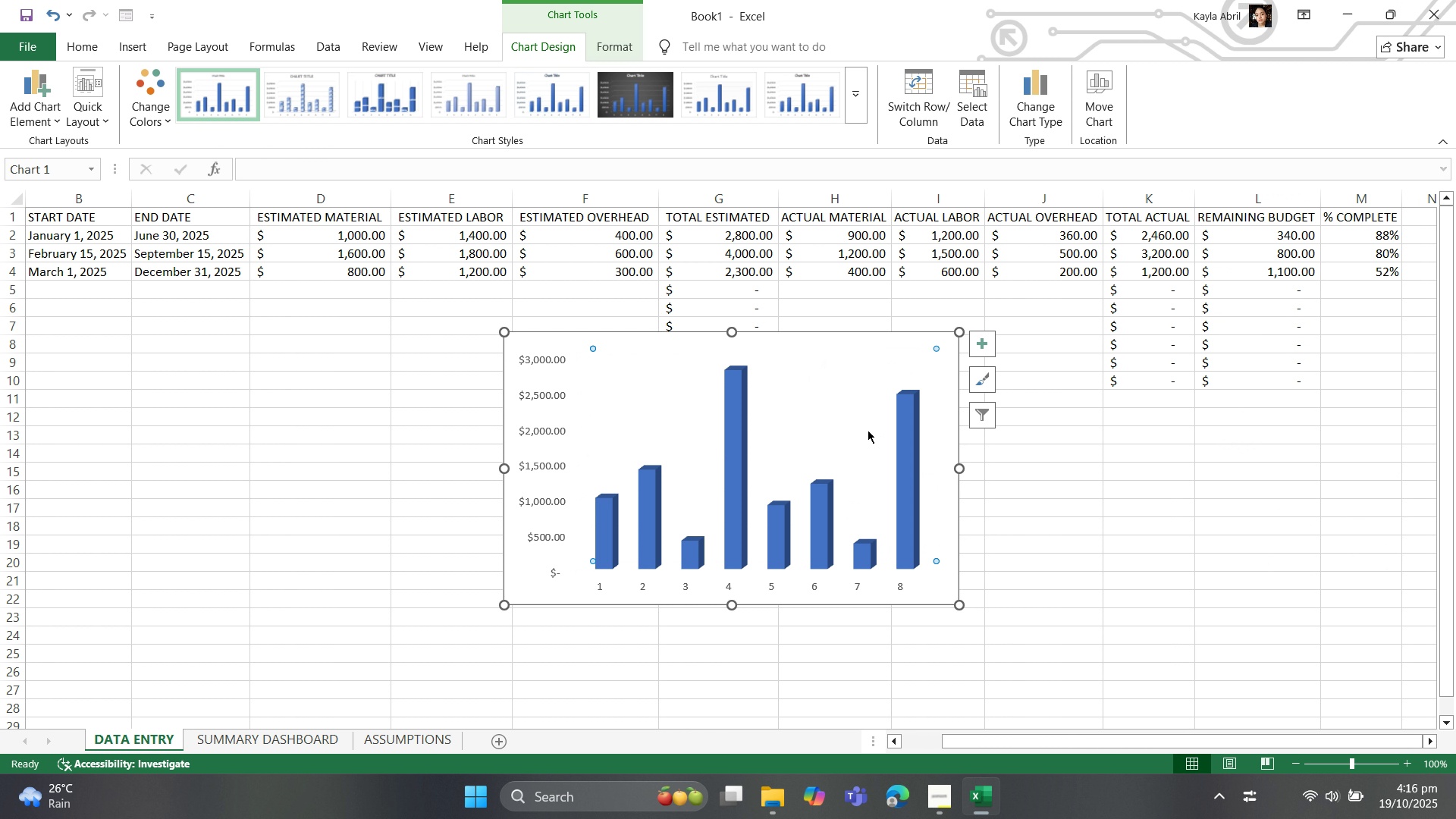 
left_click_drag(start_coordinate=[814, 391], to_coordinate=[807, 492])
 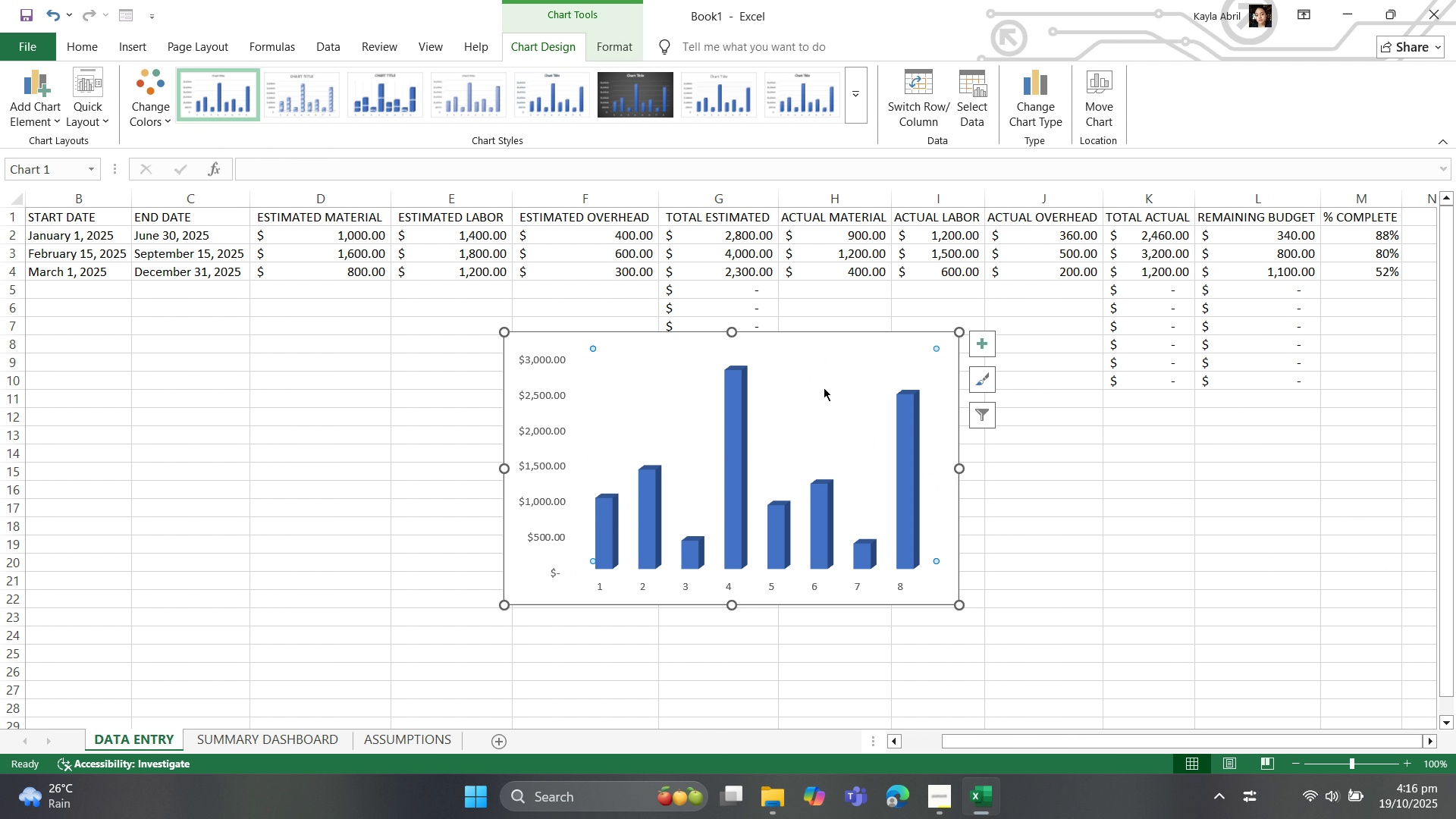 
left_click_drag(start_coordinate=[824, 388], to_coordinate=[881, 605])
 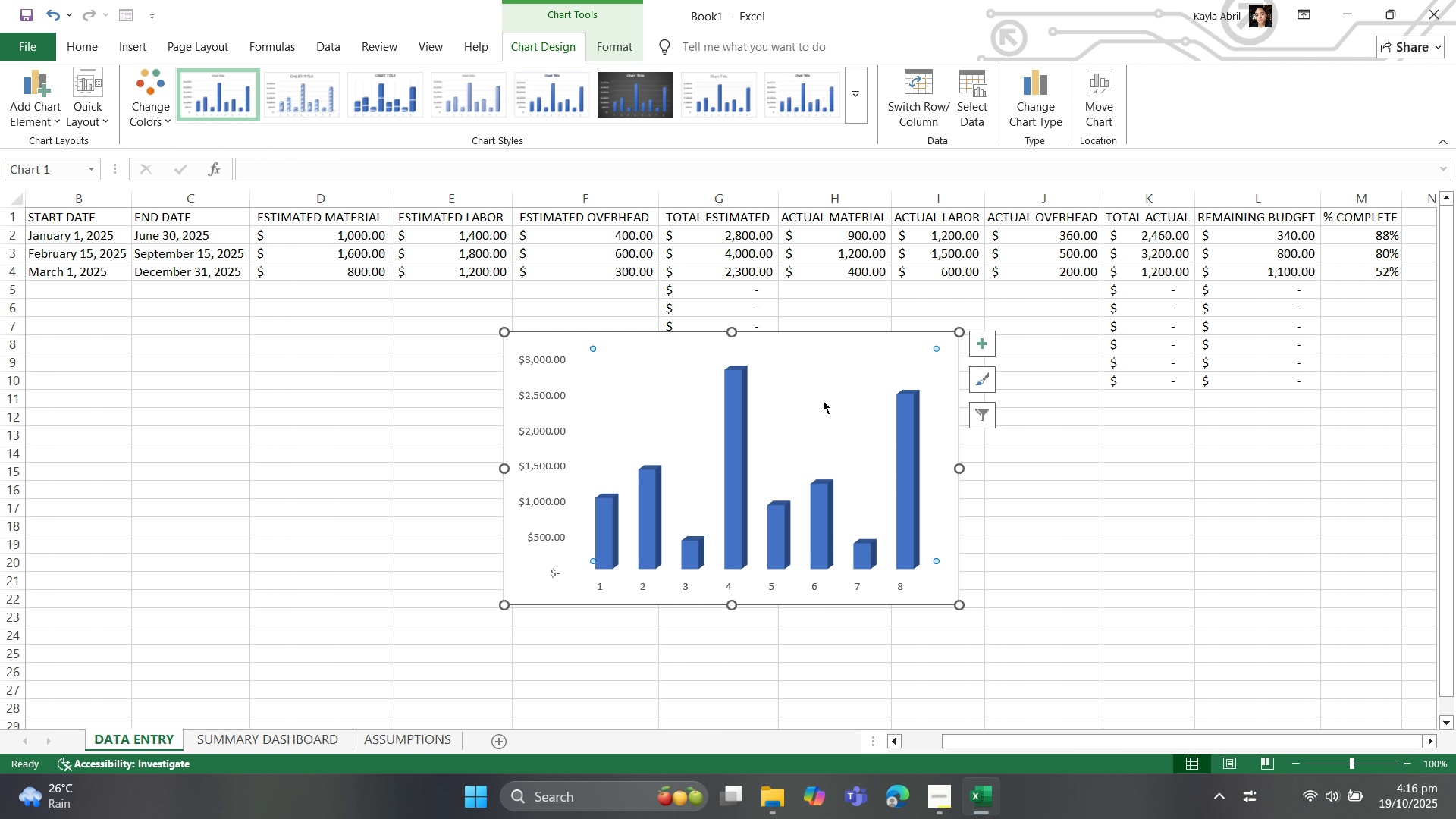 
right_click([823, 397])
 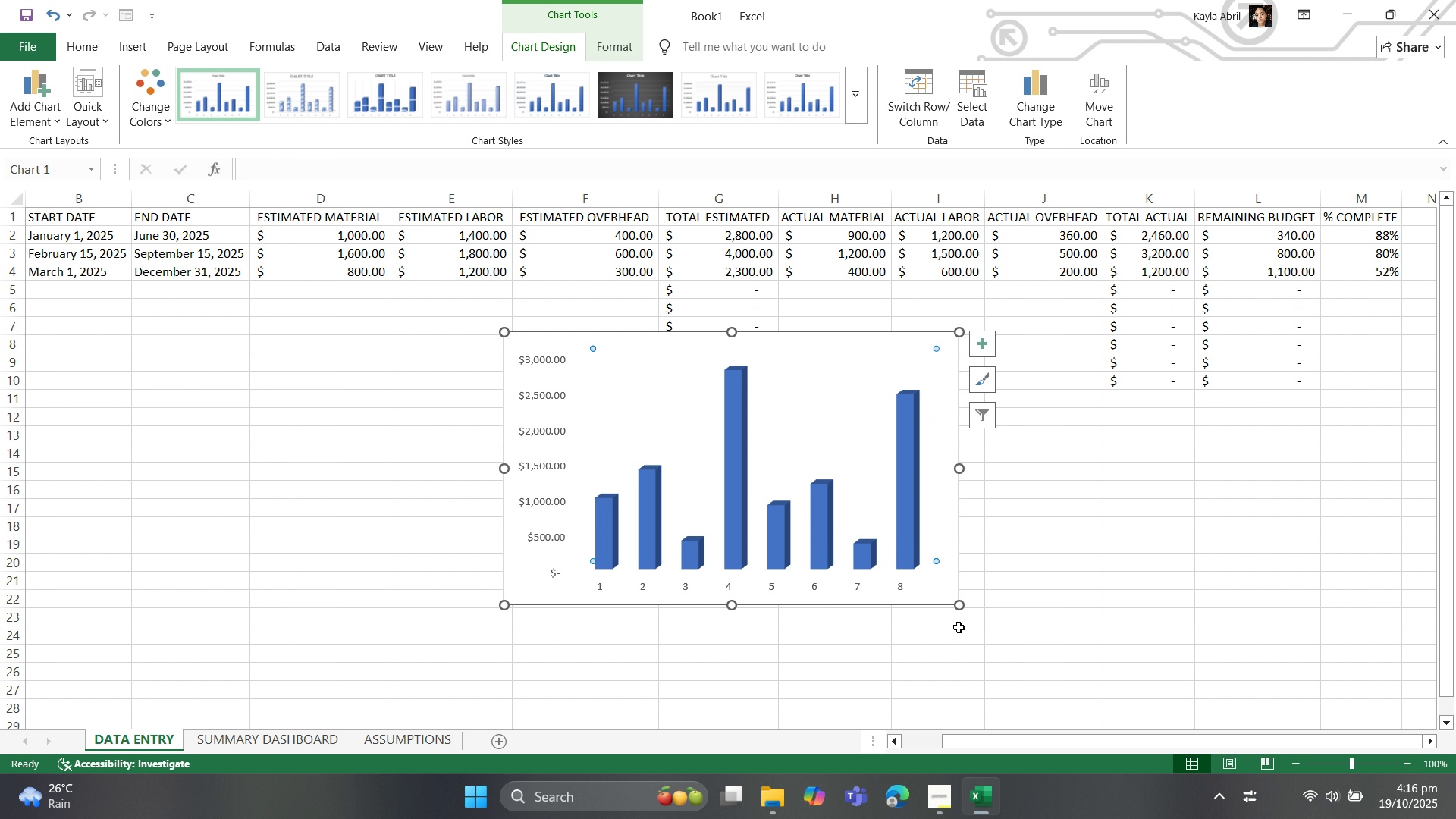 
left_click_drag(start_coordinate=[963, 605], to_coordinate=[800, 496])
 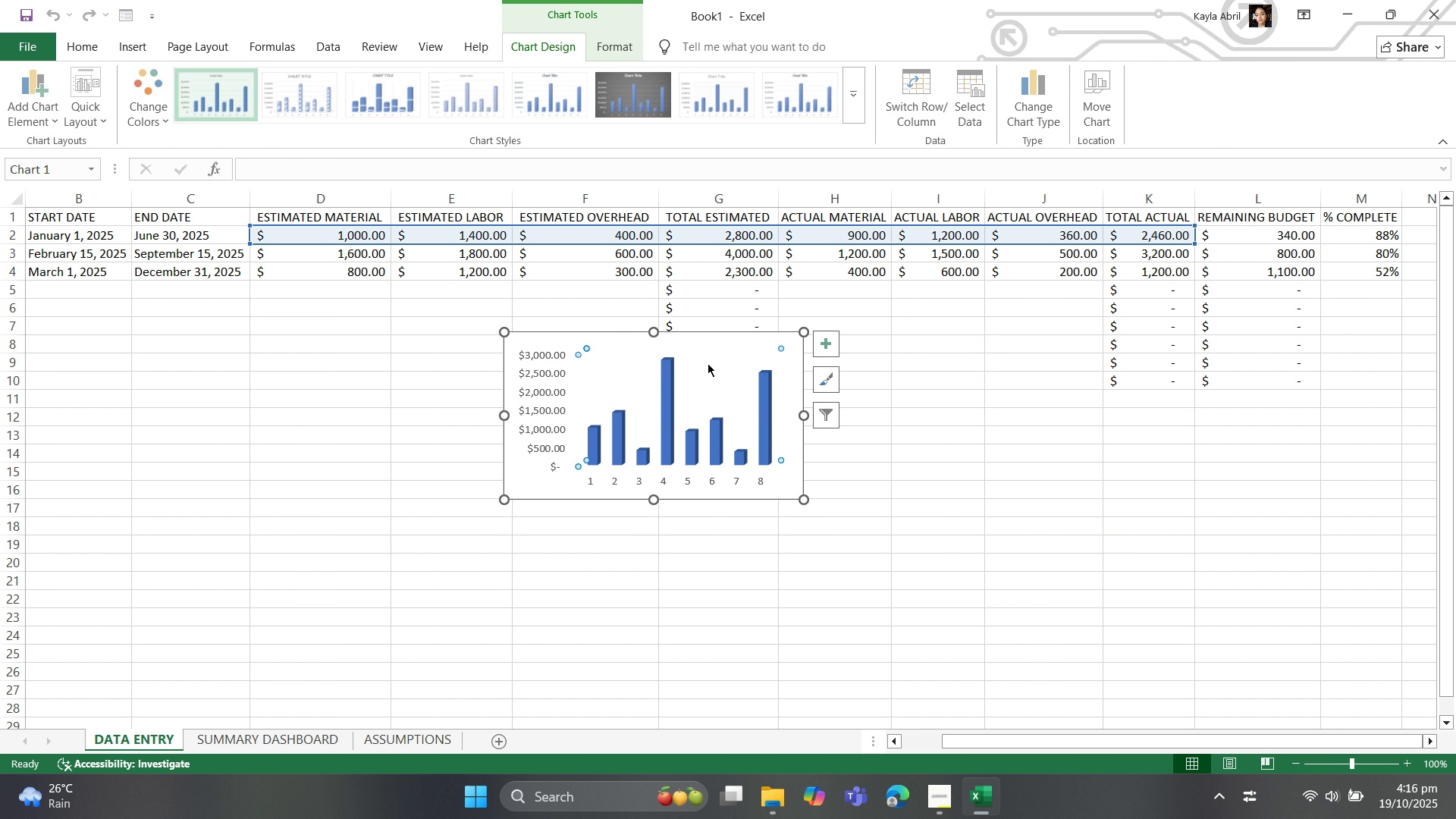 
key(Delete)
 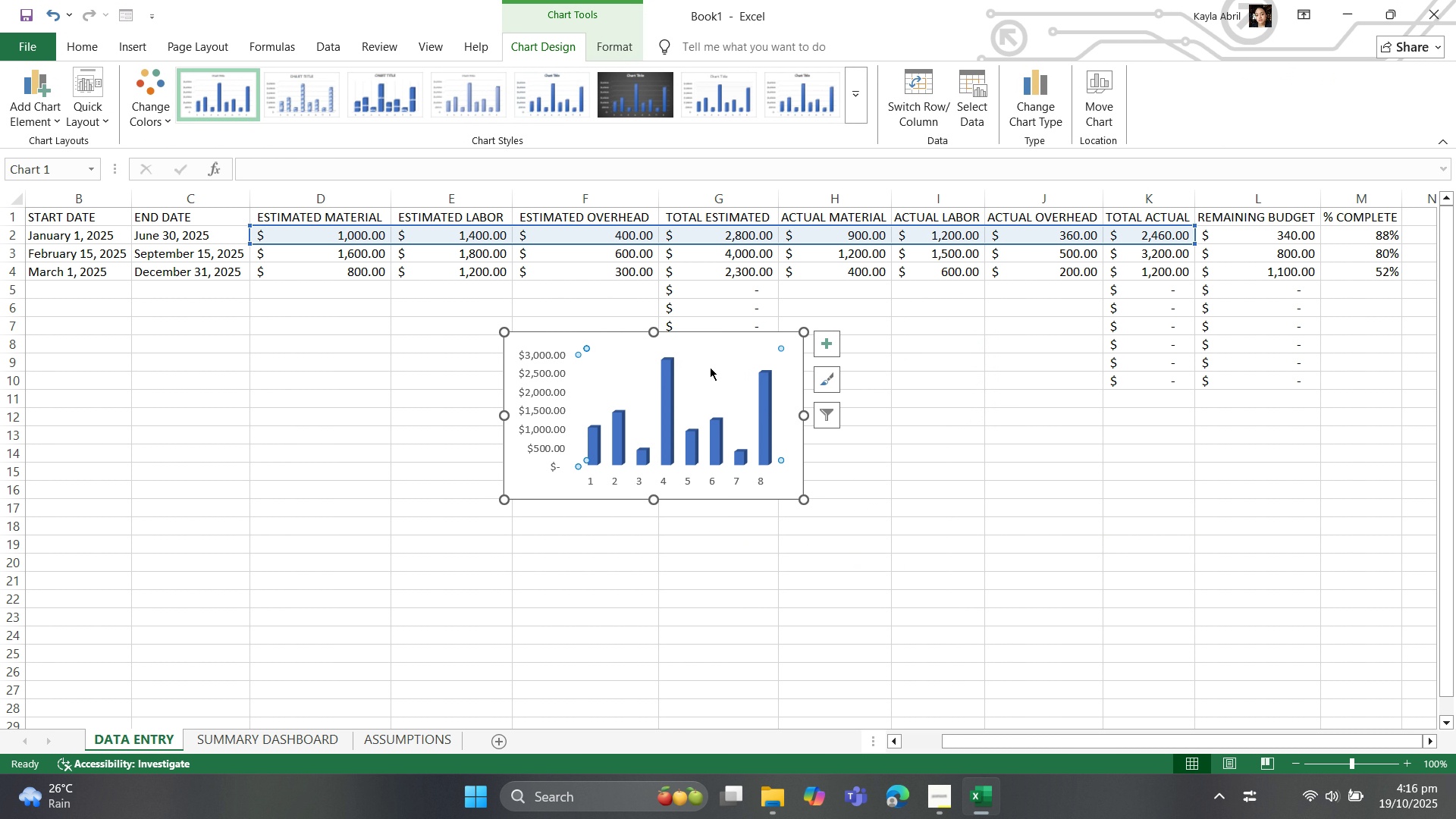 
right_click([693, 369])
 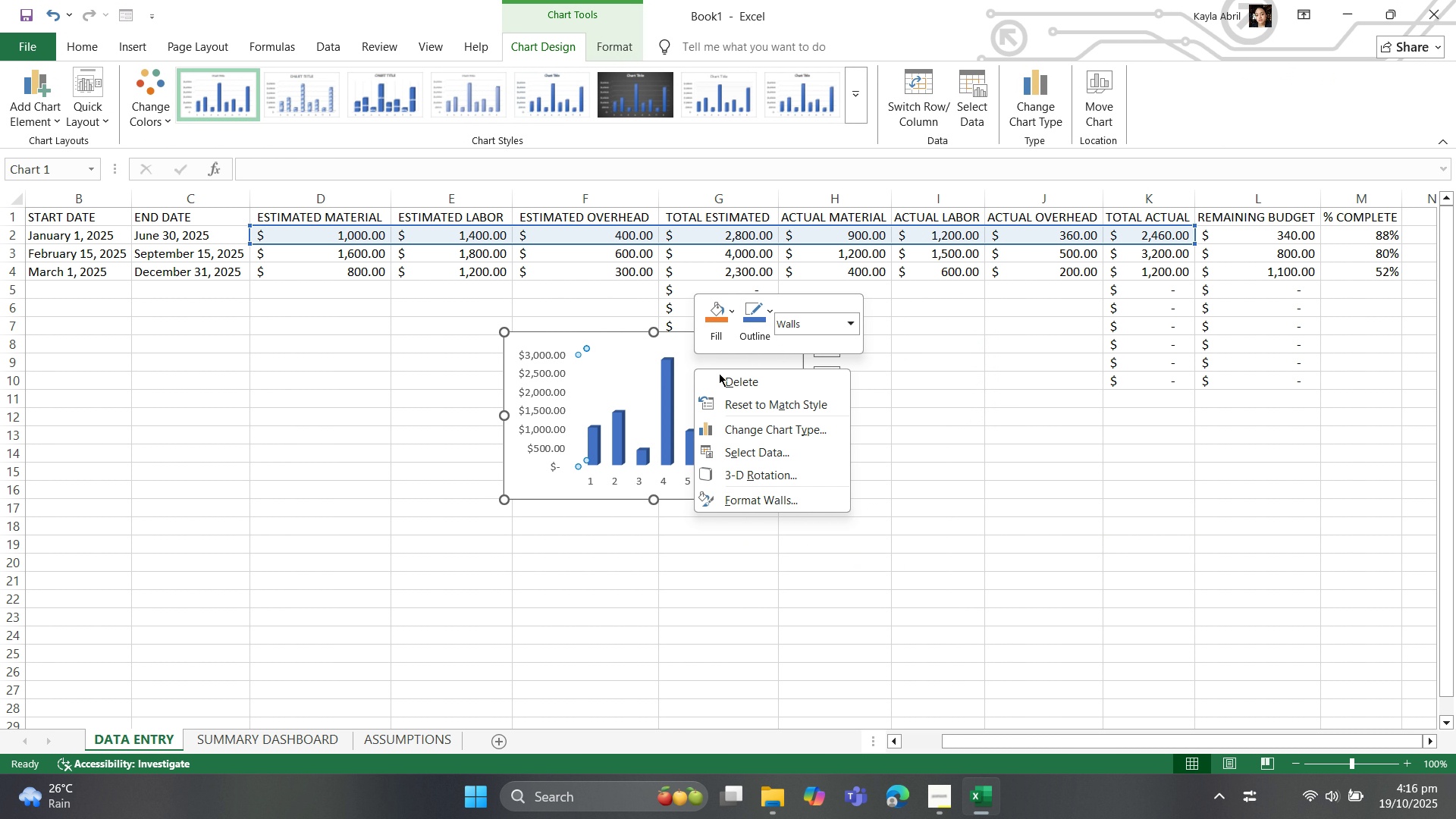 
left_click([723, 378])
 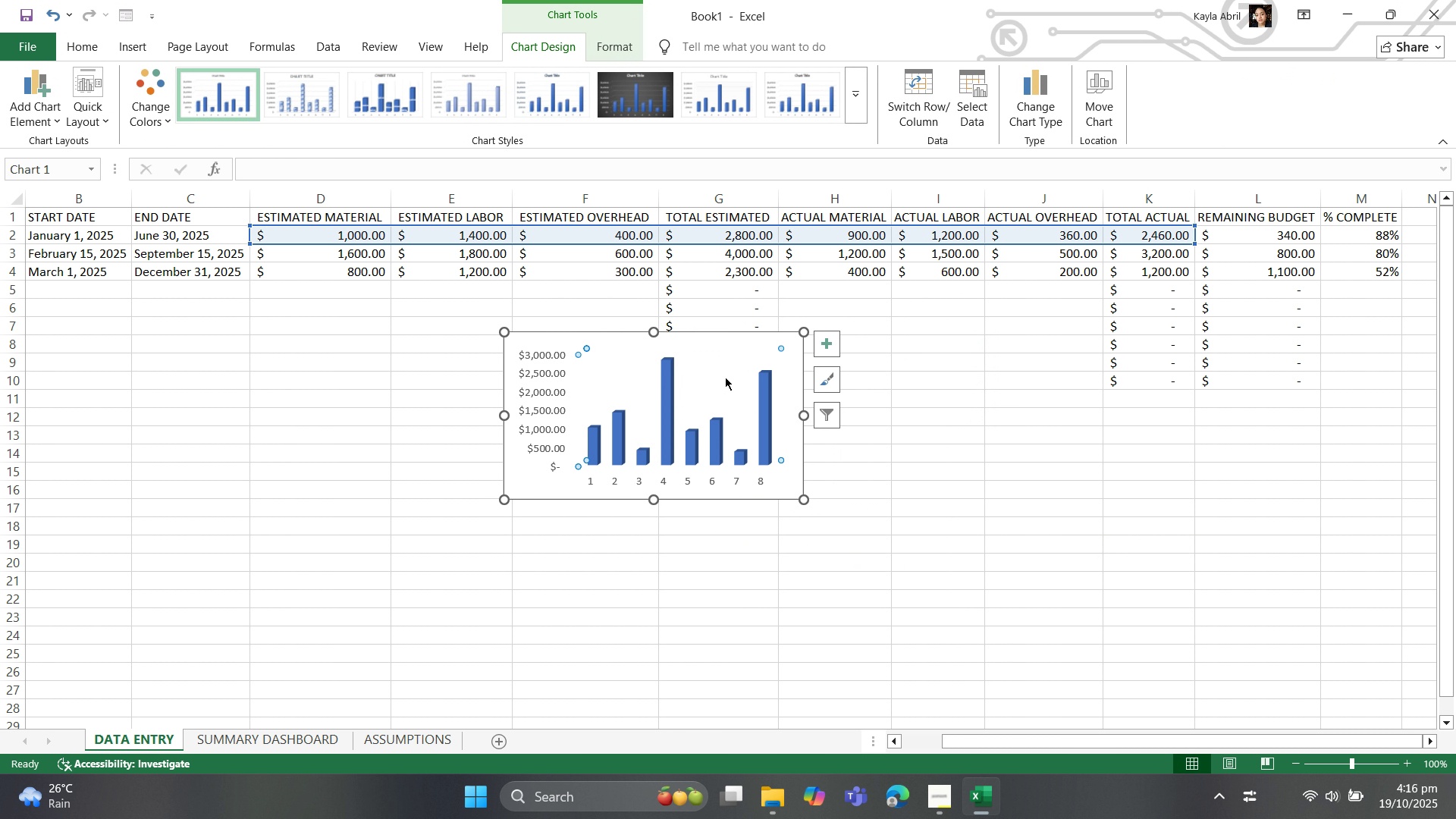 
right_click([725, 377])
 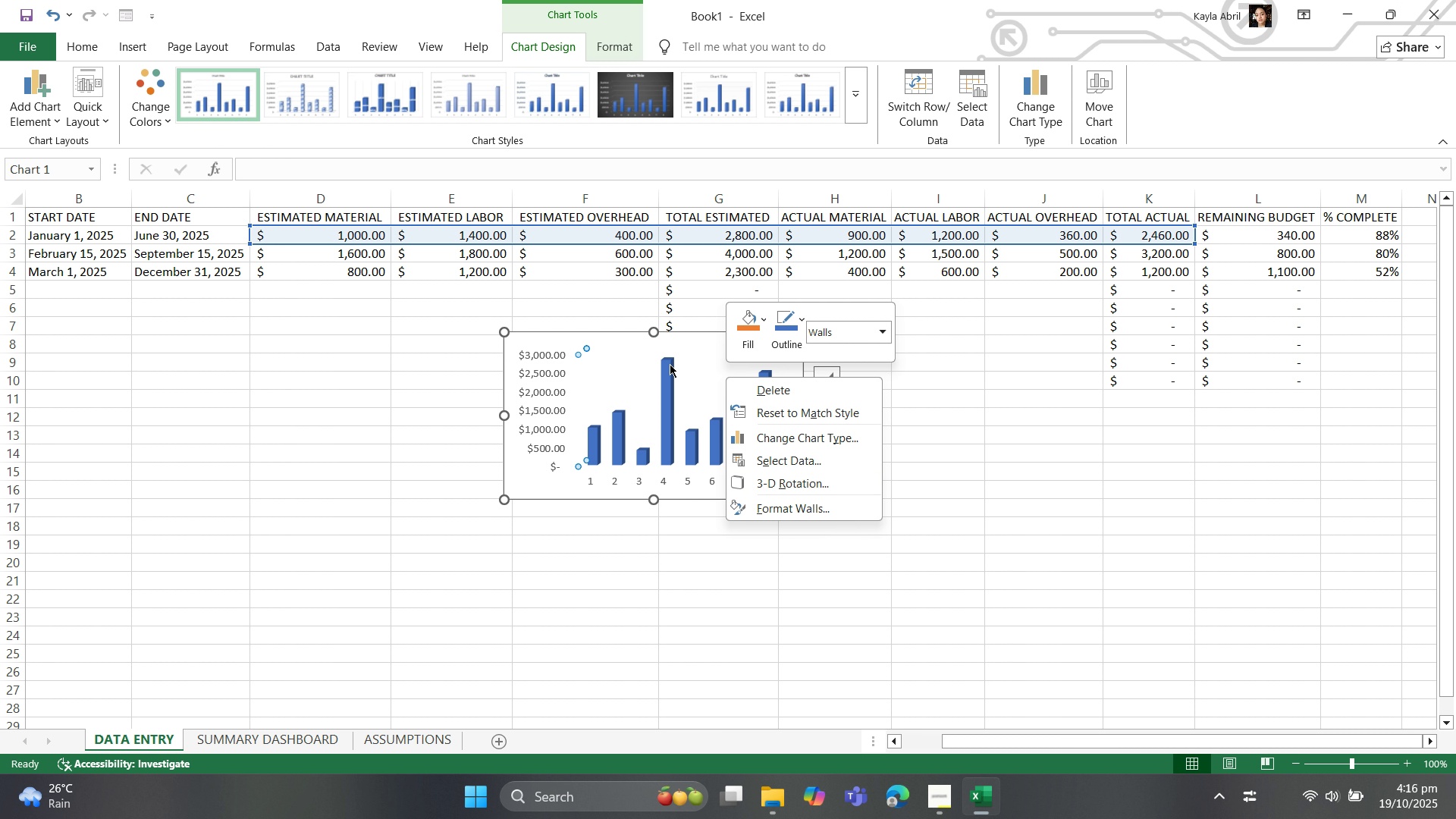 
left_click([624, 377])
 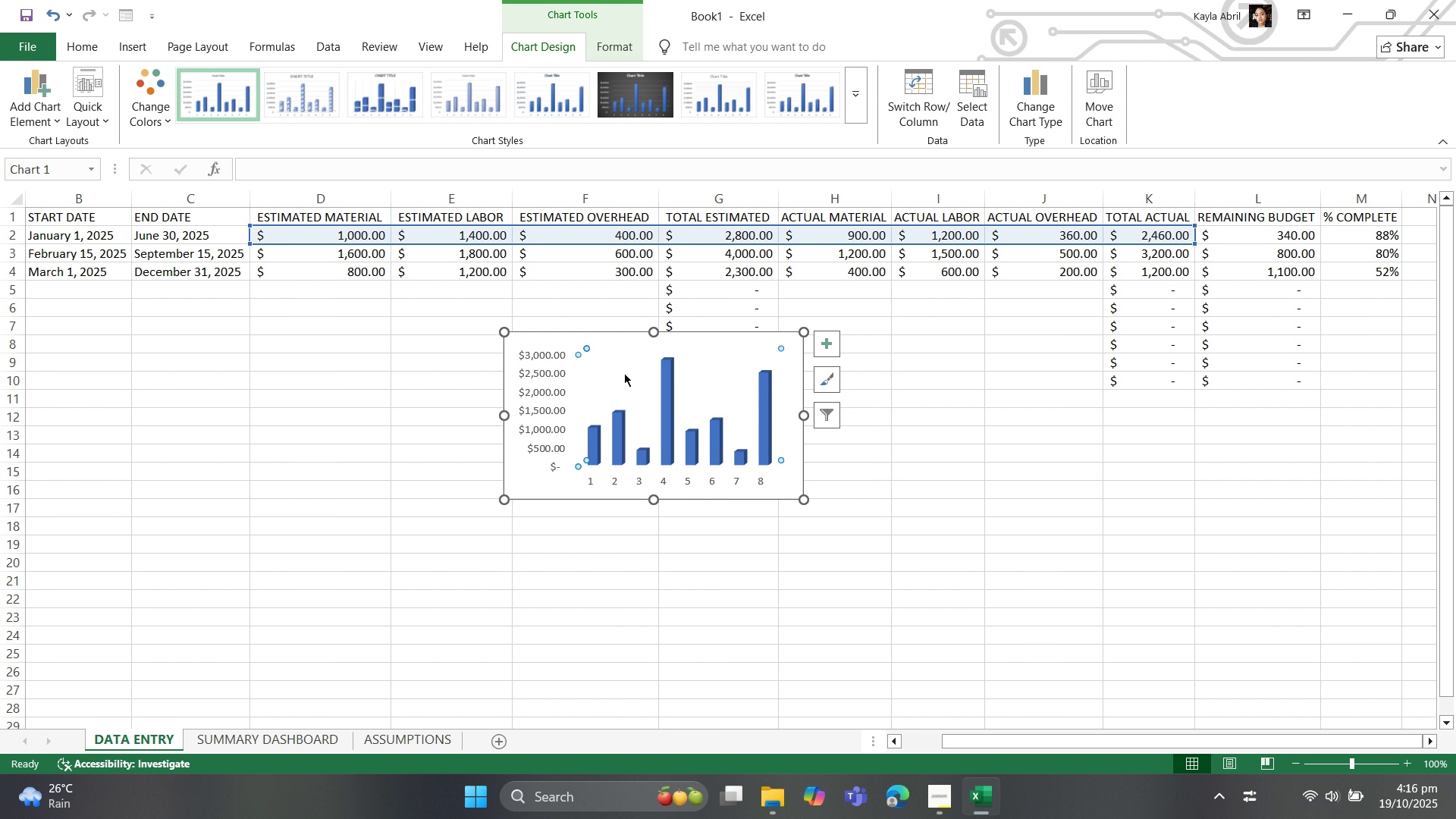 
left_click([622, 370])
 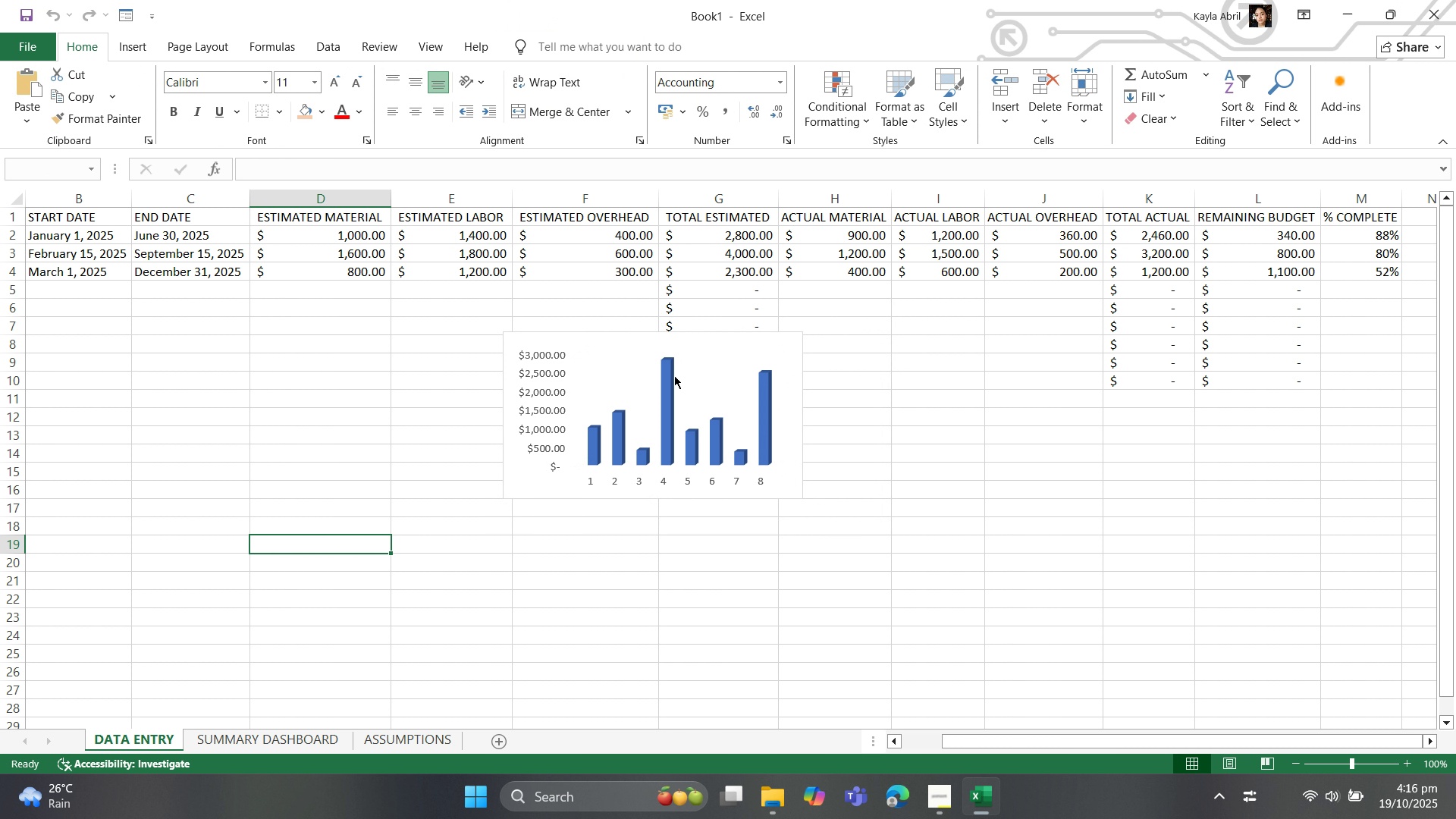 
left_click_drag(start_coordinate=[692, 363], to_coordinate=[485, 419])
 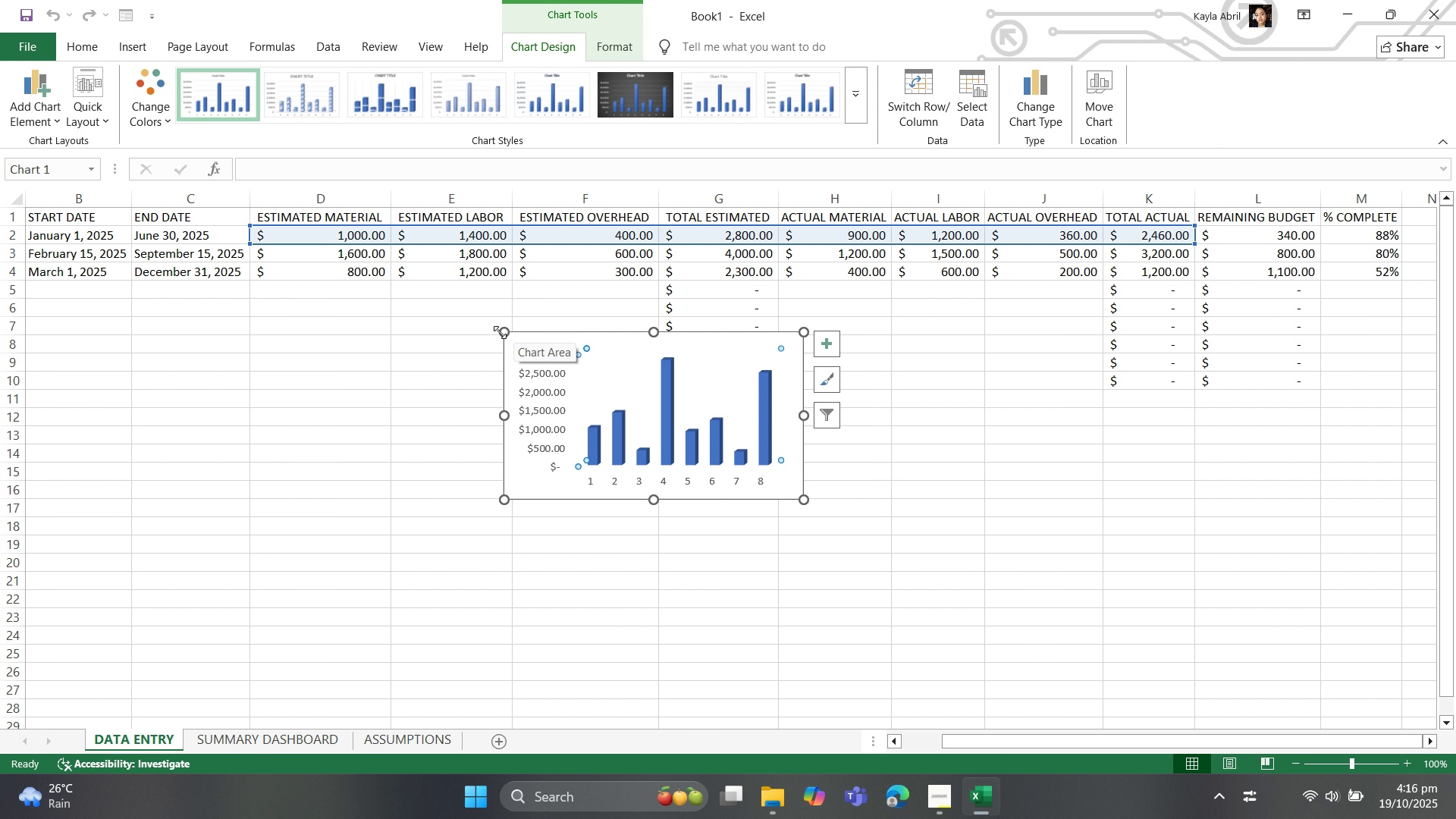 
left_click_drag(start_coordinate=[500, 332], to_coordinate=[726, 514])
 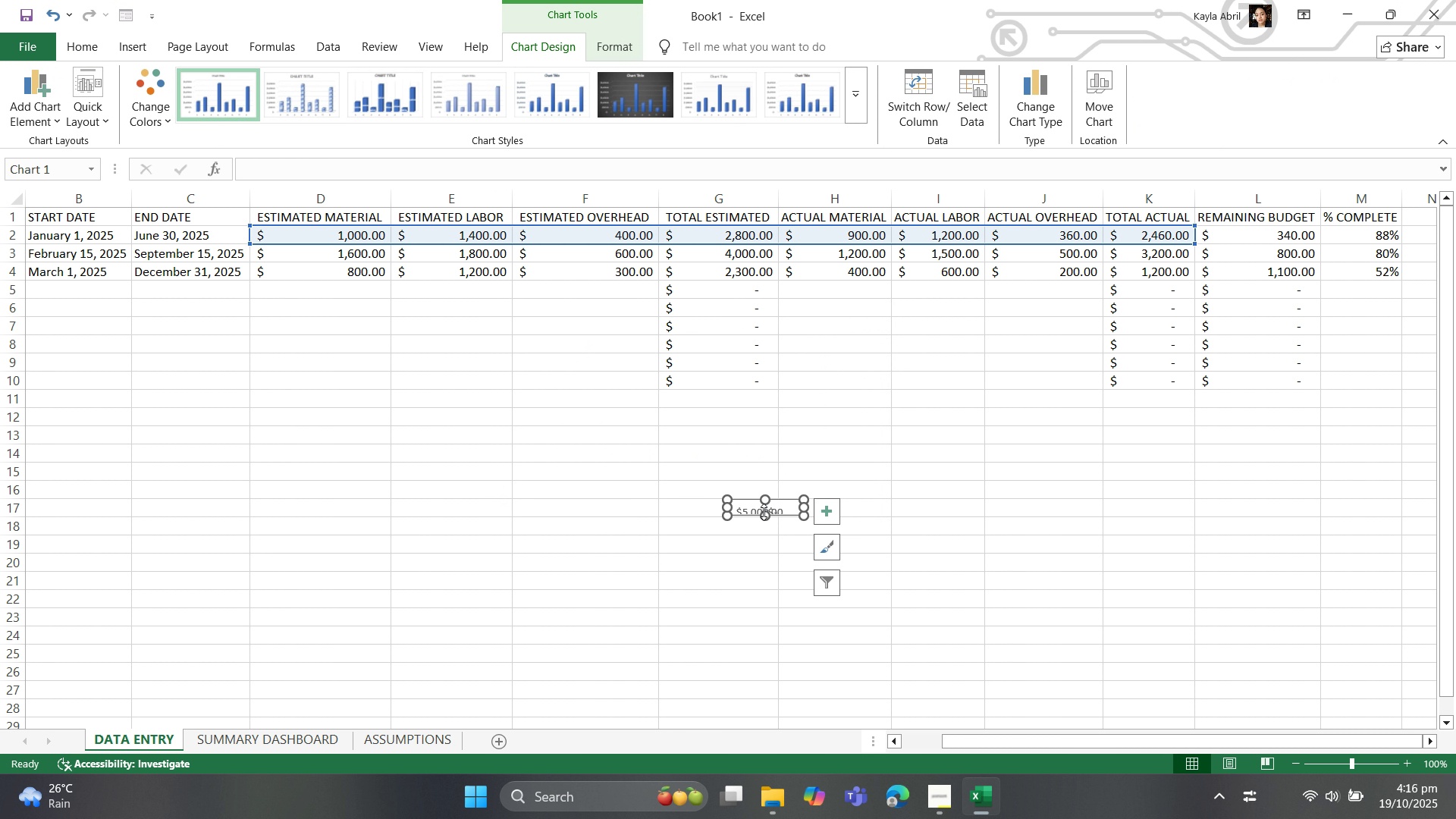 
left_click_drag(start_coordinate=[764, 514], to_coordinate=[759, 550])
 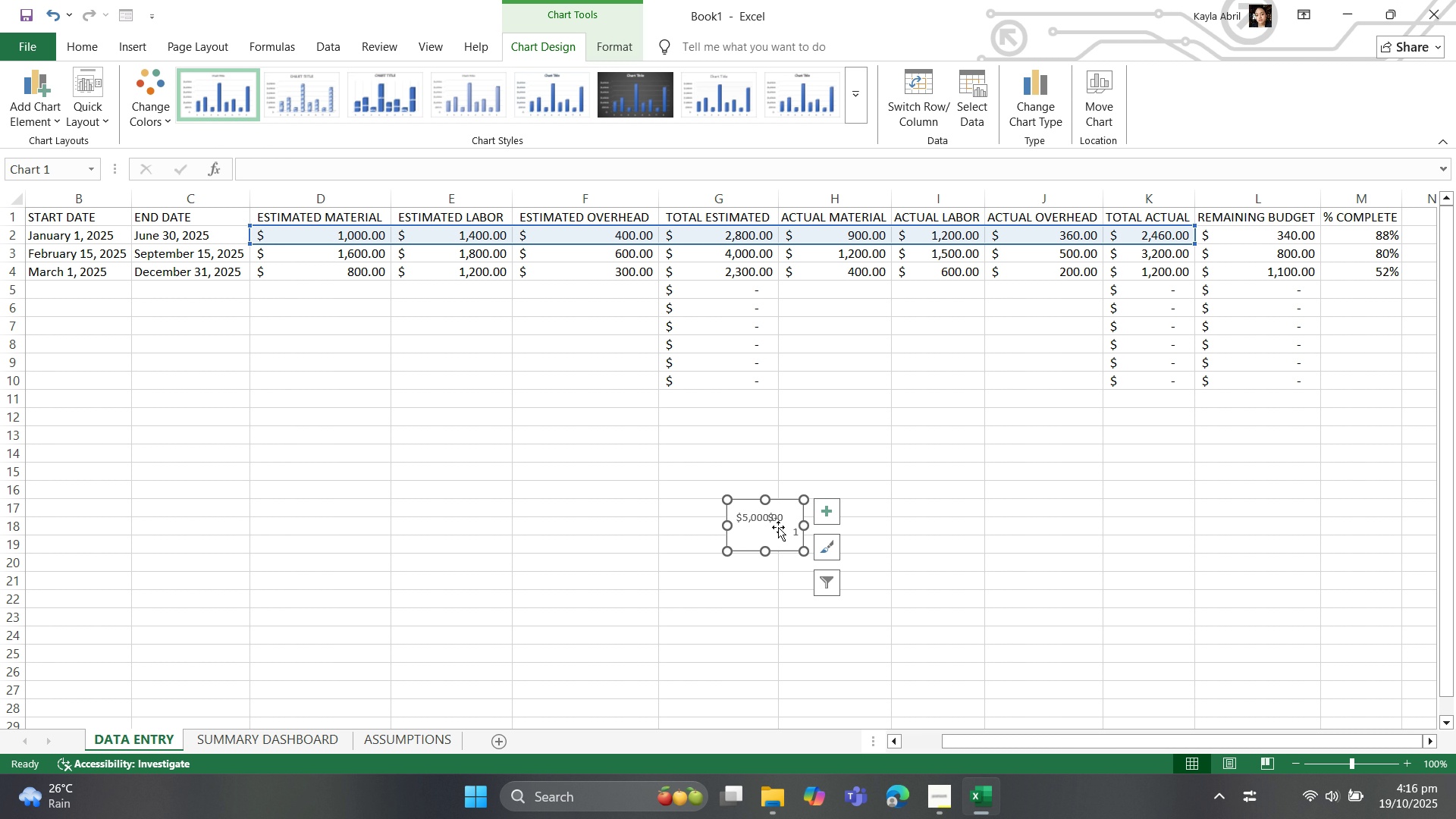 
left_click_drag(start_coordinate=[778, 527], to_coordinate=[695, 525])
 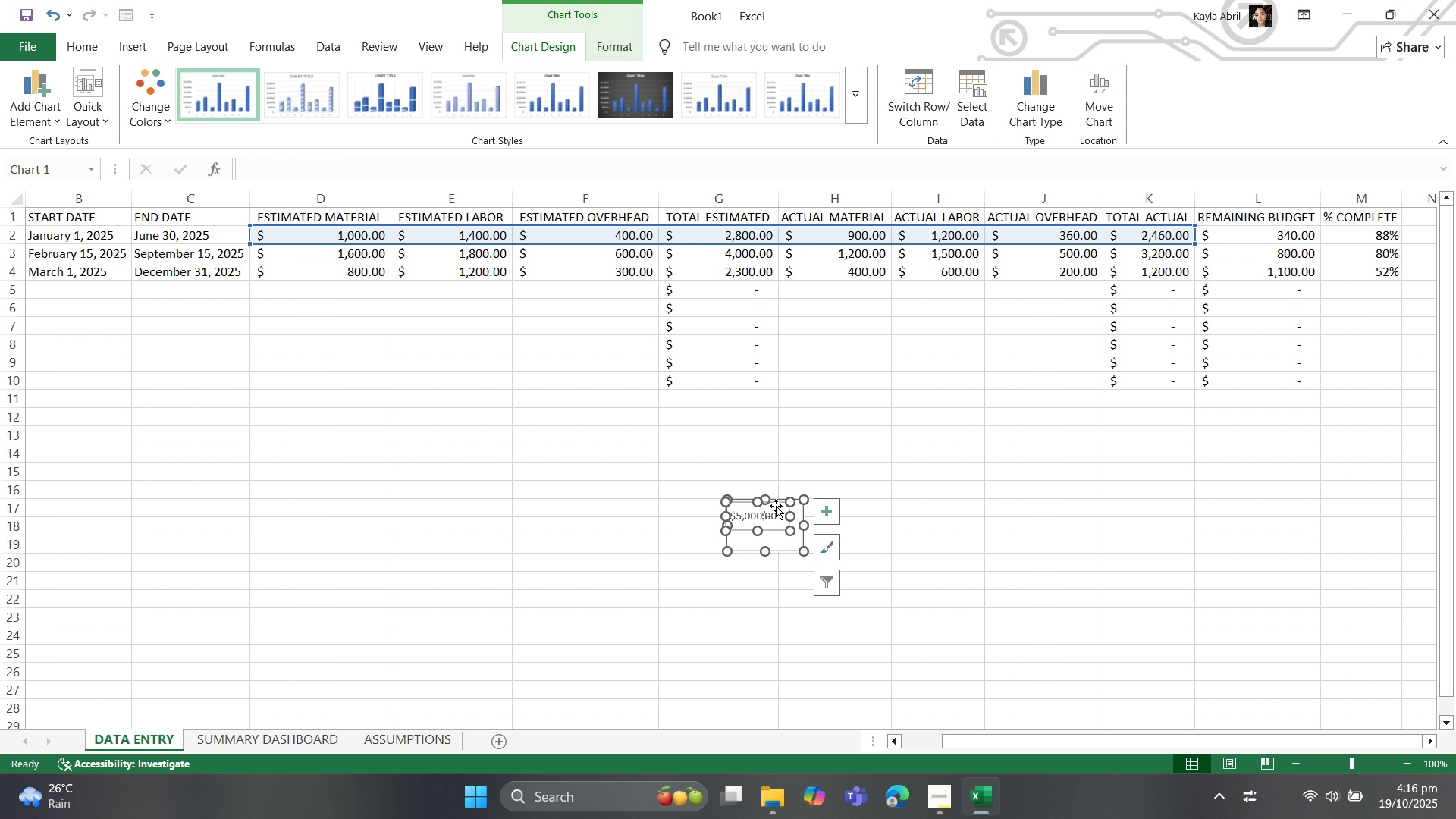 
left_click_drag(start_coordinate=[776, 506], to_coordinate=[748, 462])
 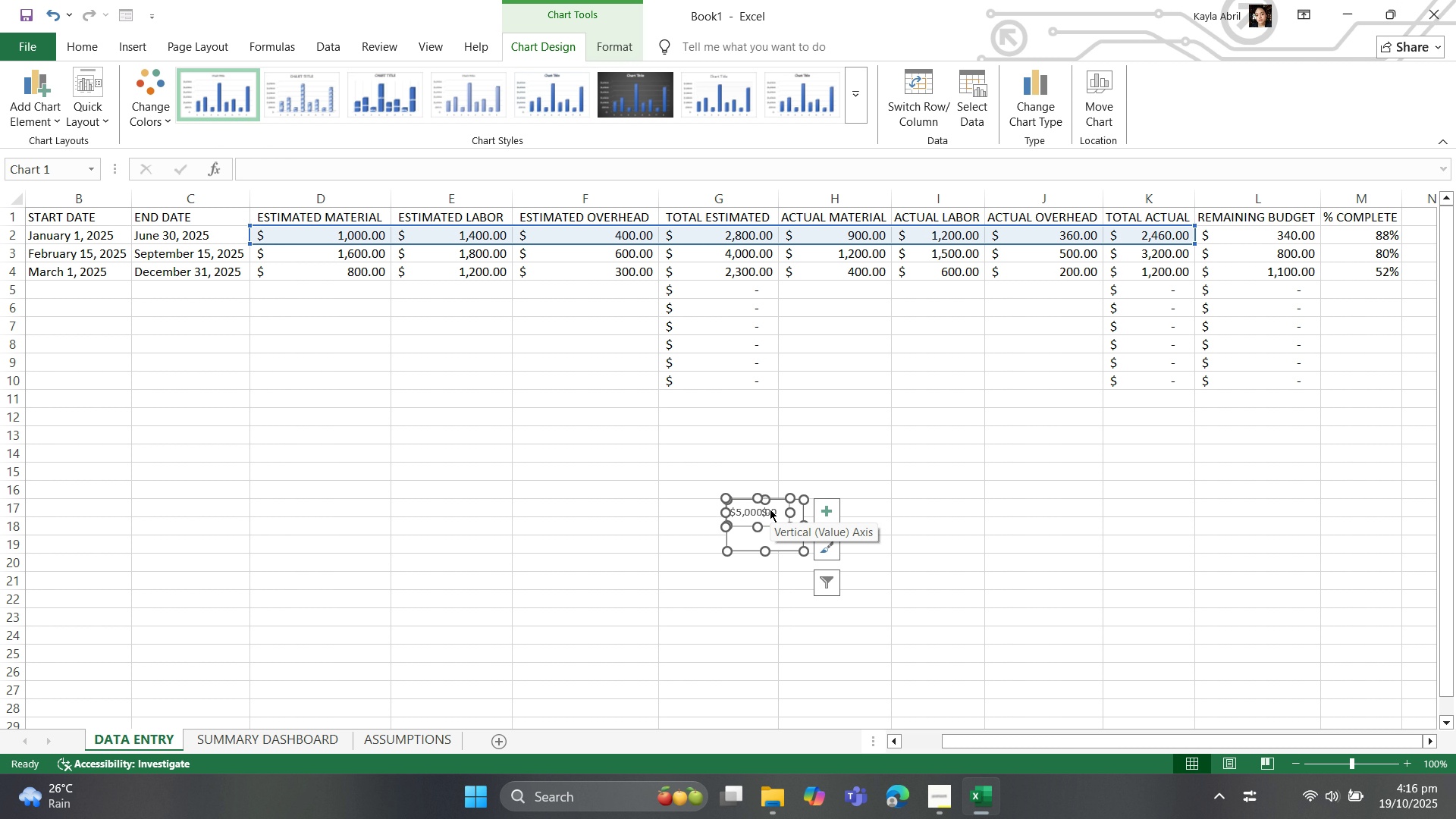 
key(Backspace)
 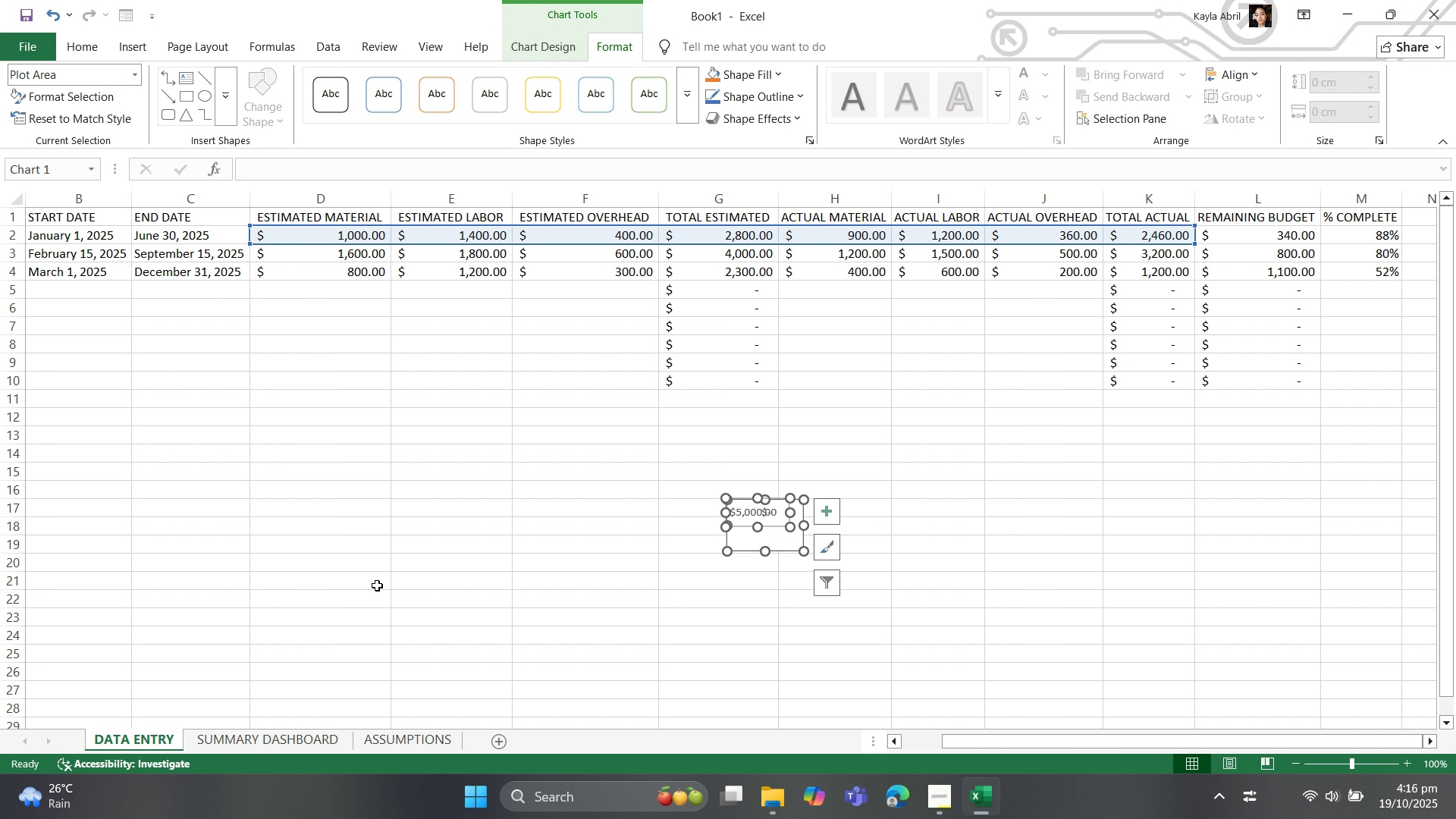 
wait(9.22)
 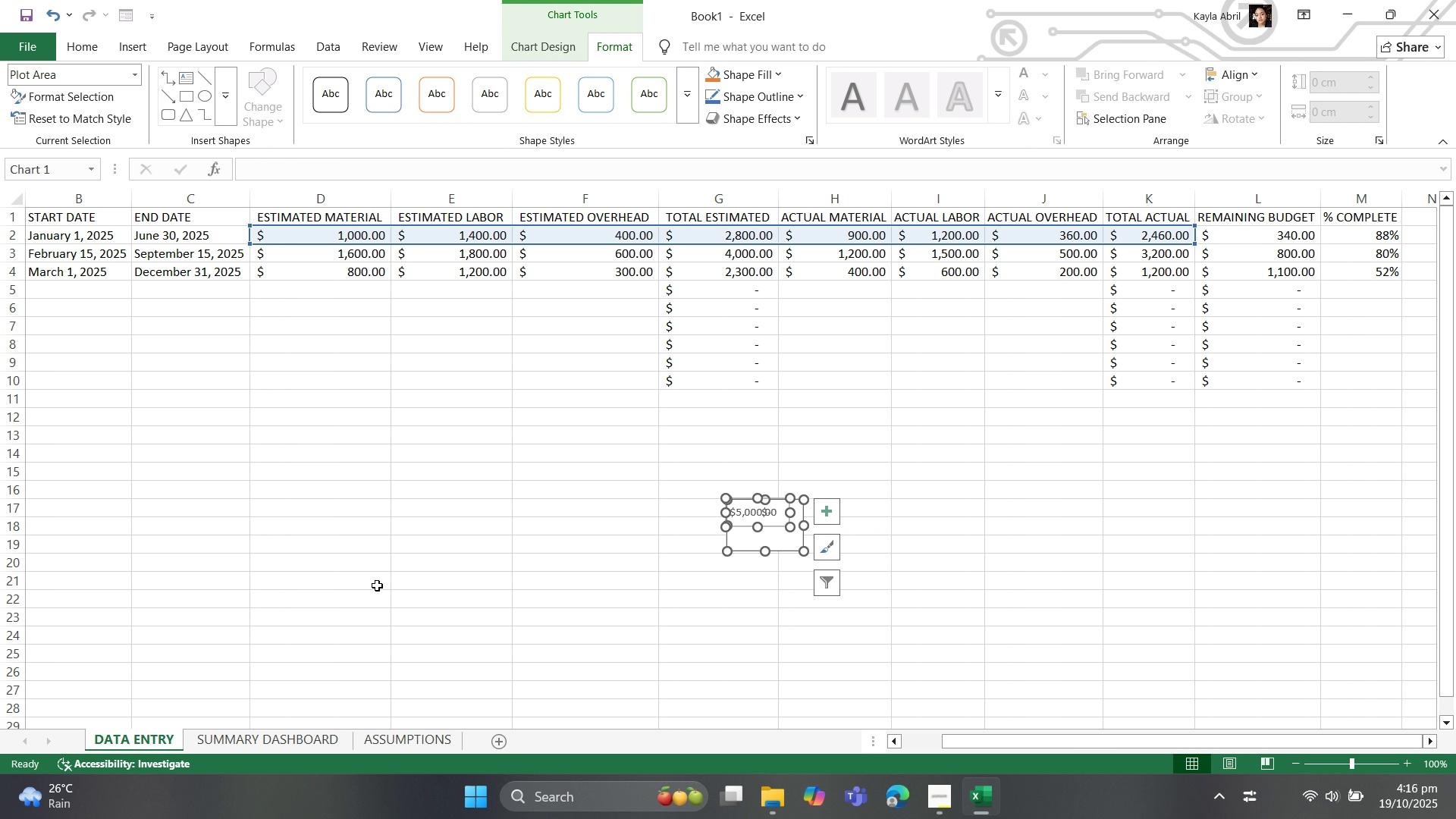 
right_click([750, 508])
 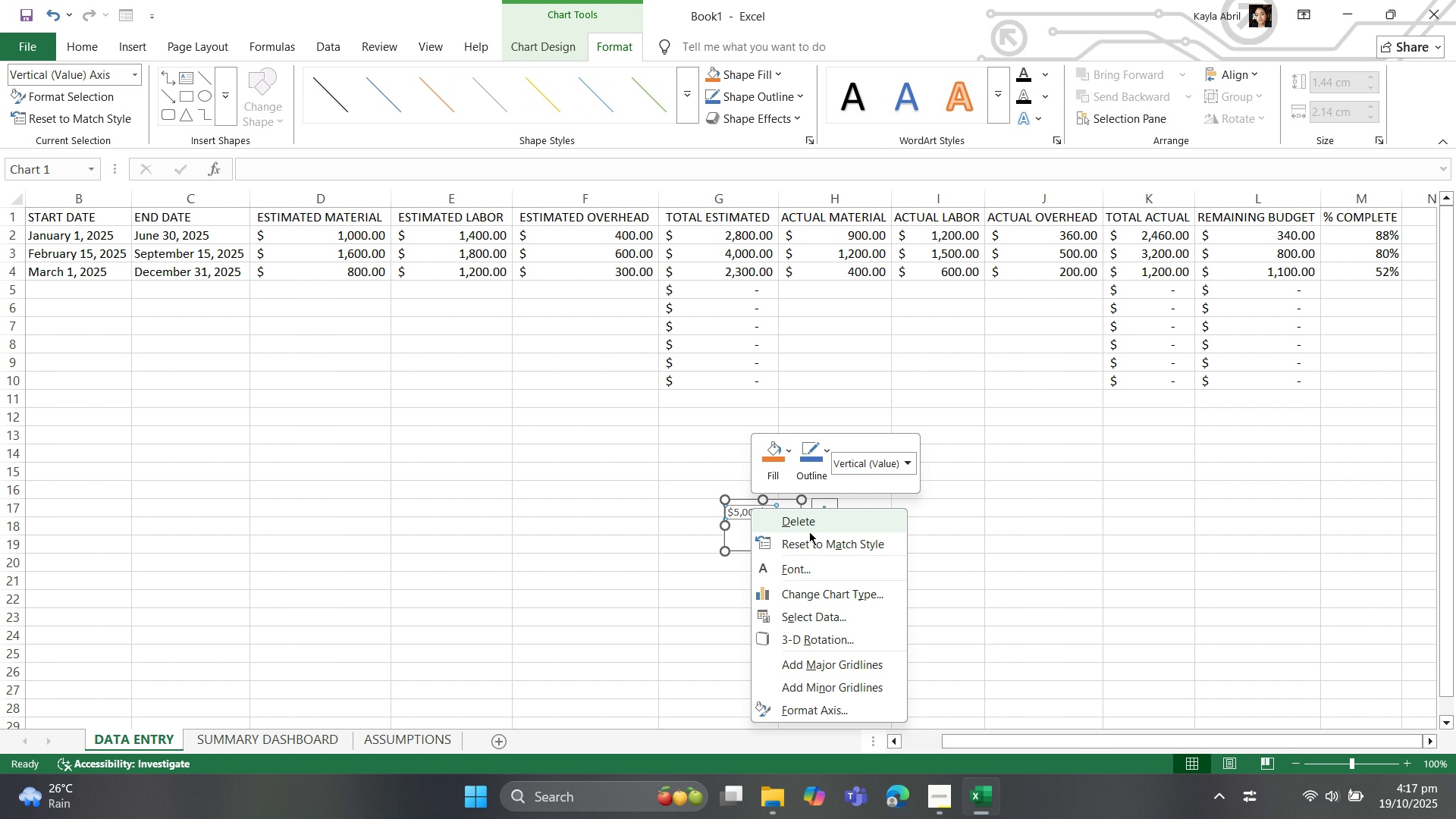 
left_click([809, 532])
 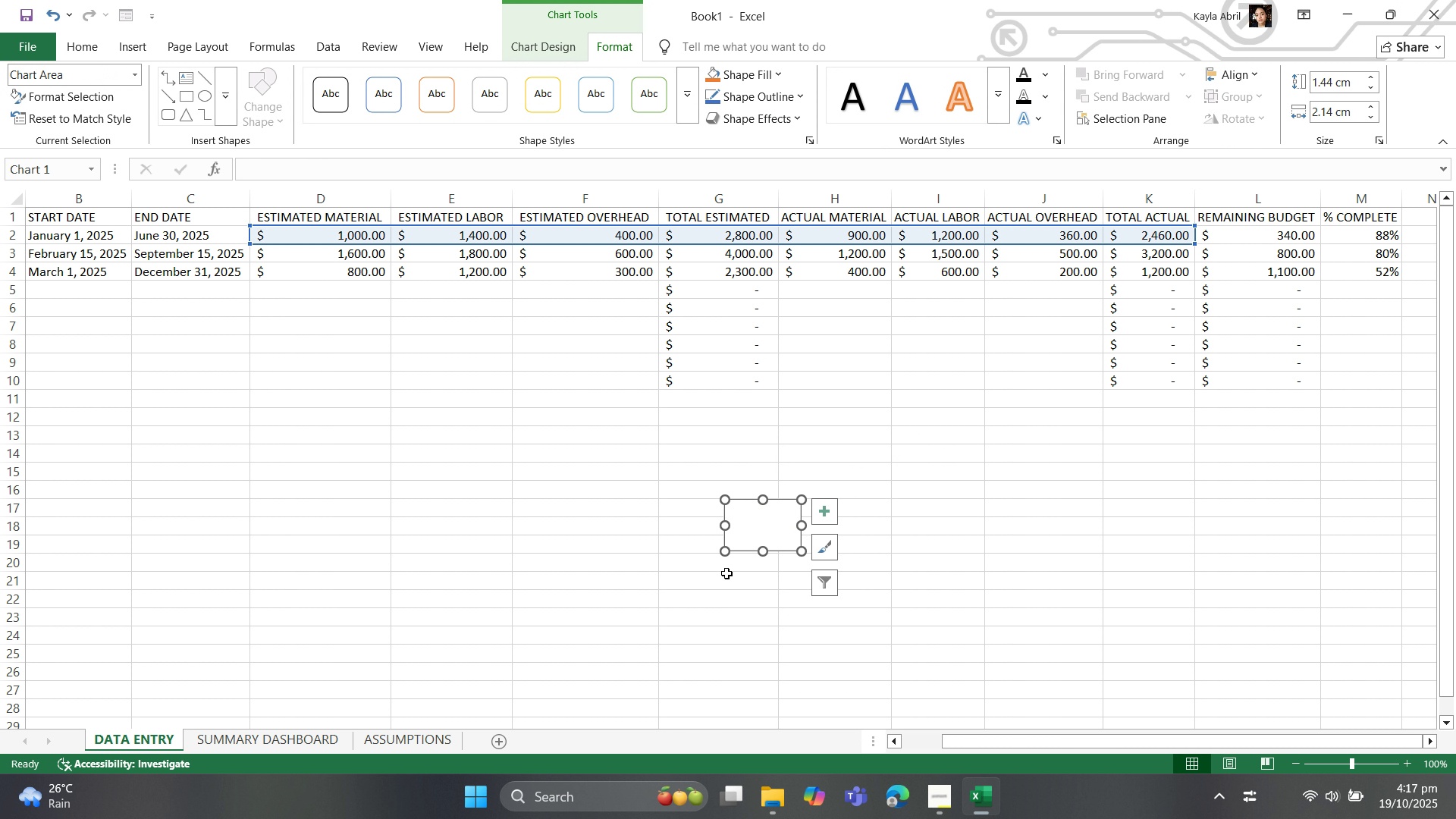 
left_click([689, 595])
 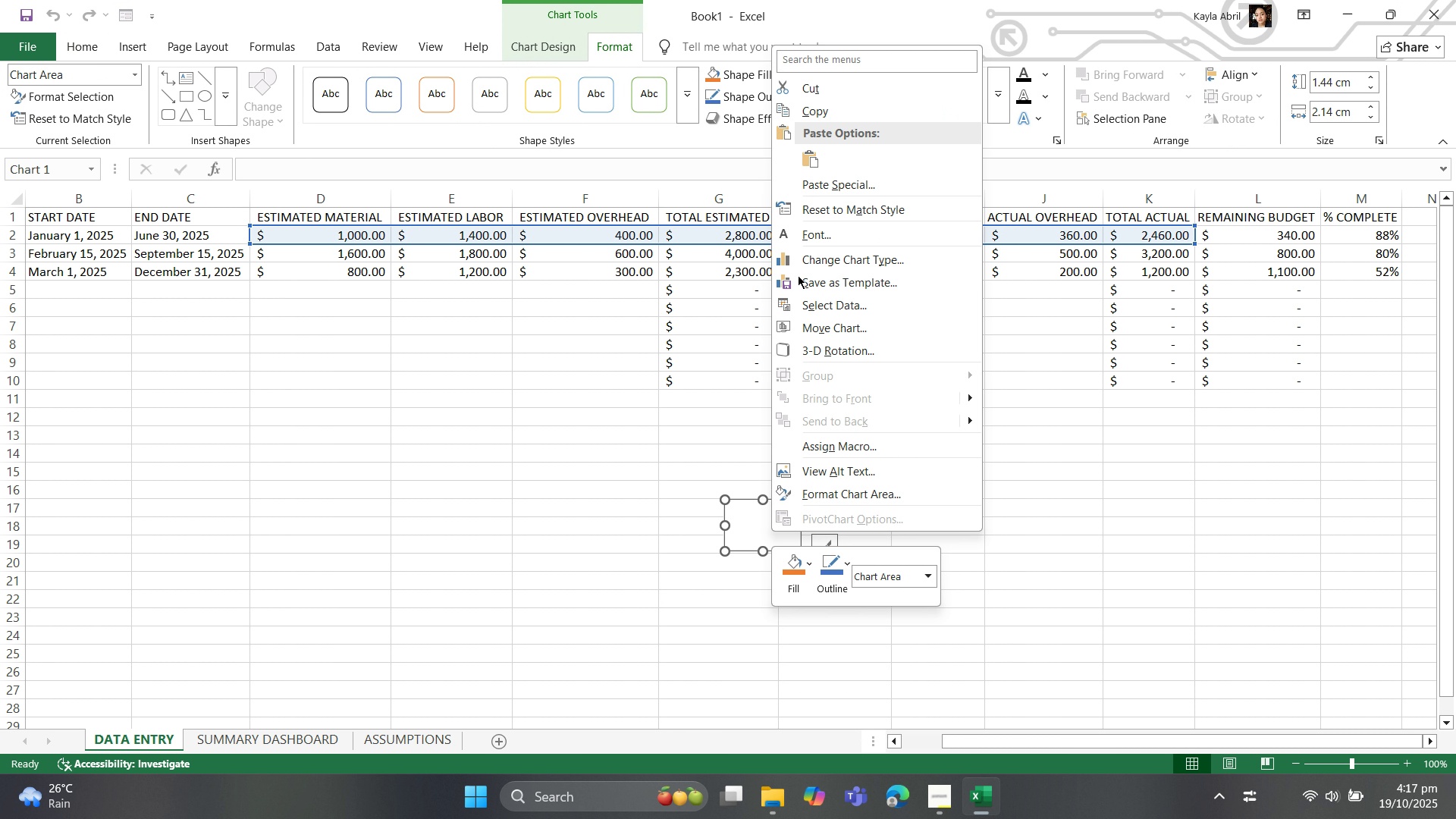 
left_click([852, 87])
 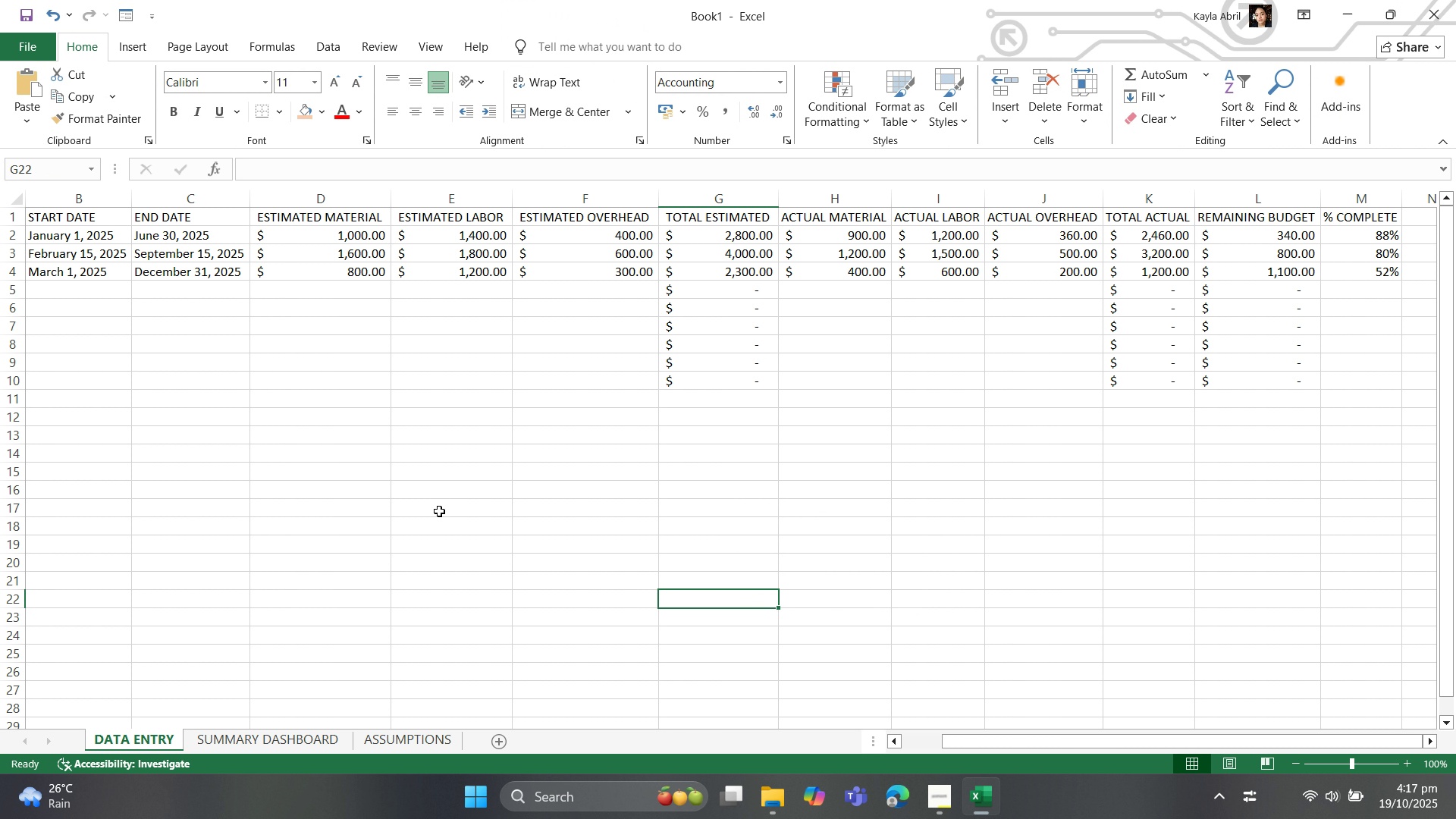 
left_click([416, 466])
 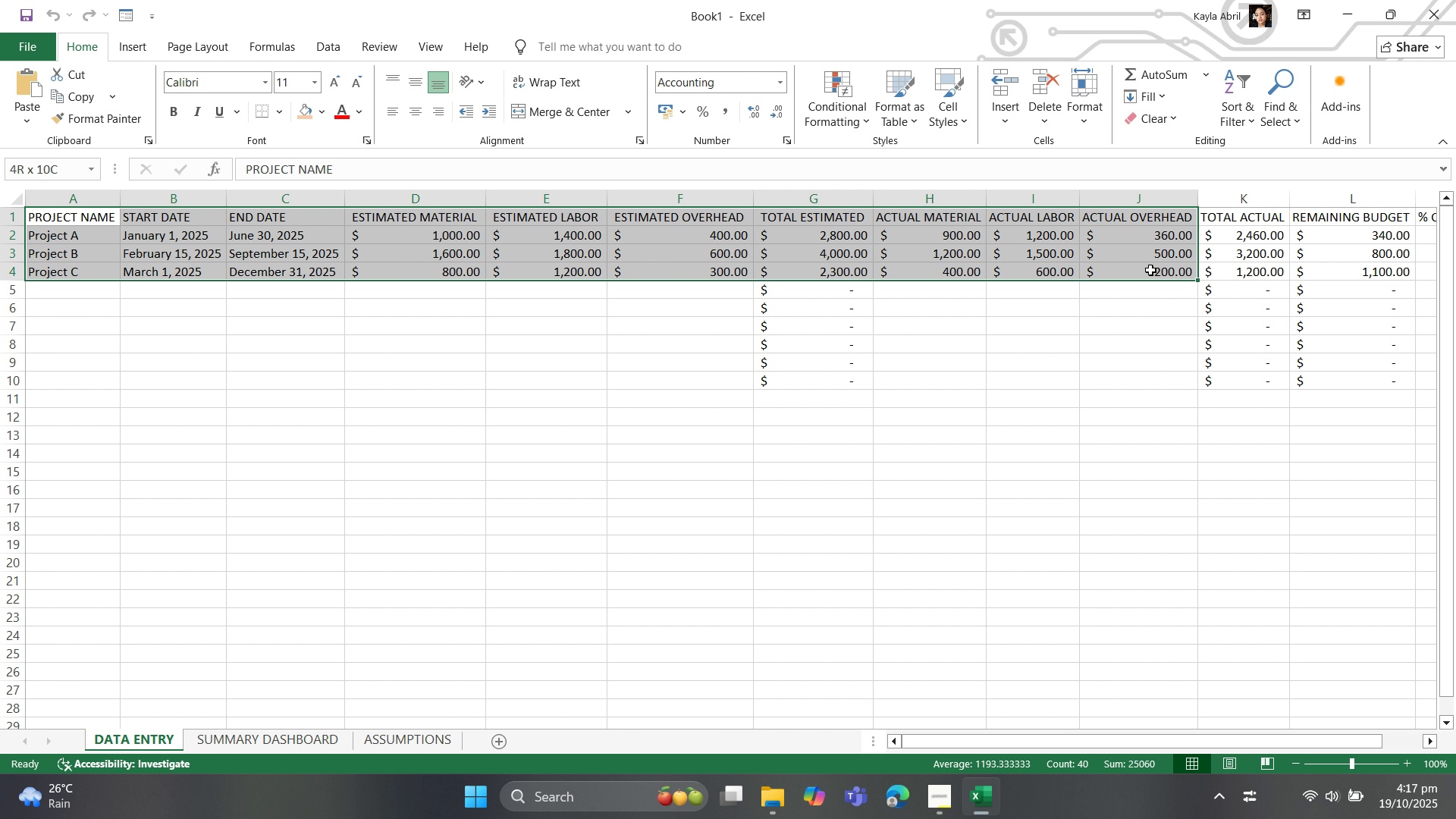 
wait(25.69)
 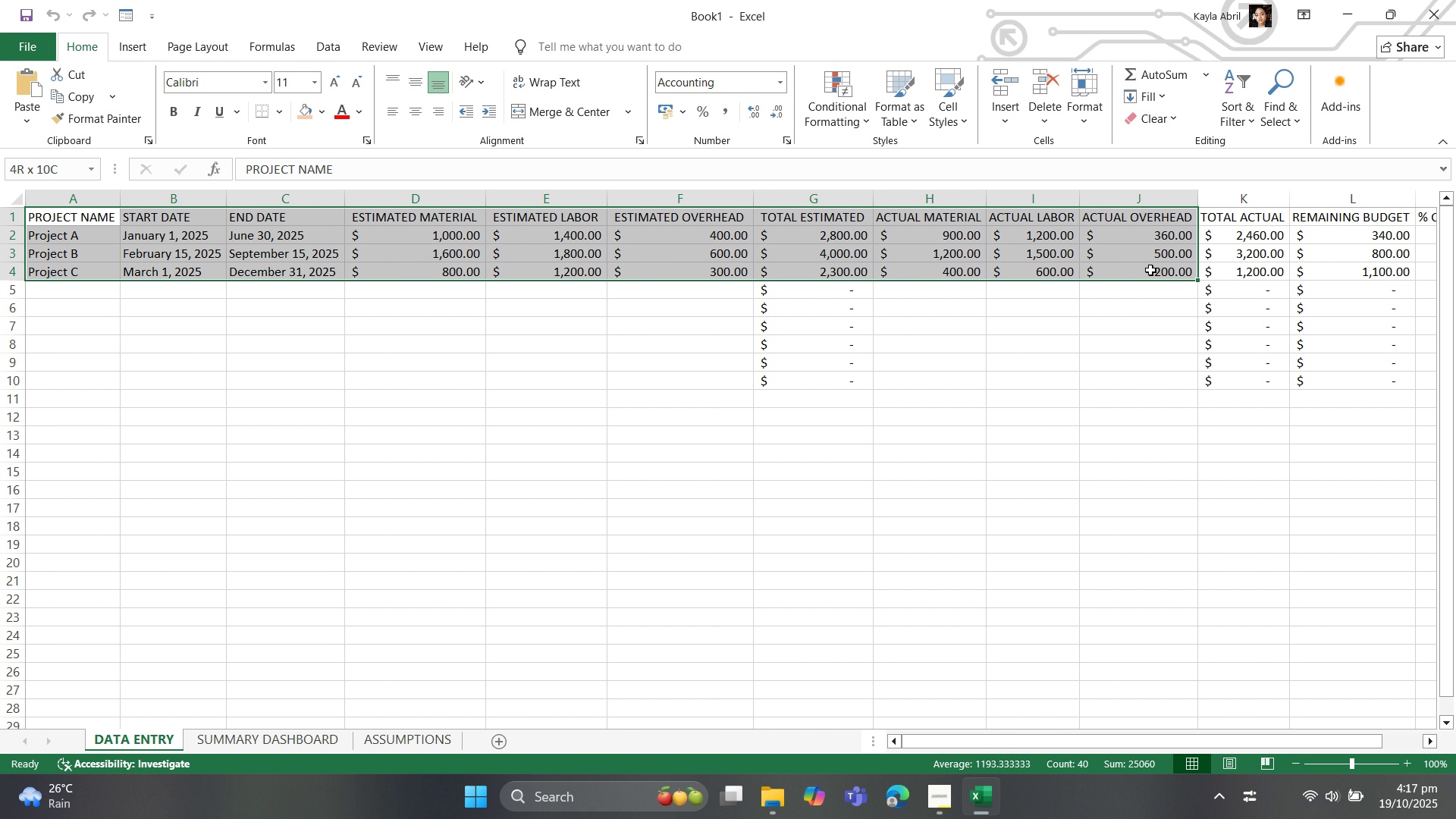 
left_click([142, 55])
 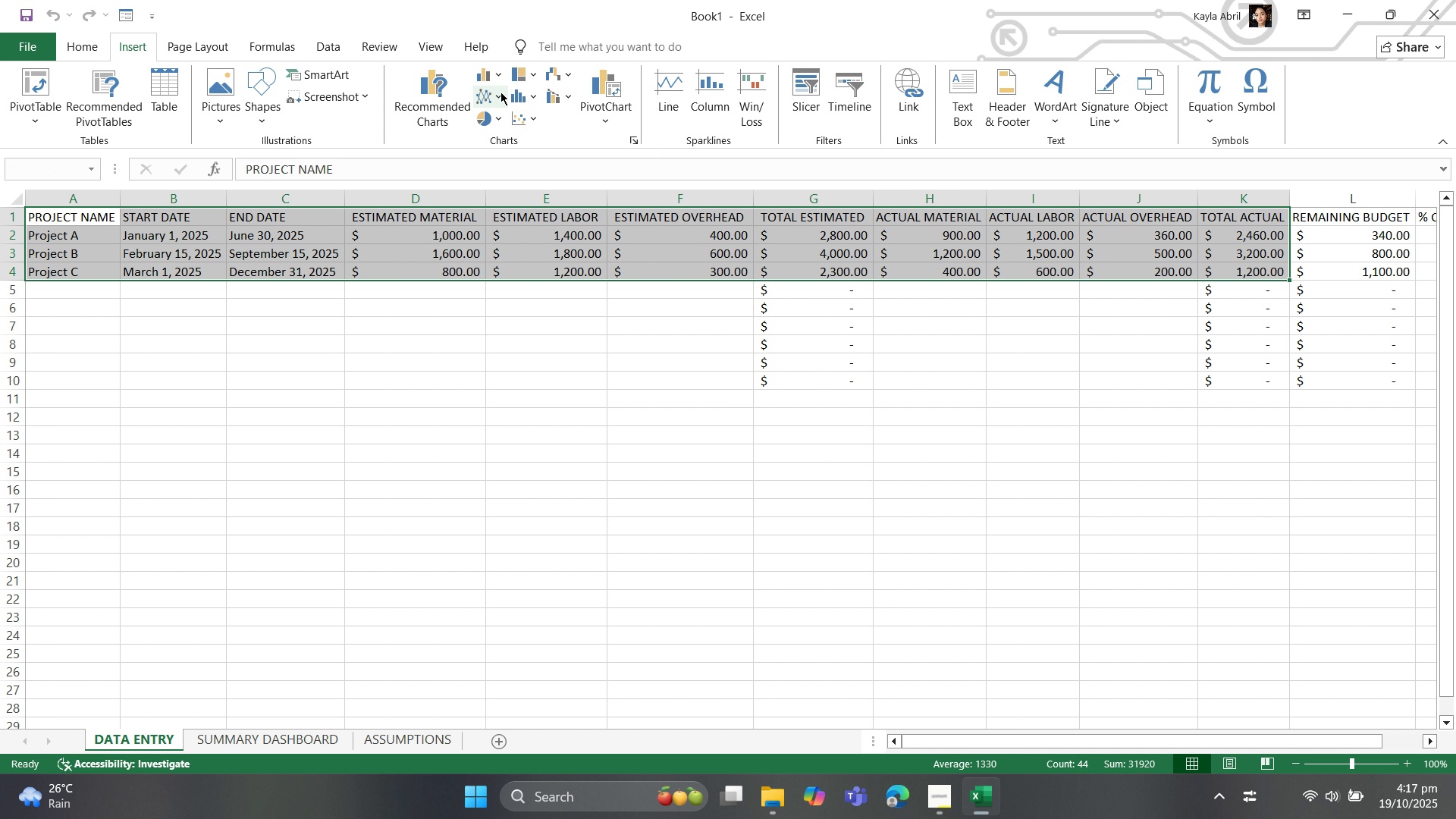 
left_click([497, 77])
 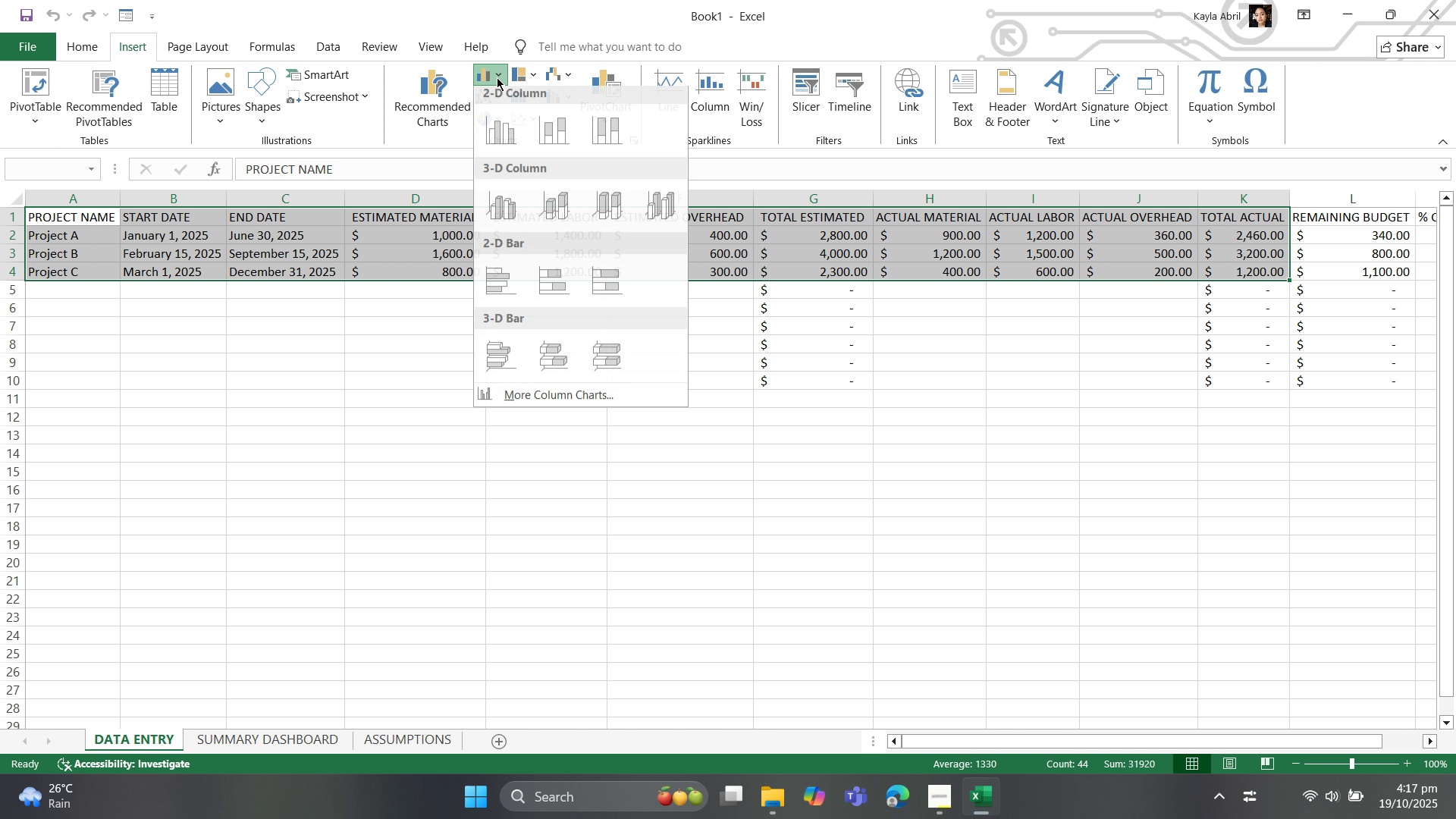 
mouse_move([539, 149])
 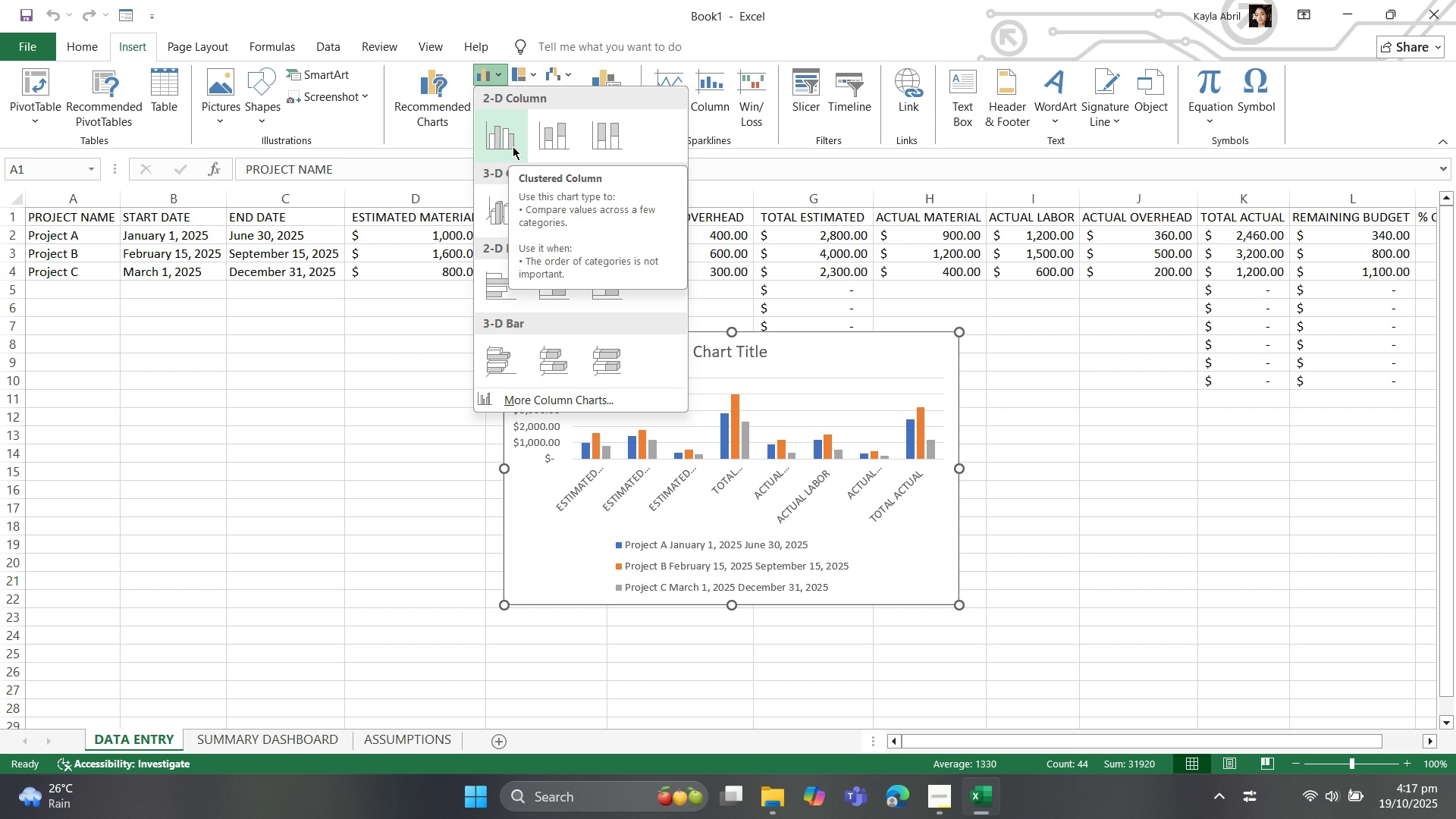 
wait(13.22)
 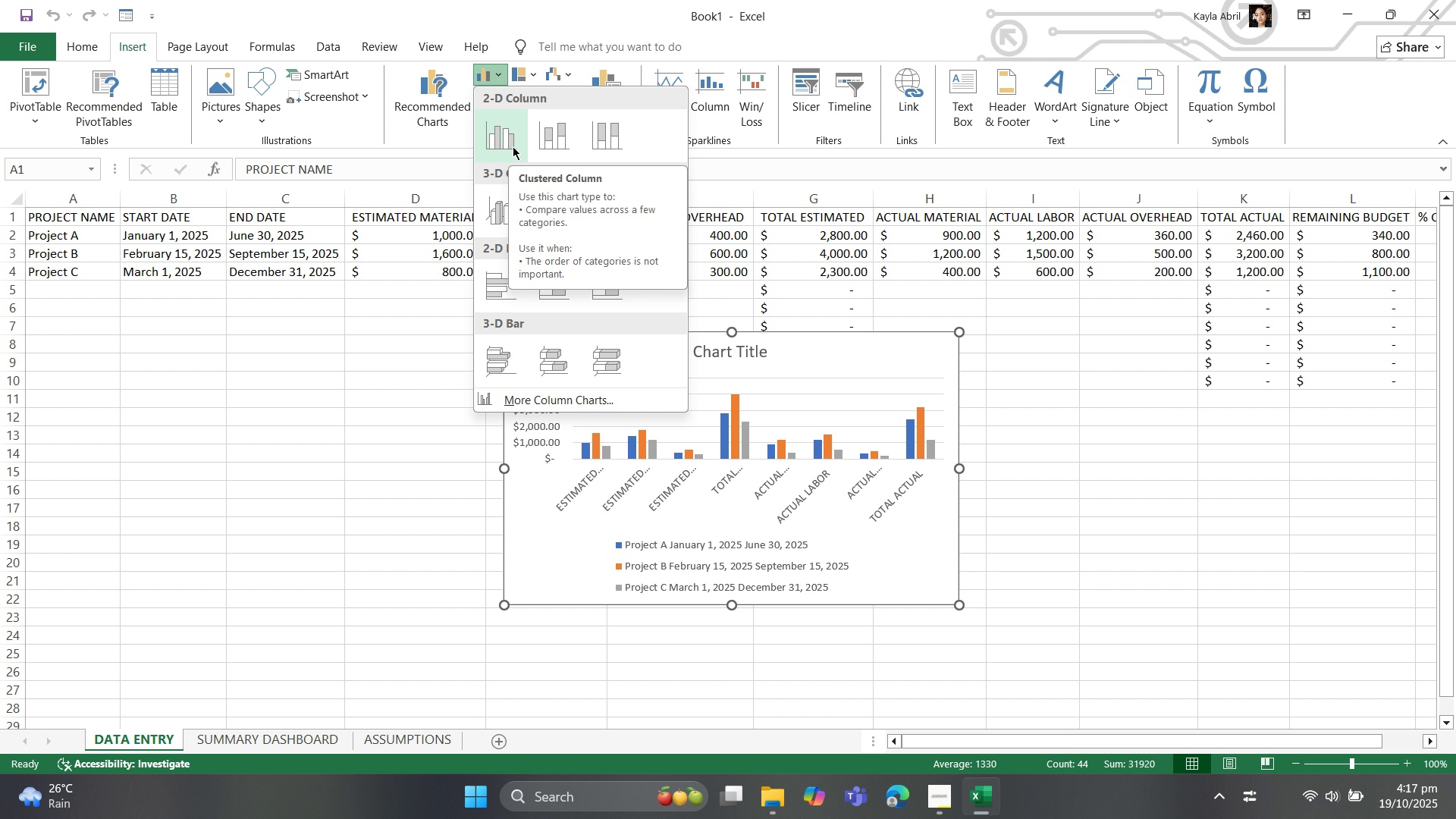 
left_click([512, 143])
 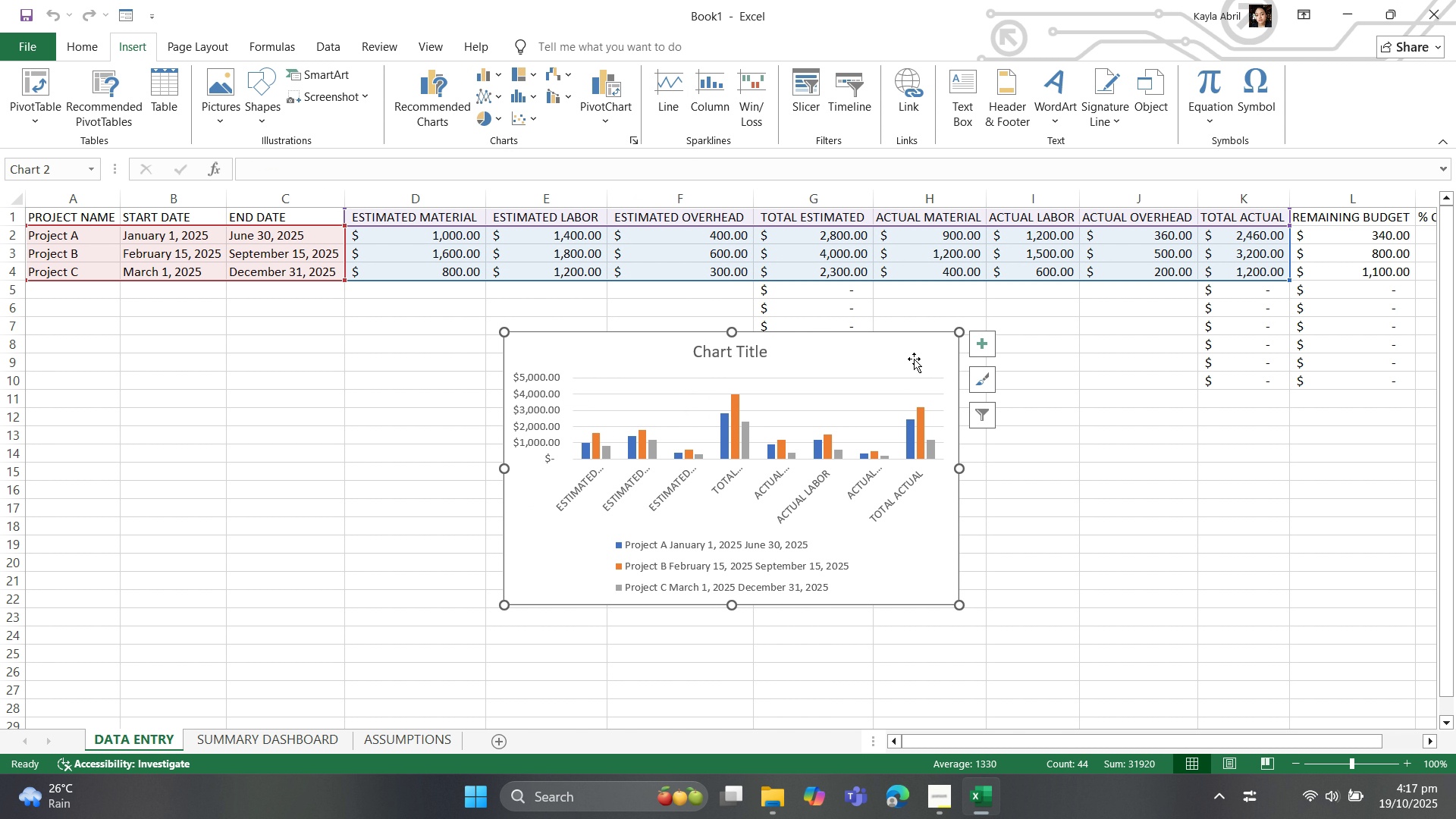 
mouse_move([856, 380])
 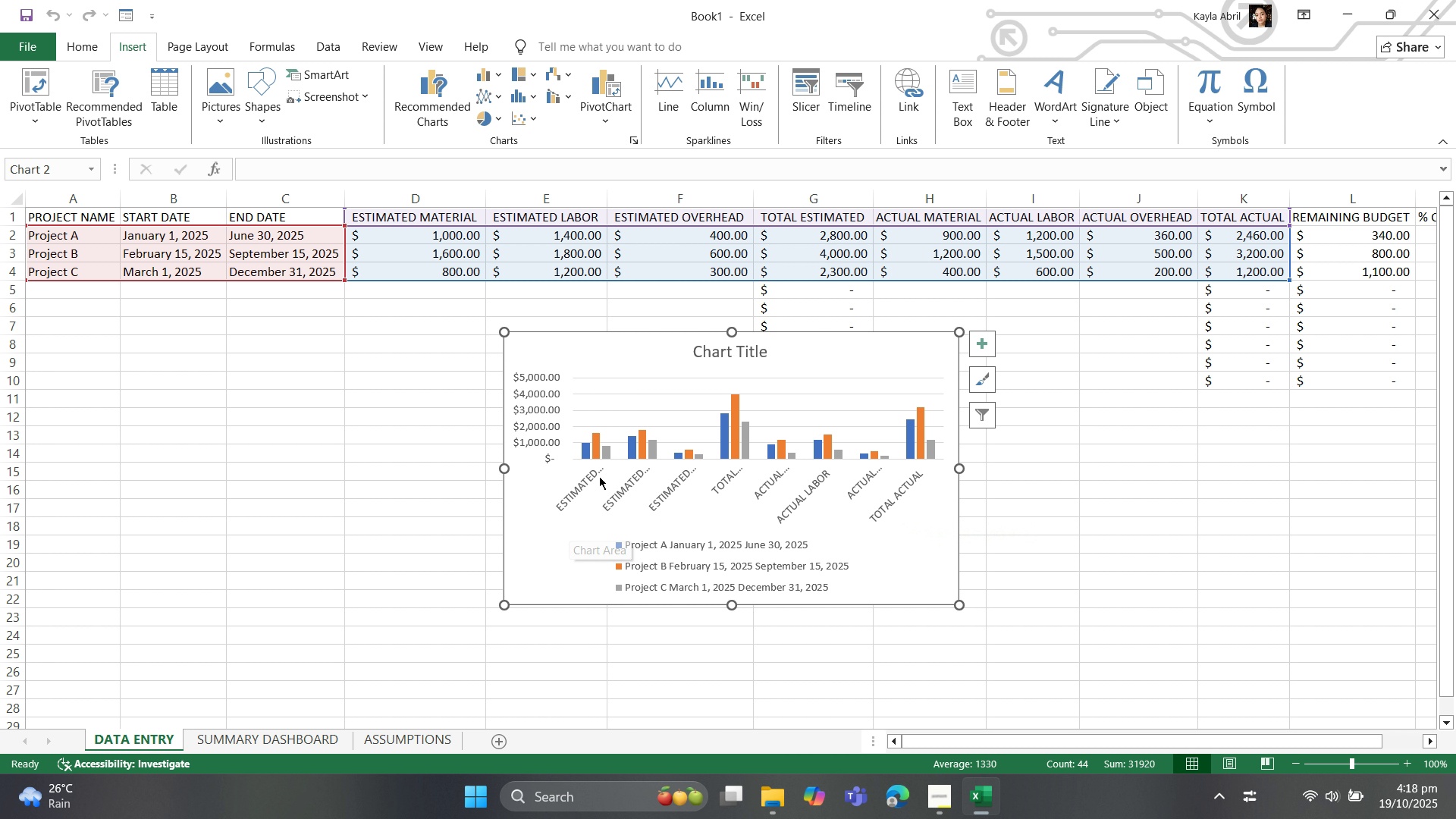 
wait(10.91)
 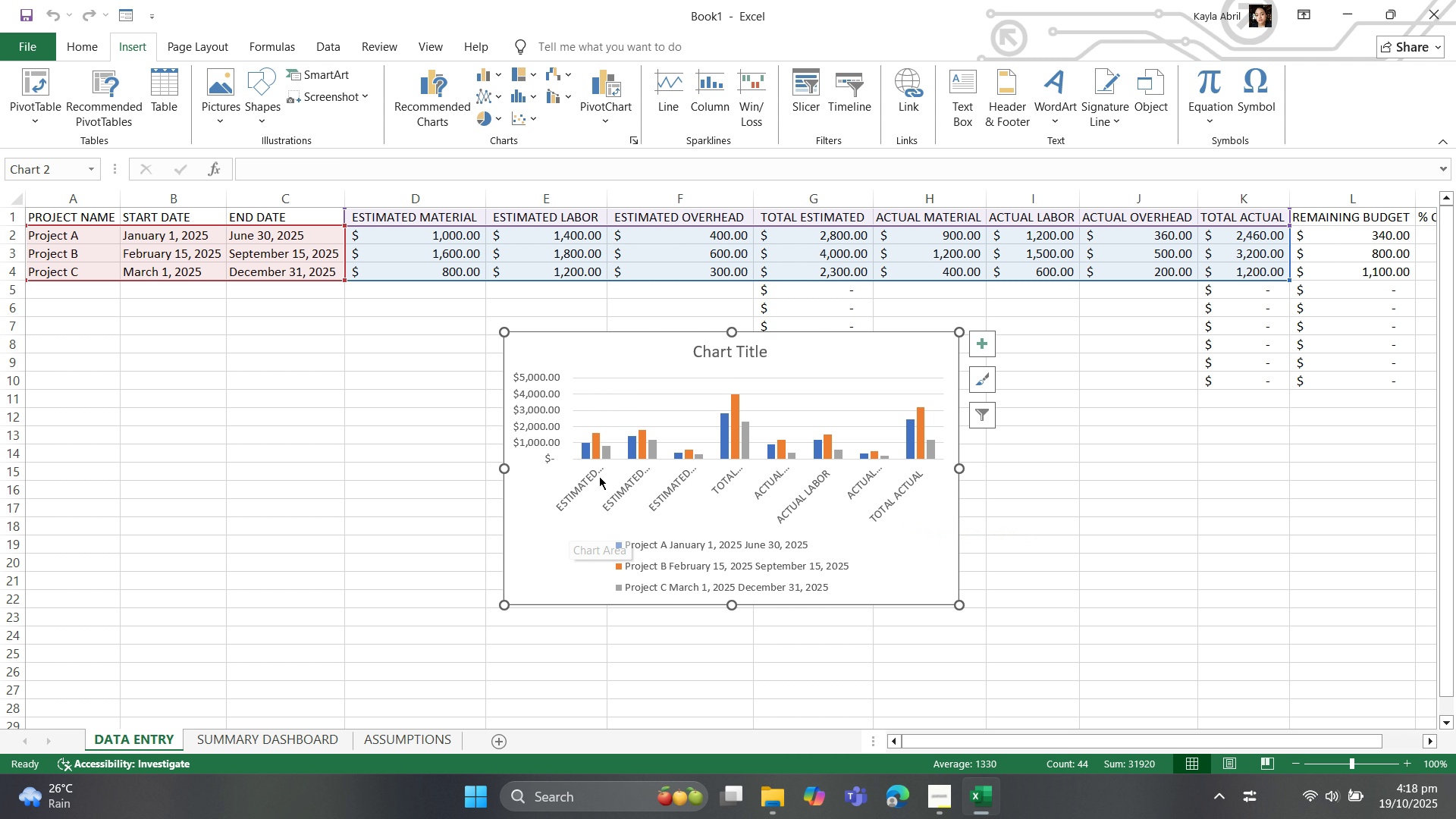 
left_click([817, 353])
 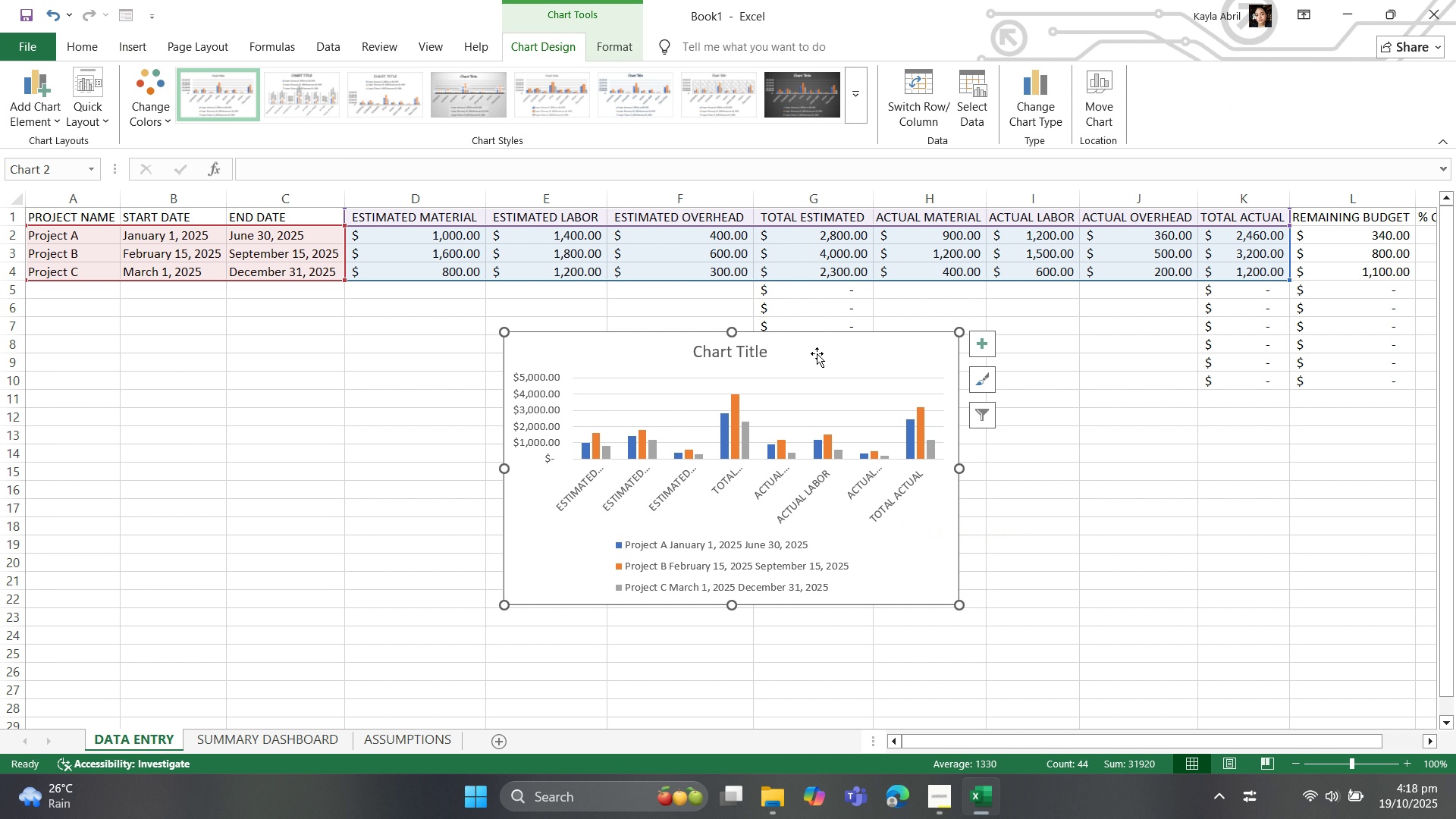 
key(Delete)
 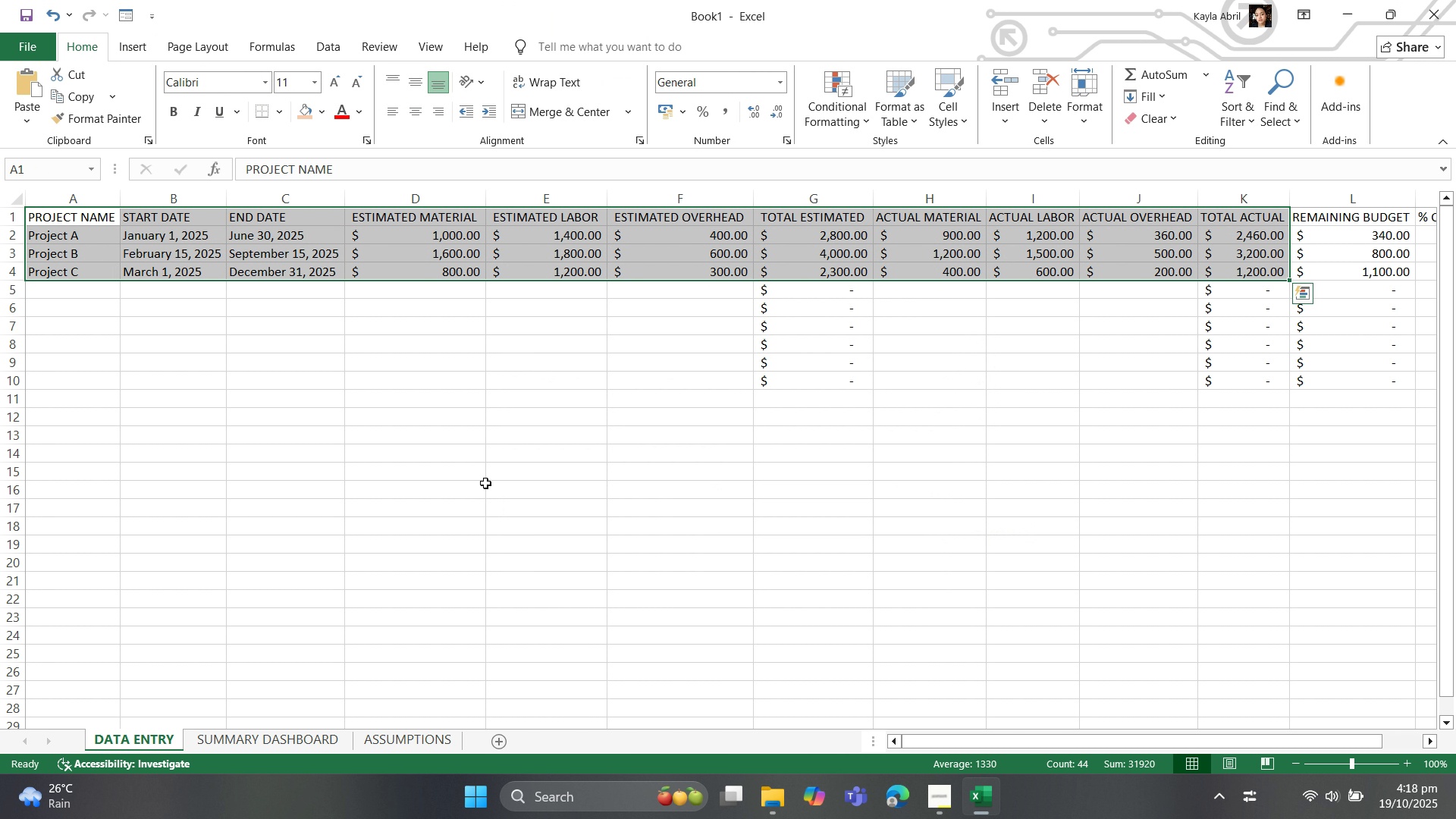 
left_click([54, 460])
 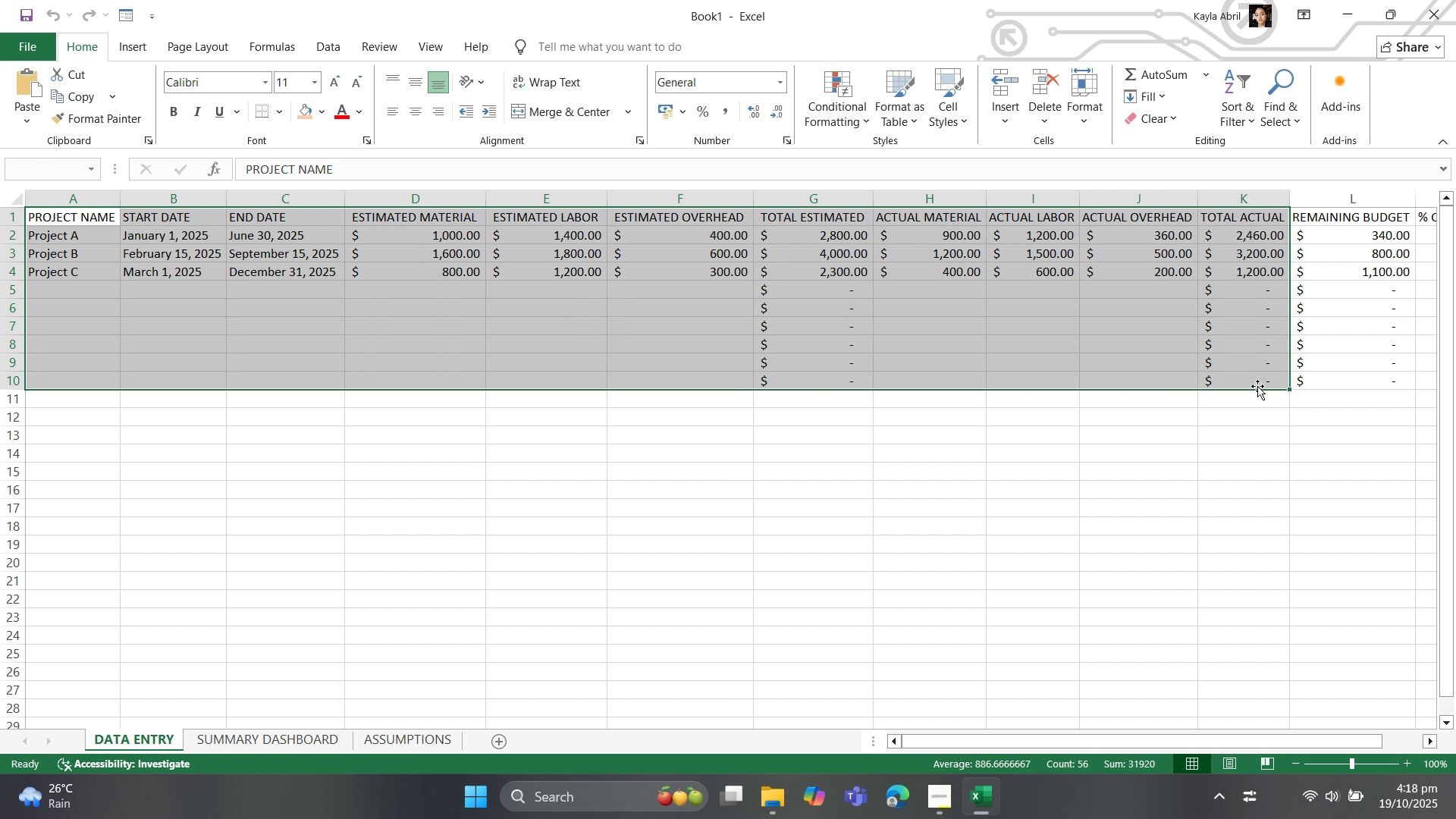 
wait(6.46)
 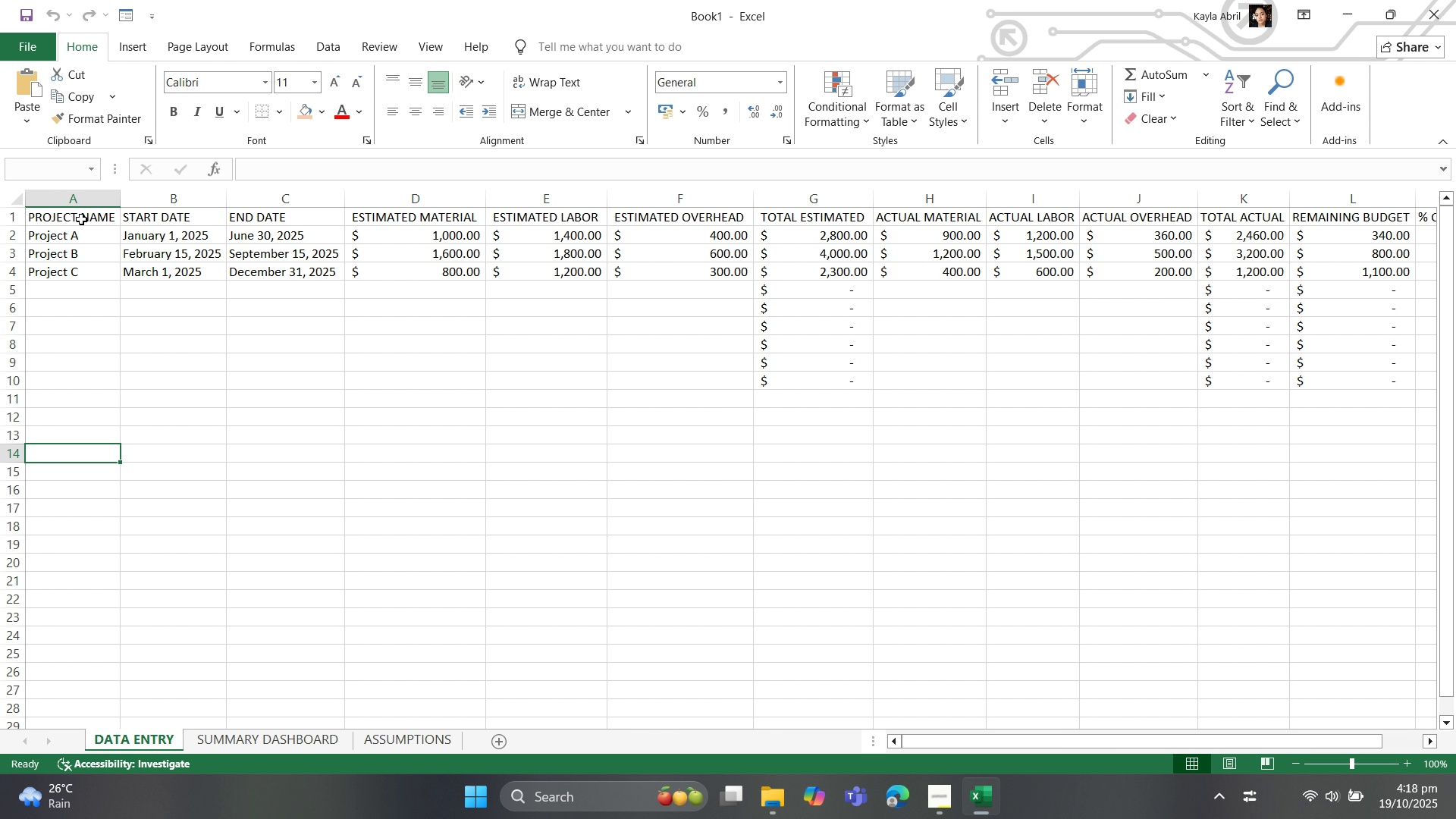 
left_click([155, 46])
 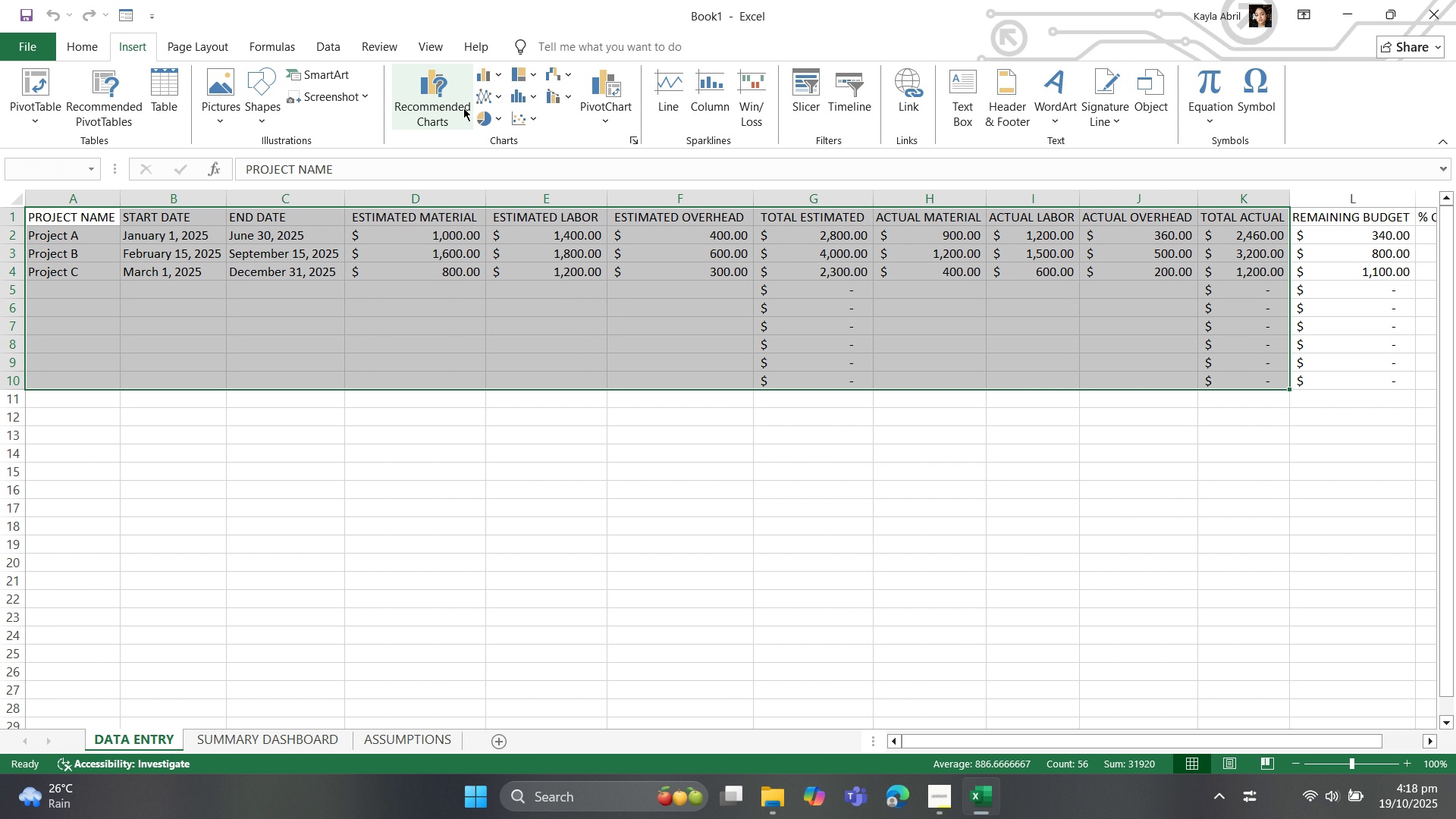 
left_click([494, 82])
 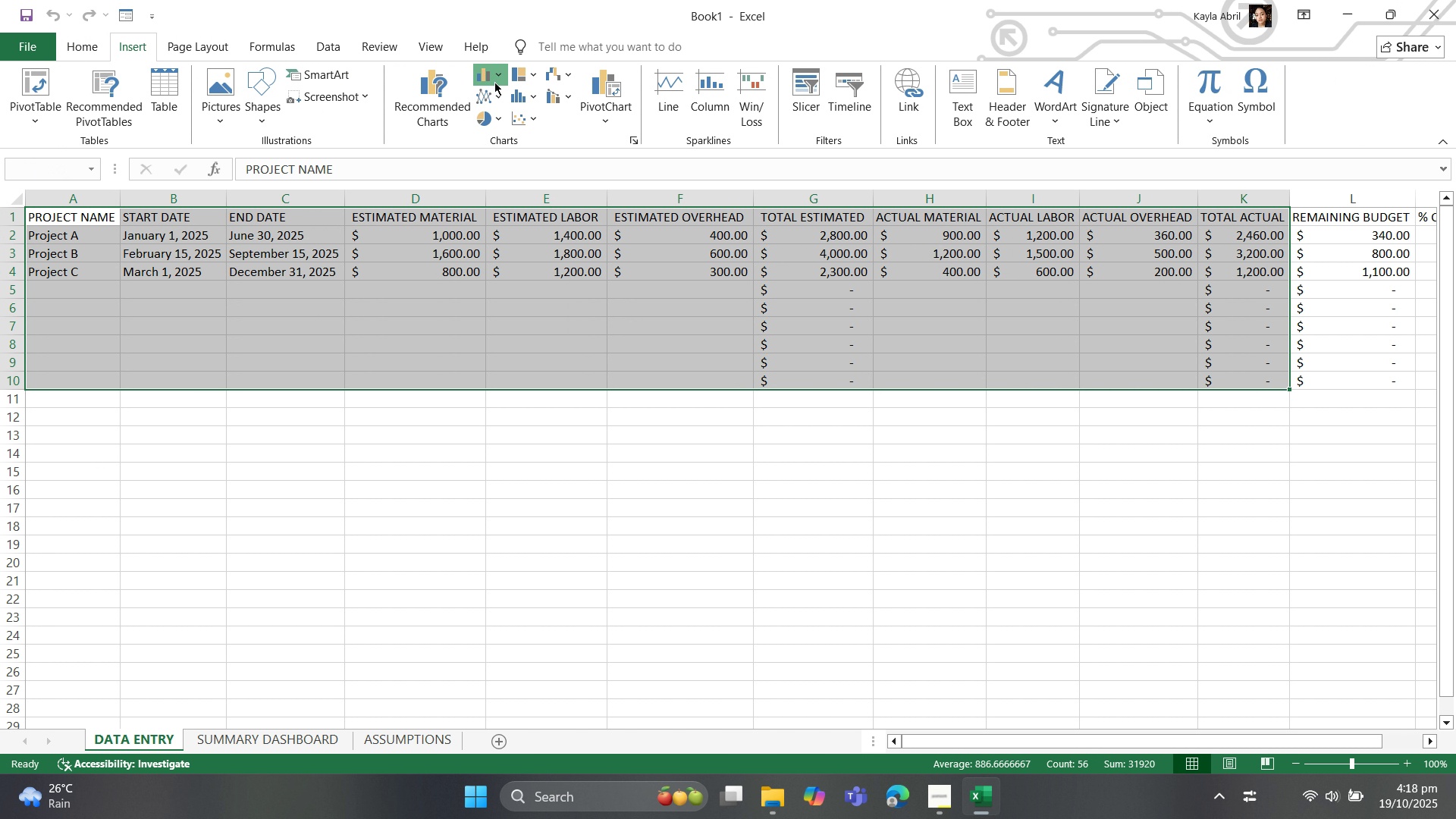 
mouse_move([523, 136])
 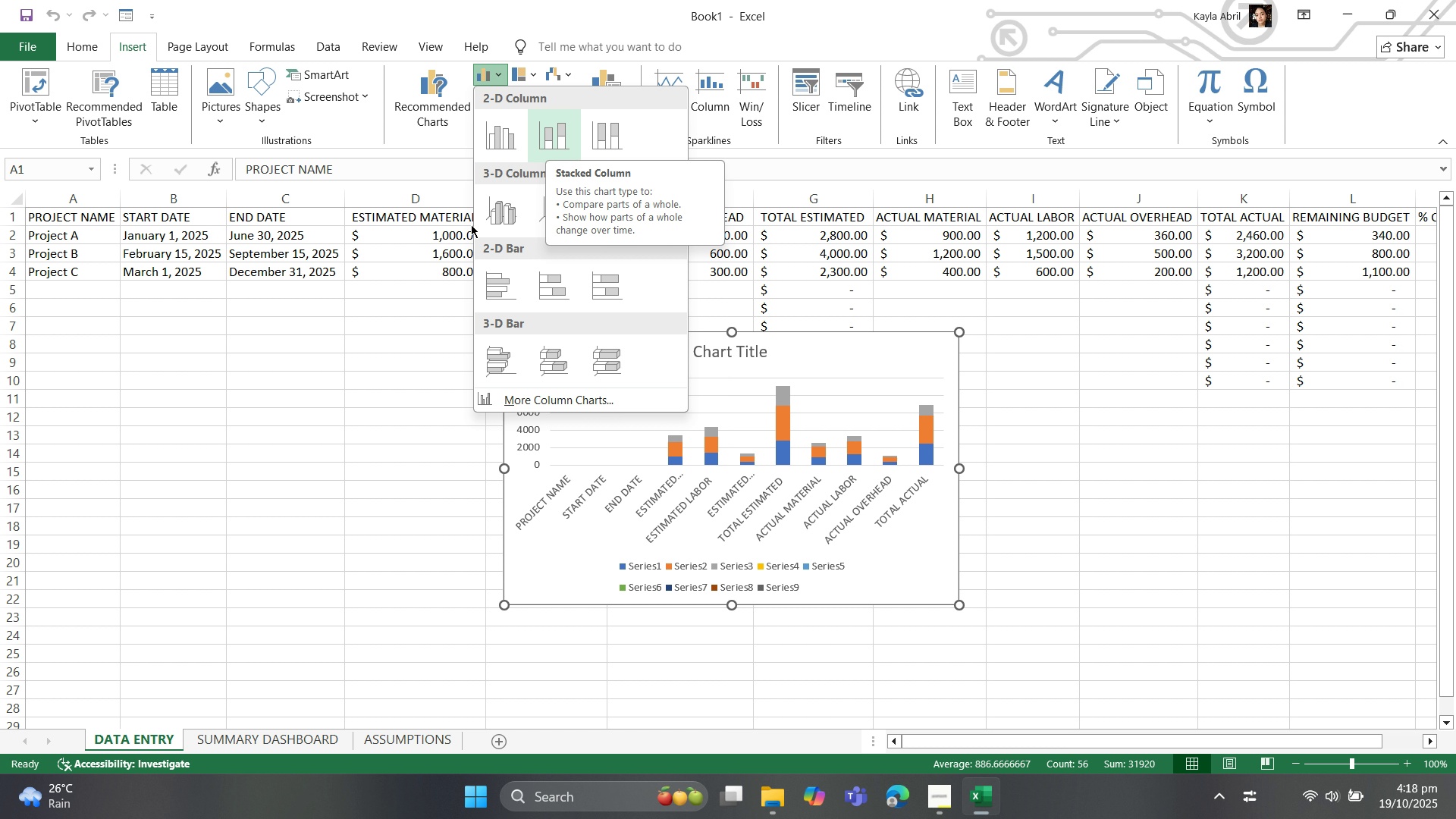 
wait(11.93)
 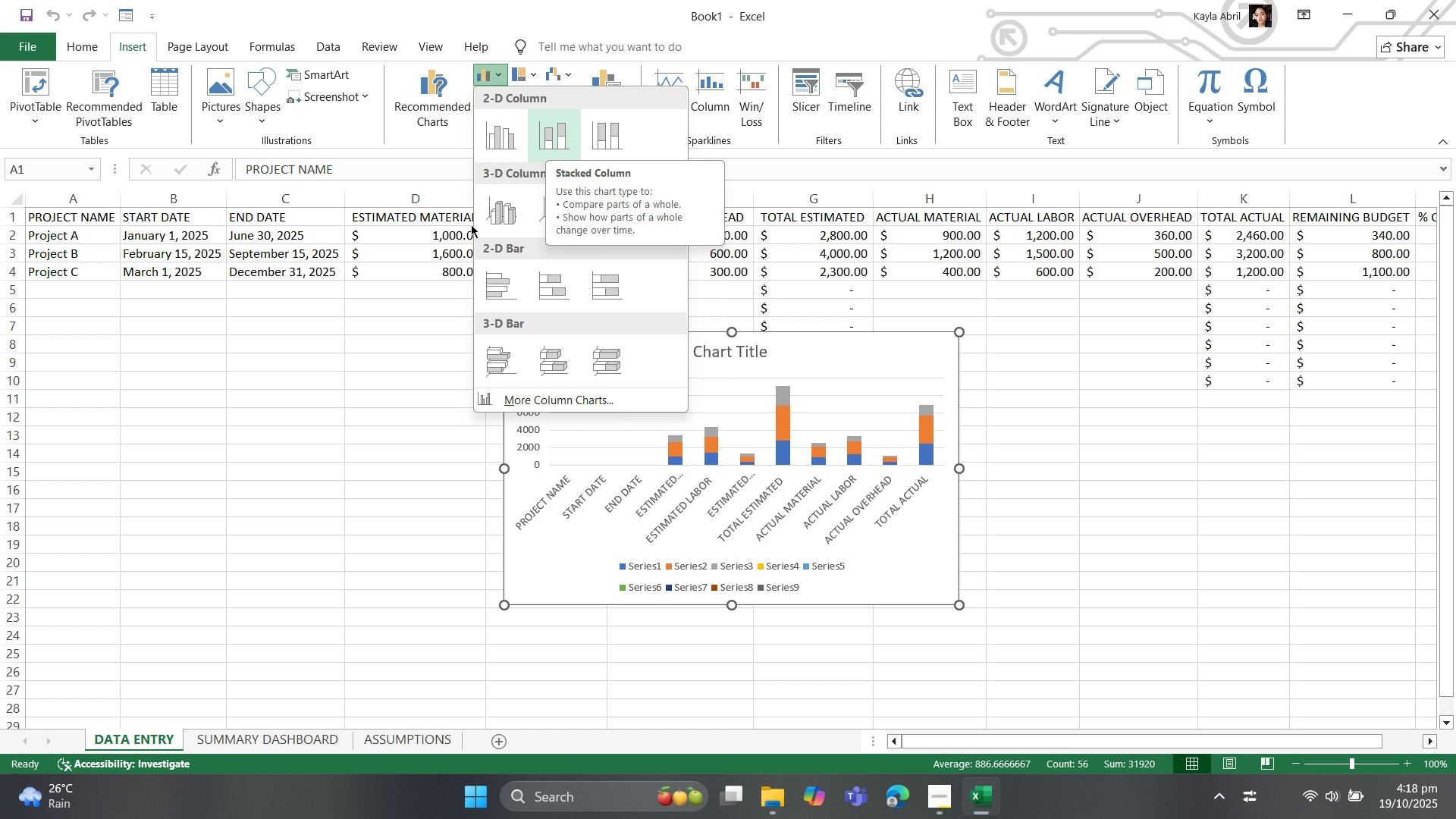 
left_click([269, 500])
 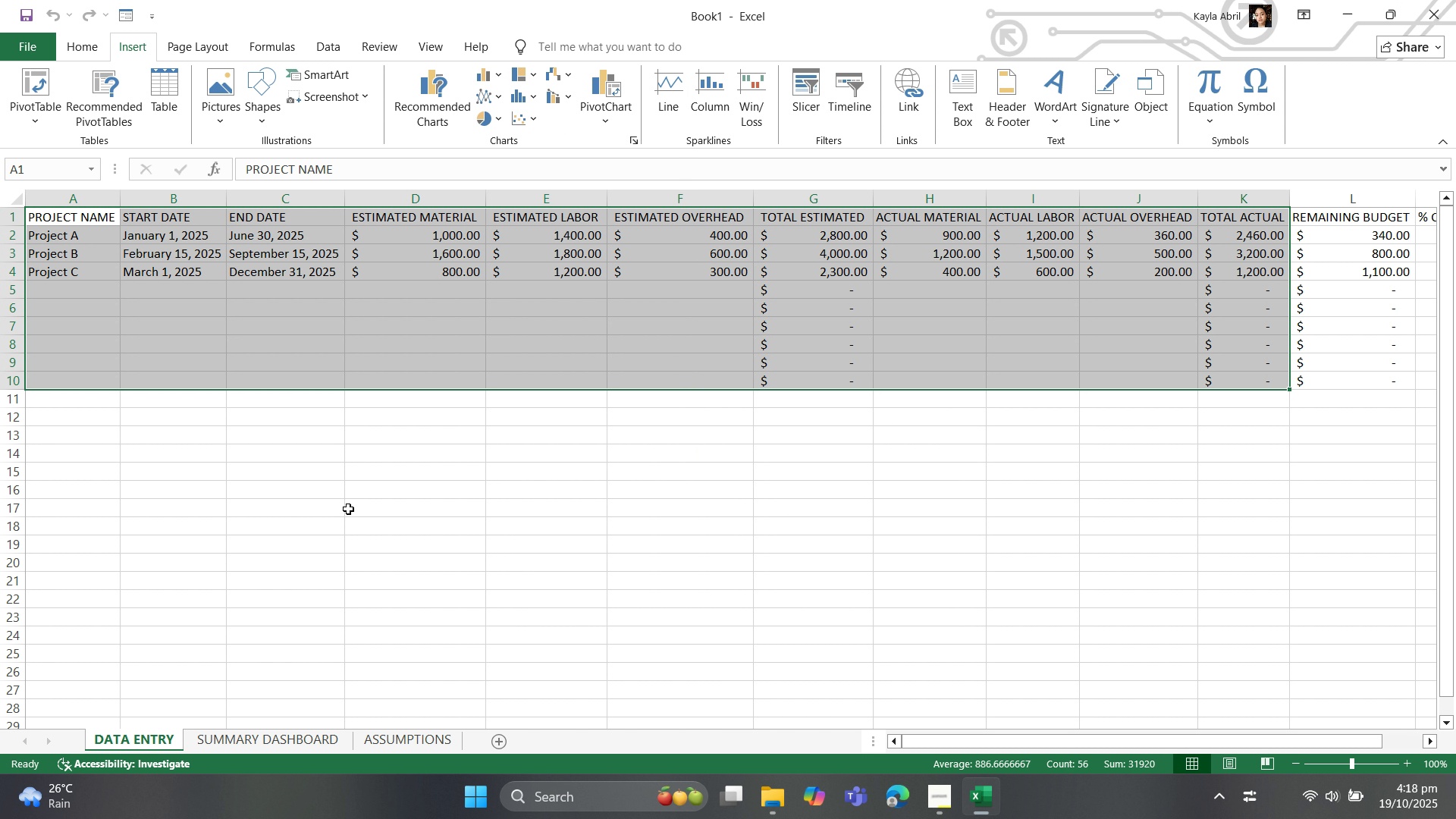 
left_click([509, 543])
 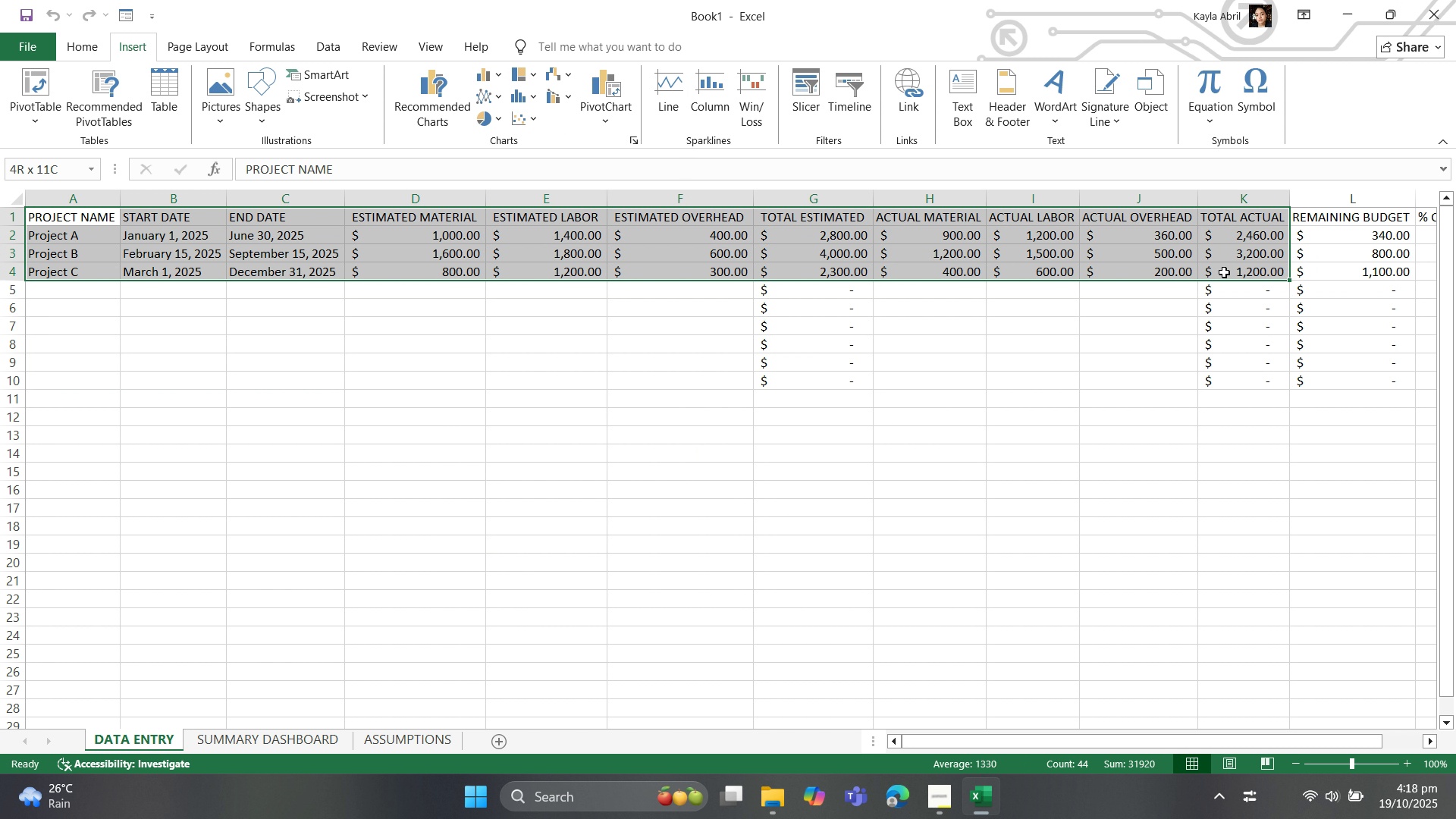 
wait(7.17)
 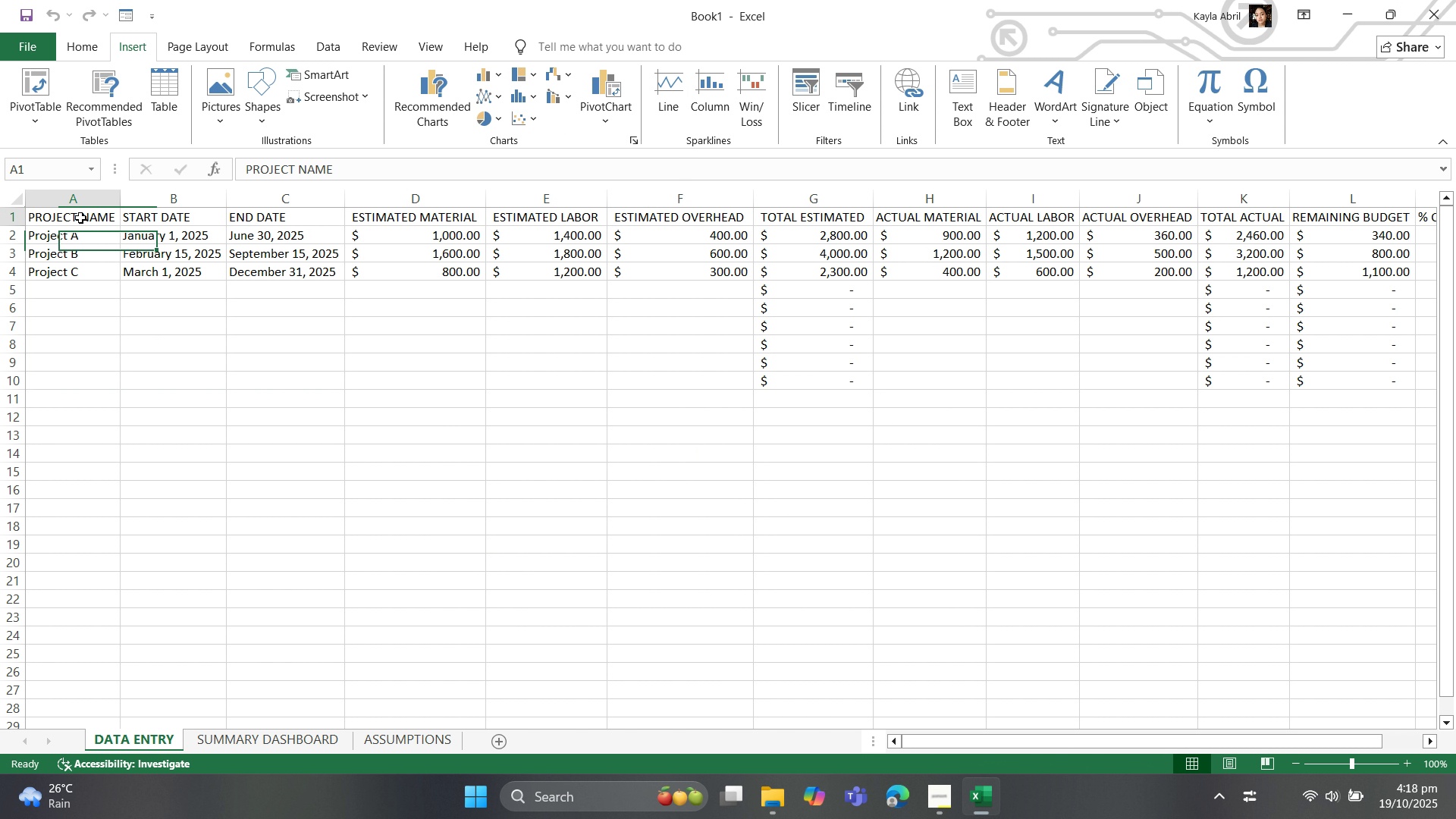 
left_click([501, 75])
 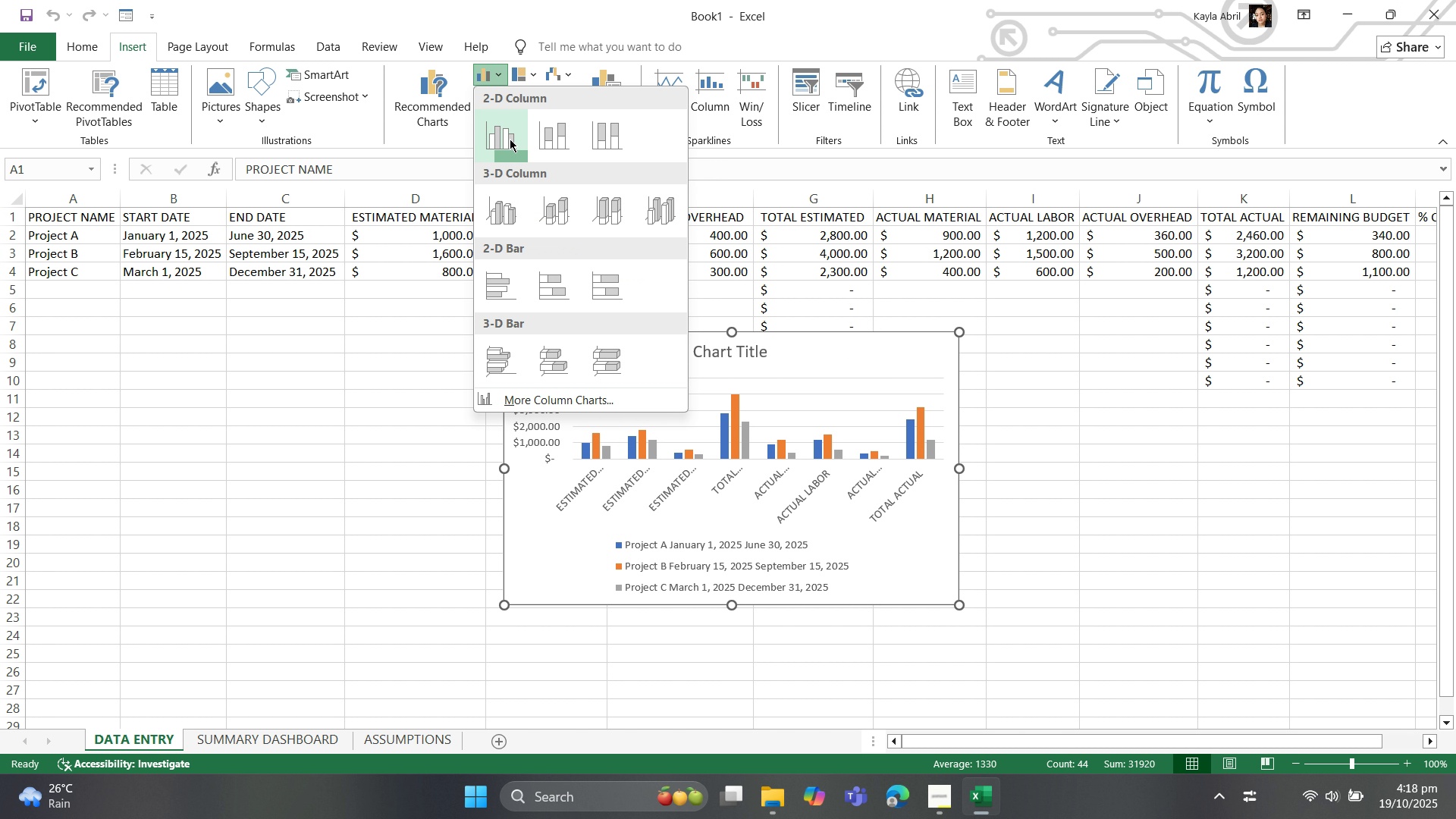 
wait(6.0)
 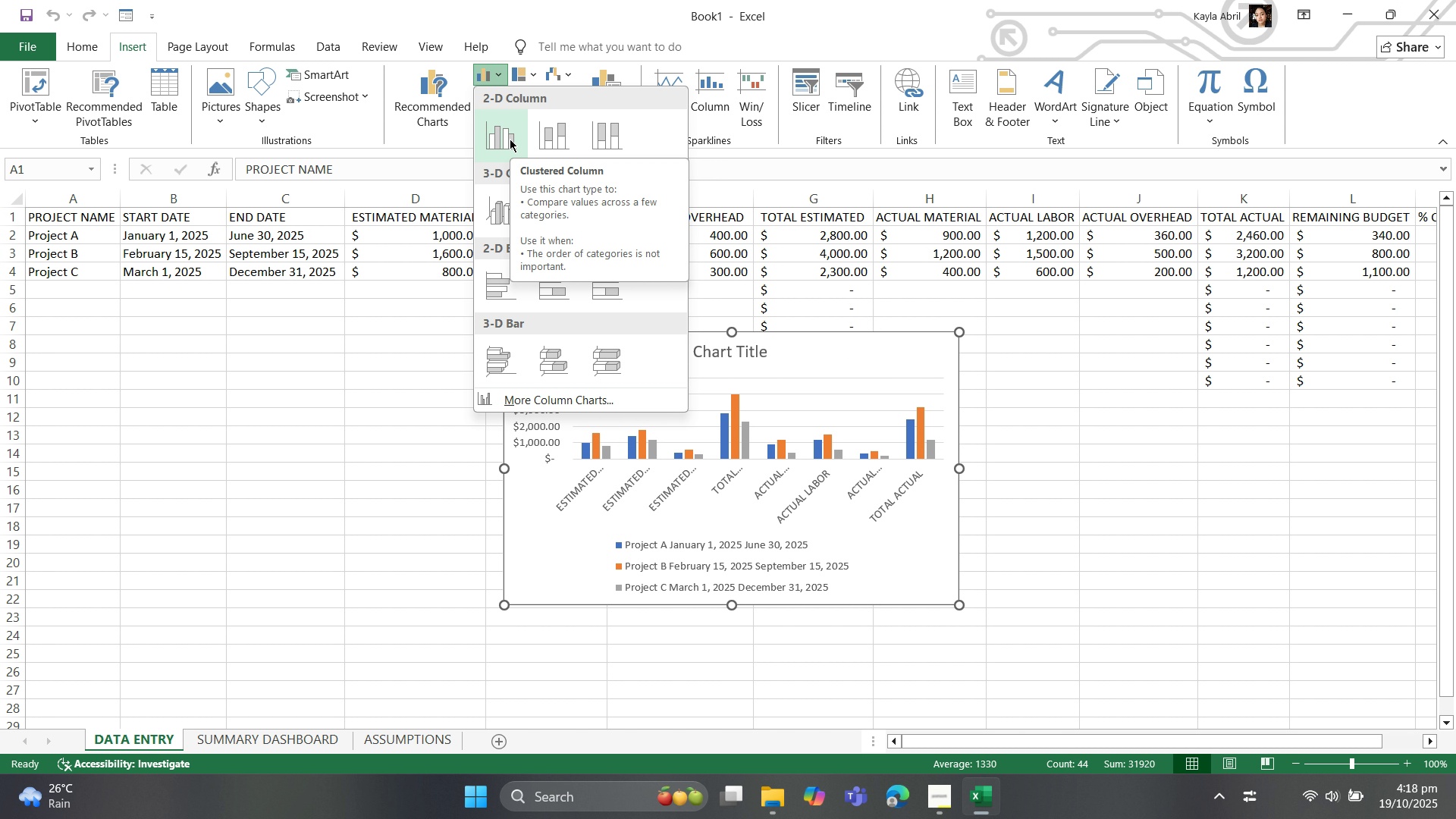 
left_click([510, 139])
 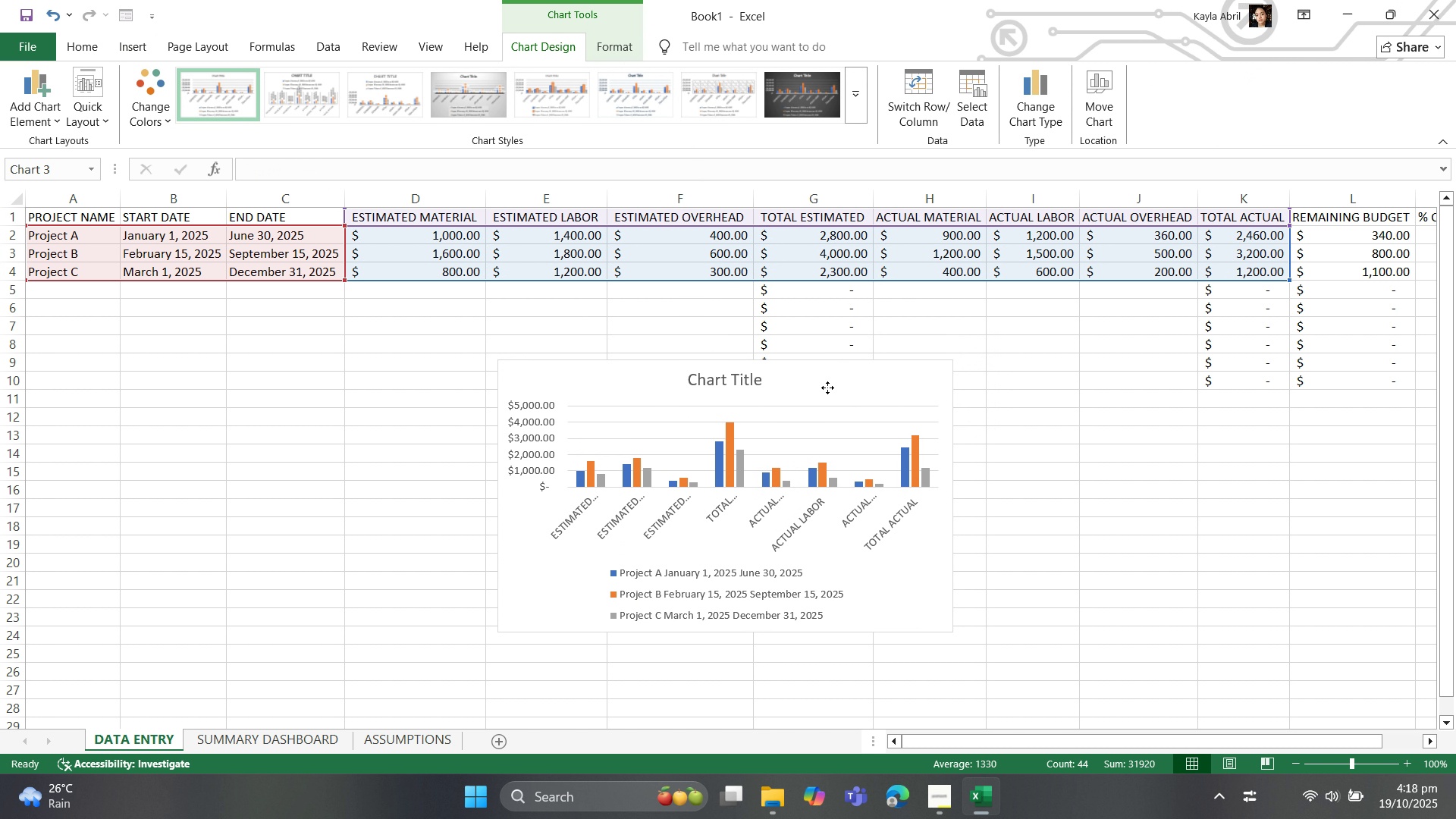 
left_click([827, 388])
 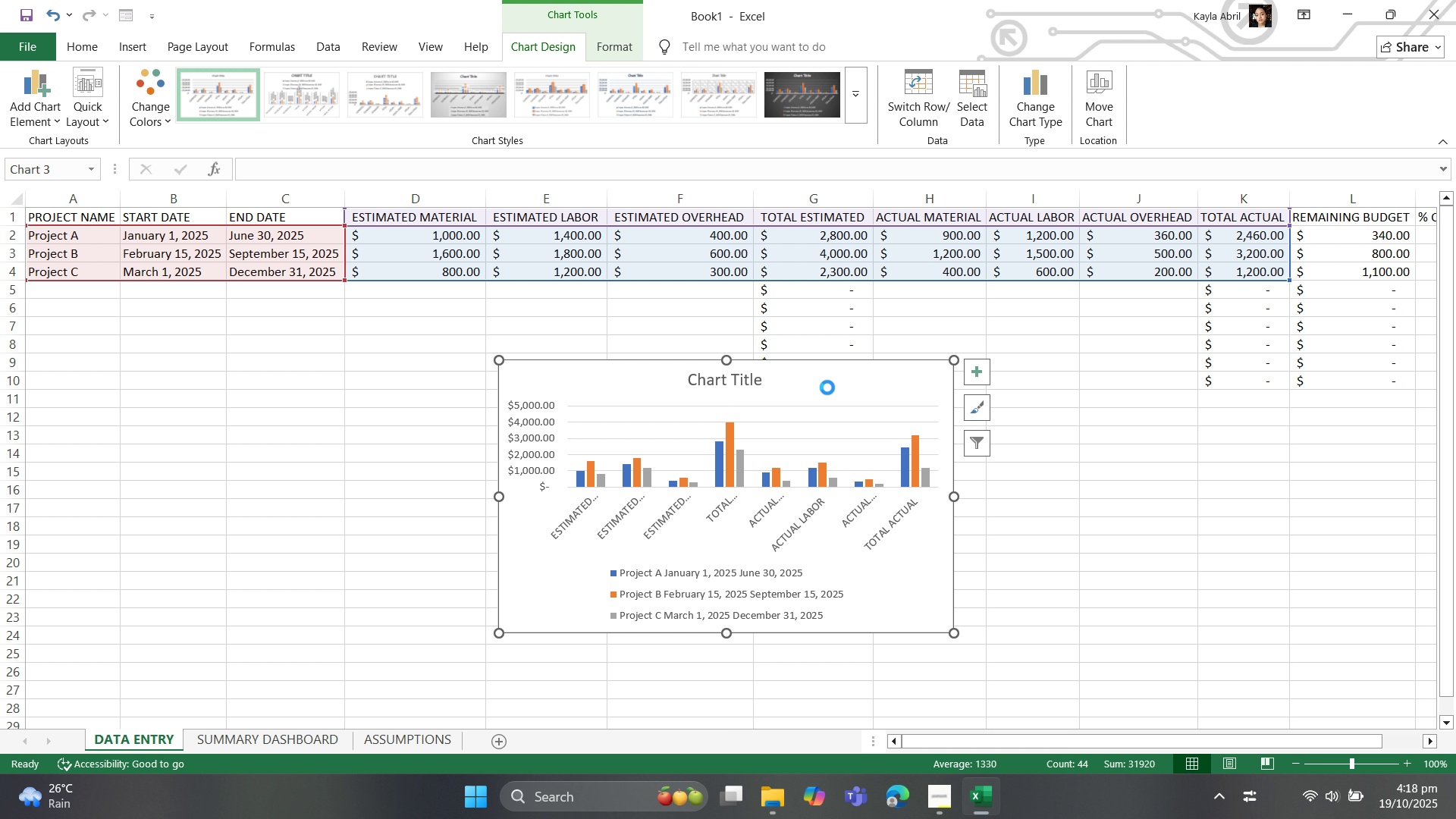 
key(Control+C)
 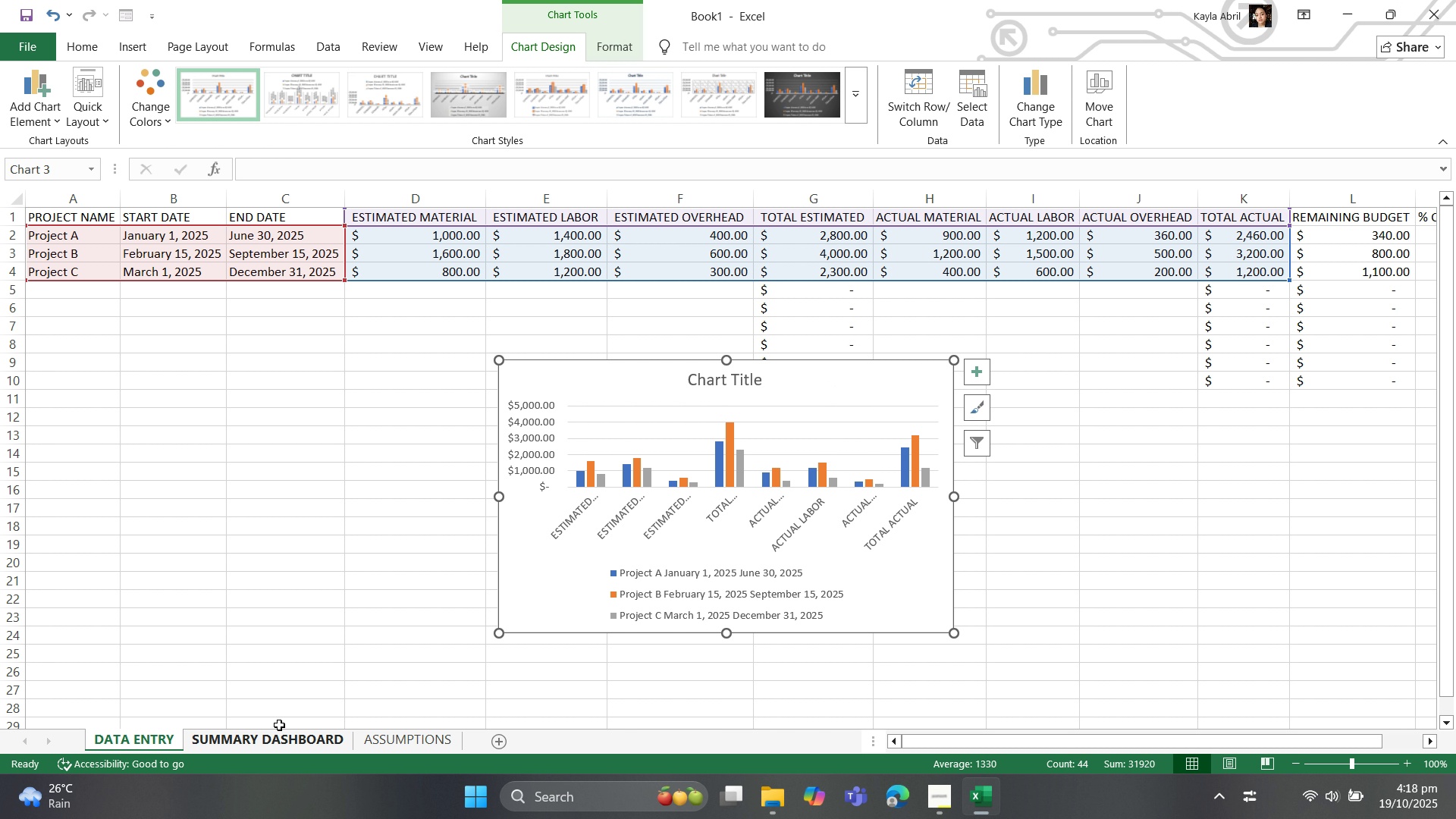 
left_click([289, 584])
 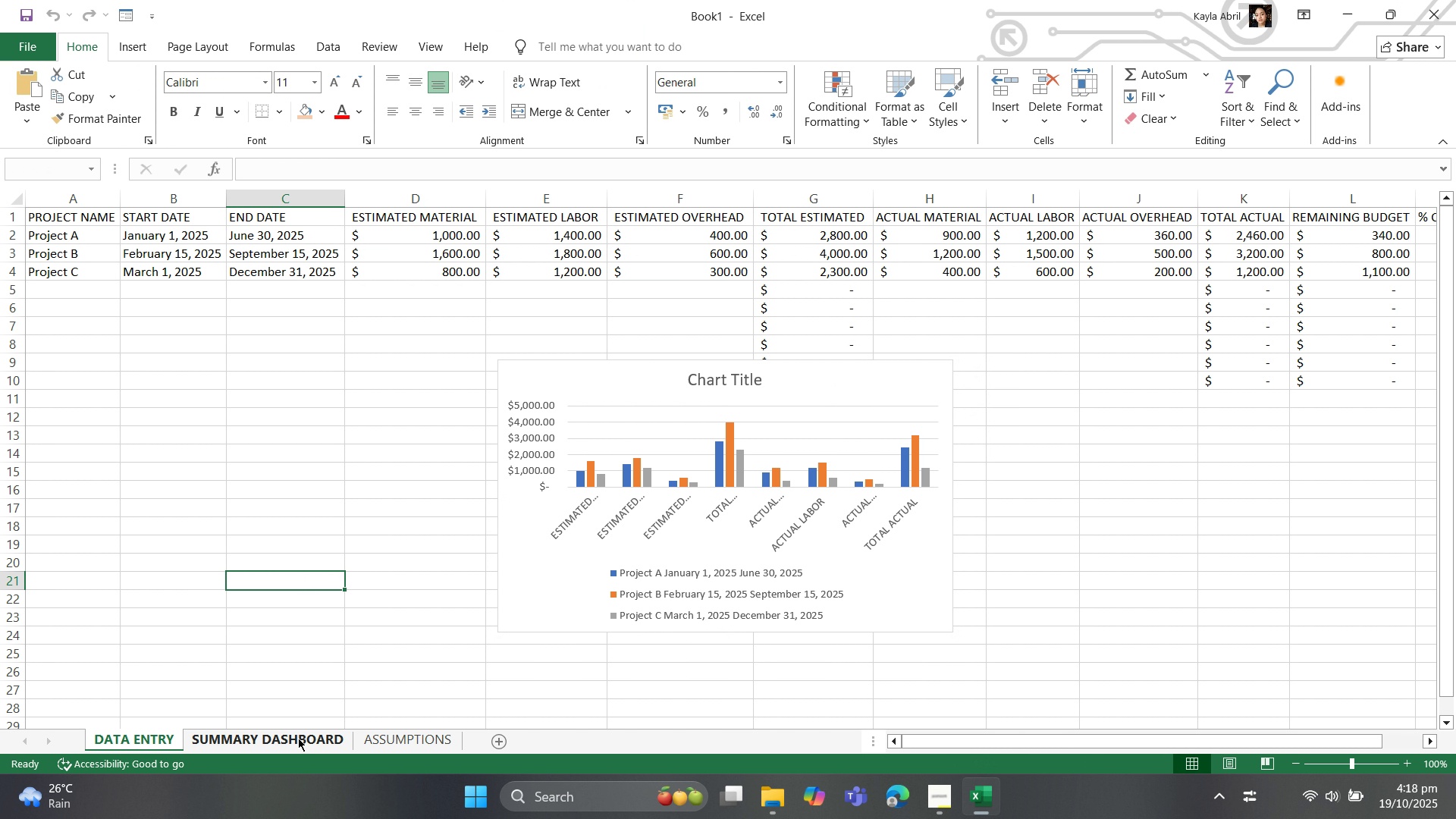 
left_click([619, 371])
 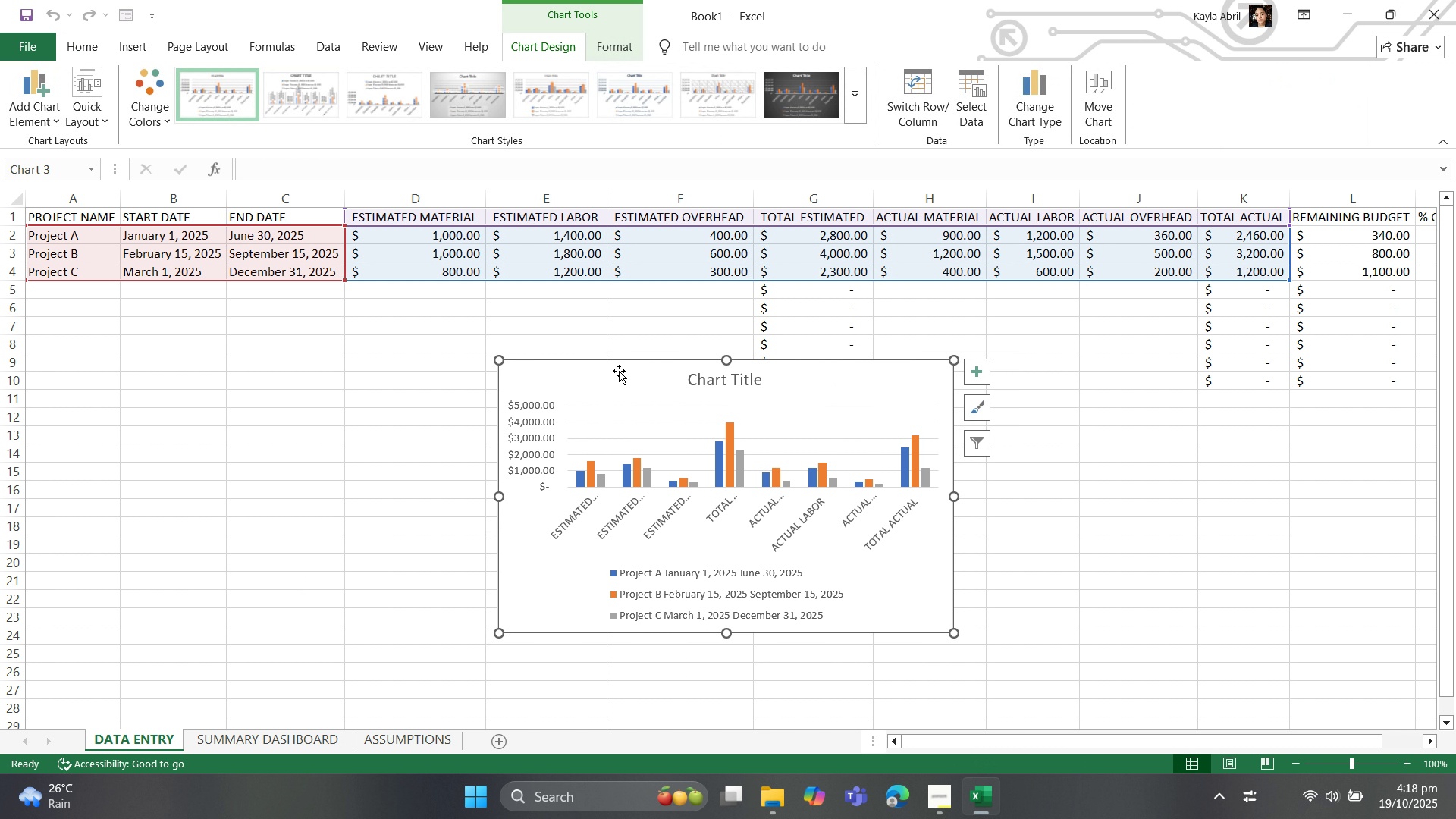 
key(Control+C)
 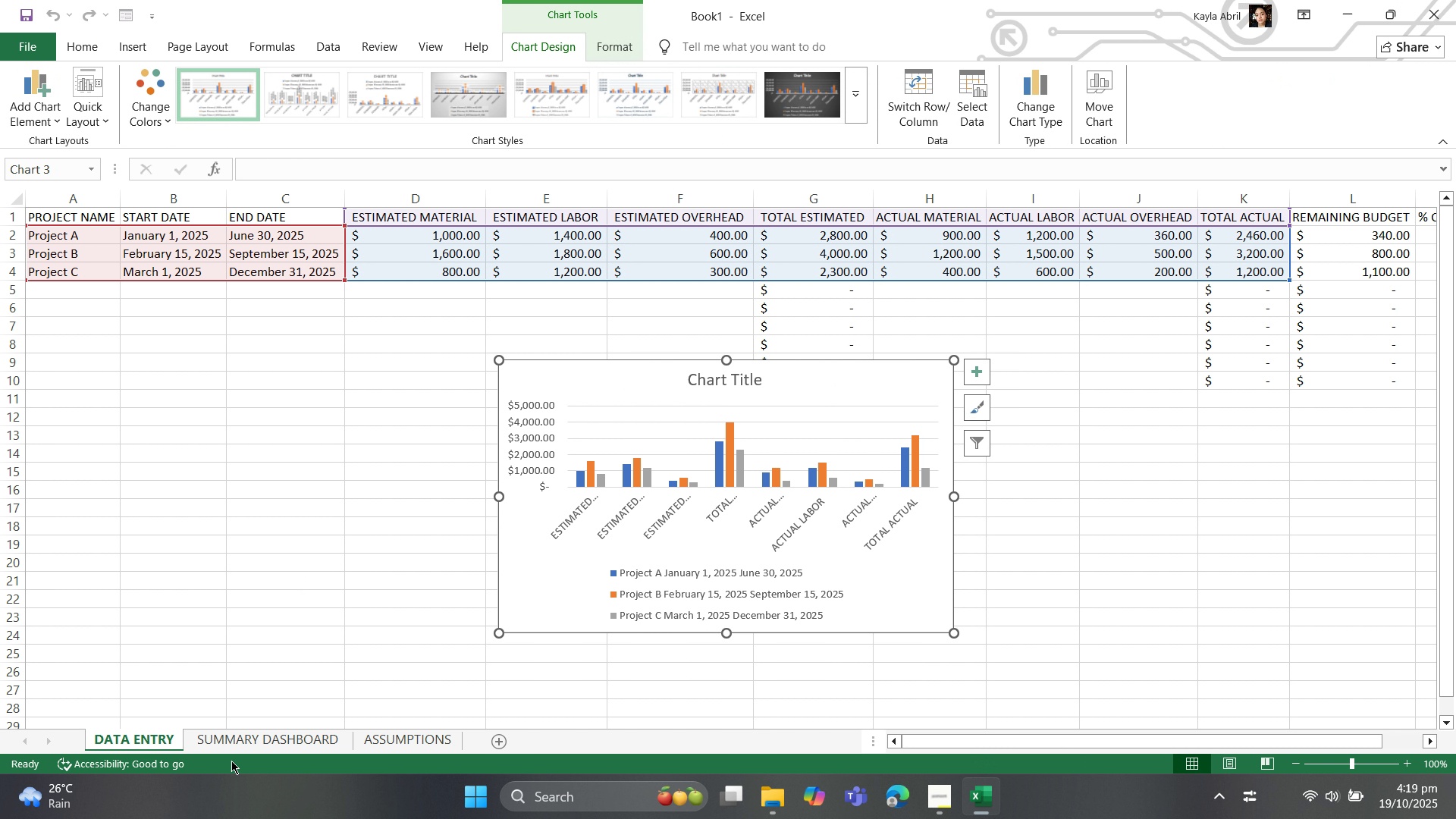 
left_click([263, 736])
 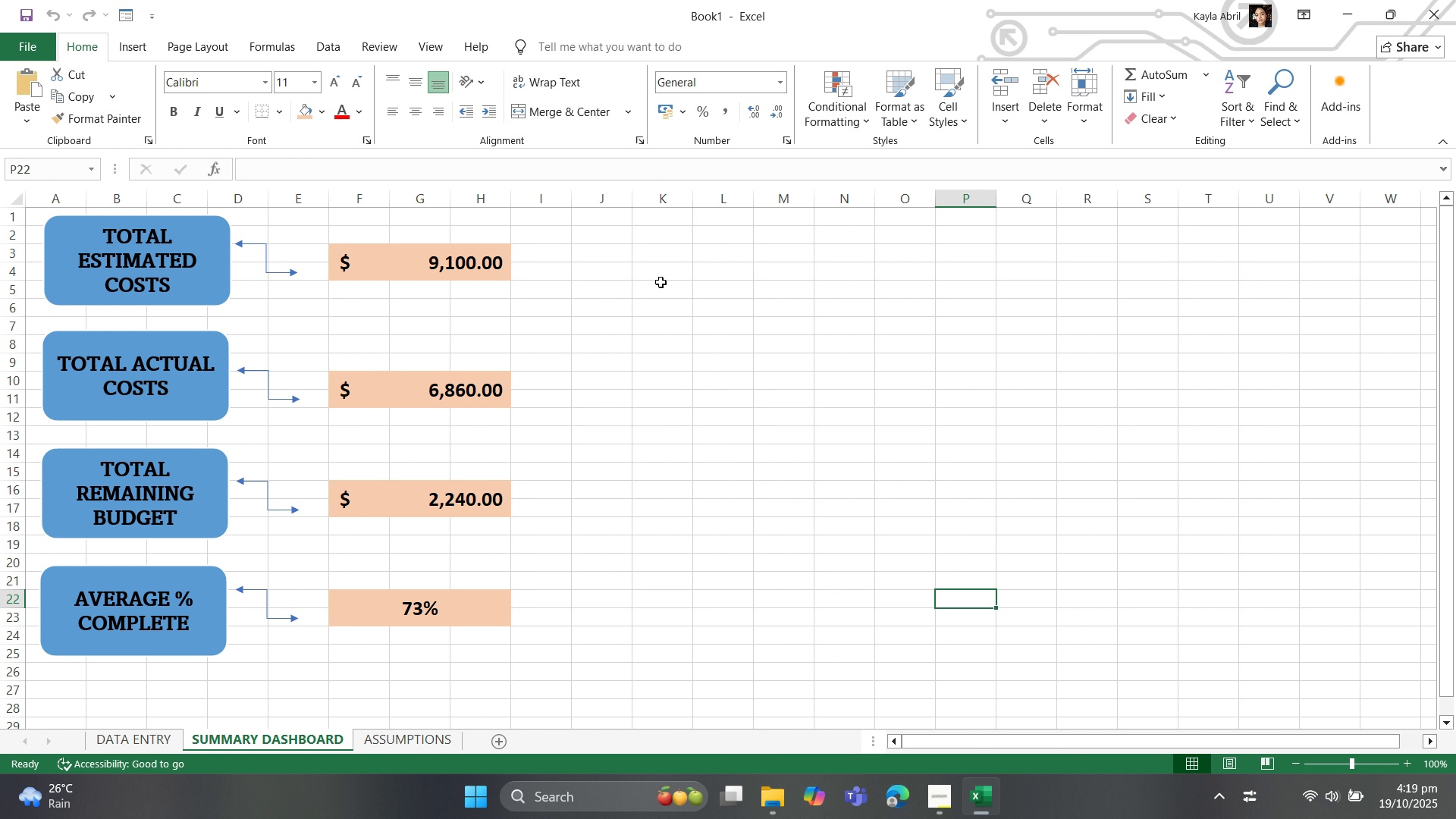 
left_click([657, 256])
 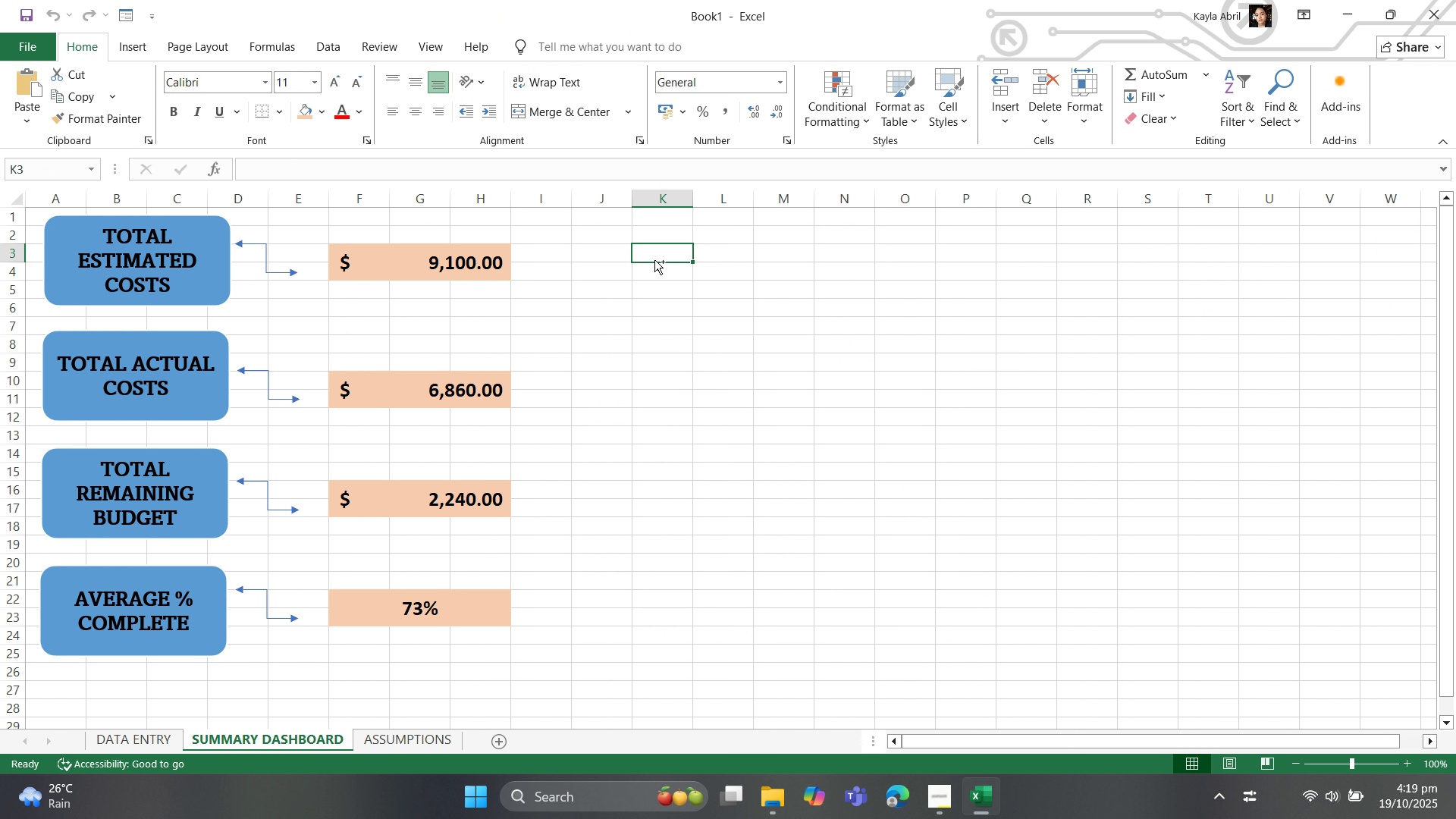 
key(Control+V)
 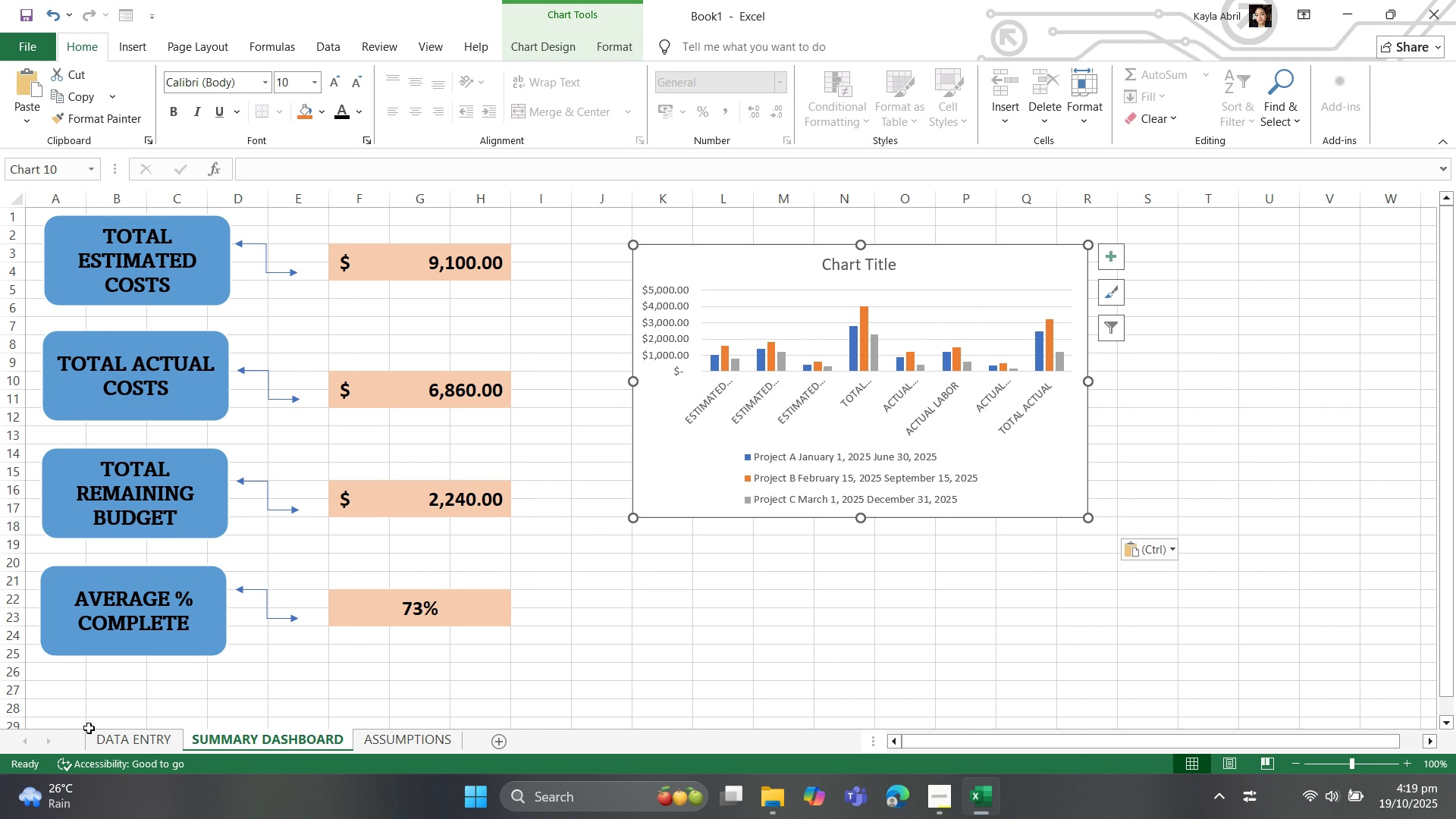 
left_click([110, 736])
 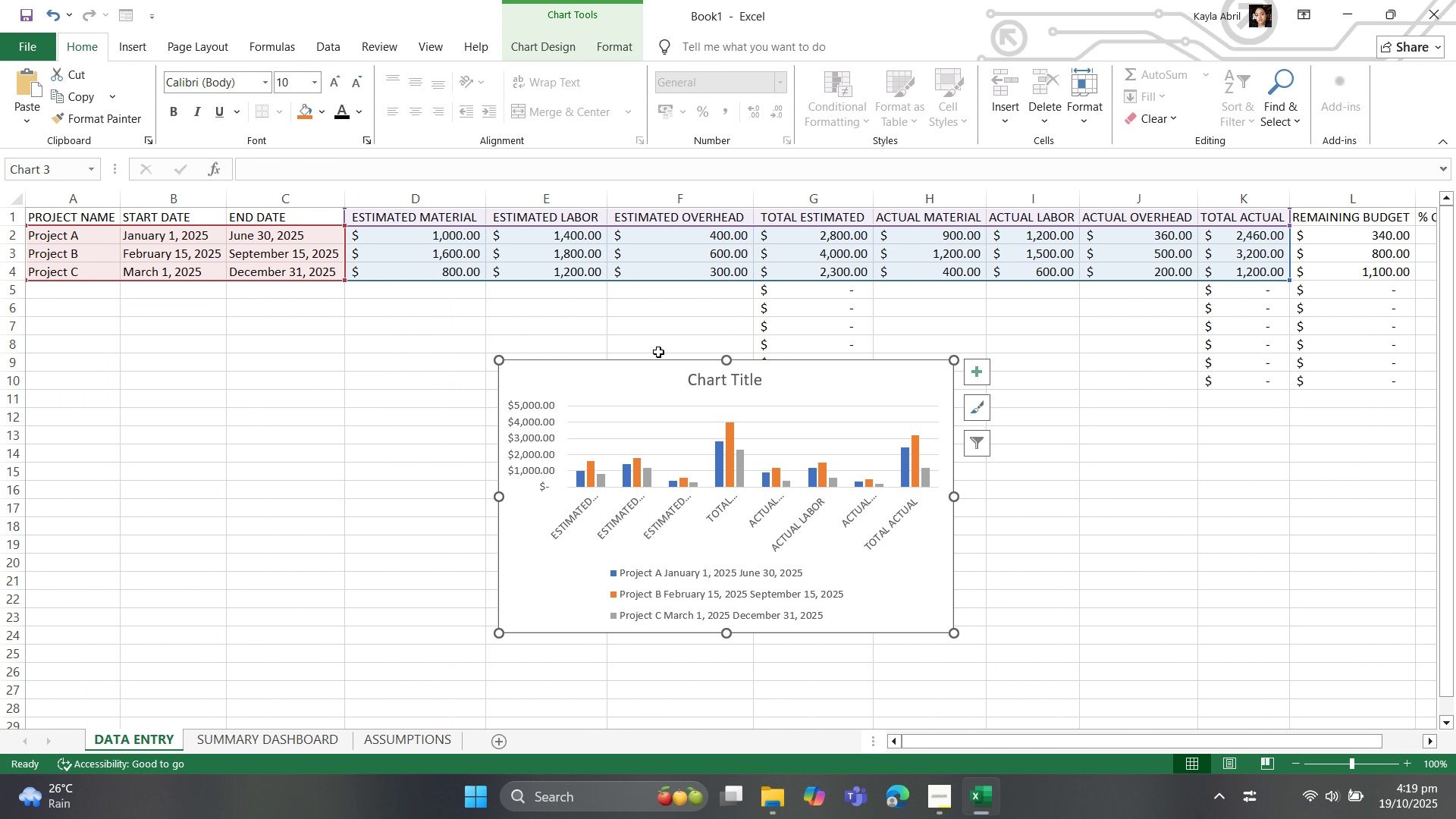 
left_click([641, 379])
 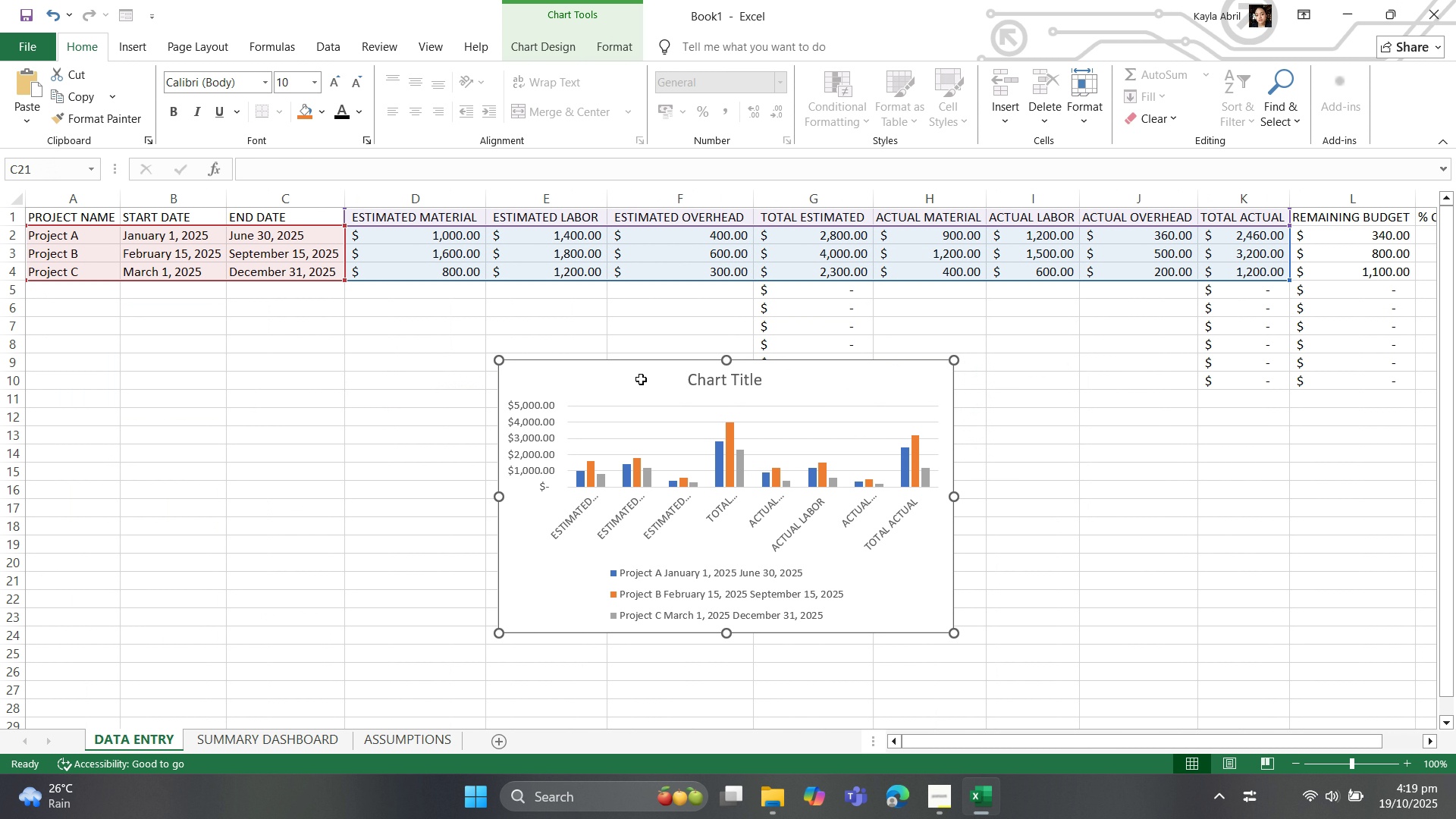 
key(Delete)
 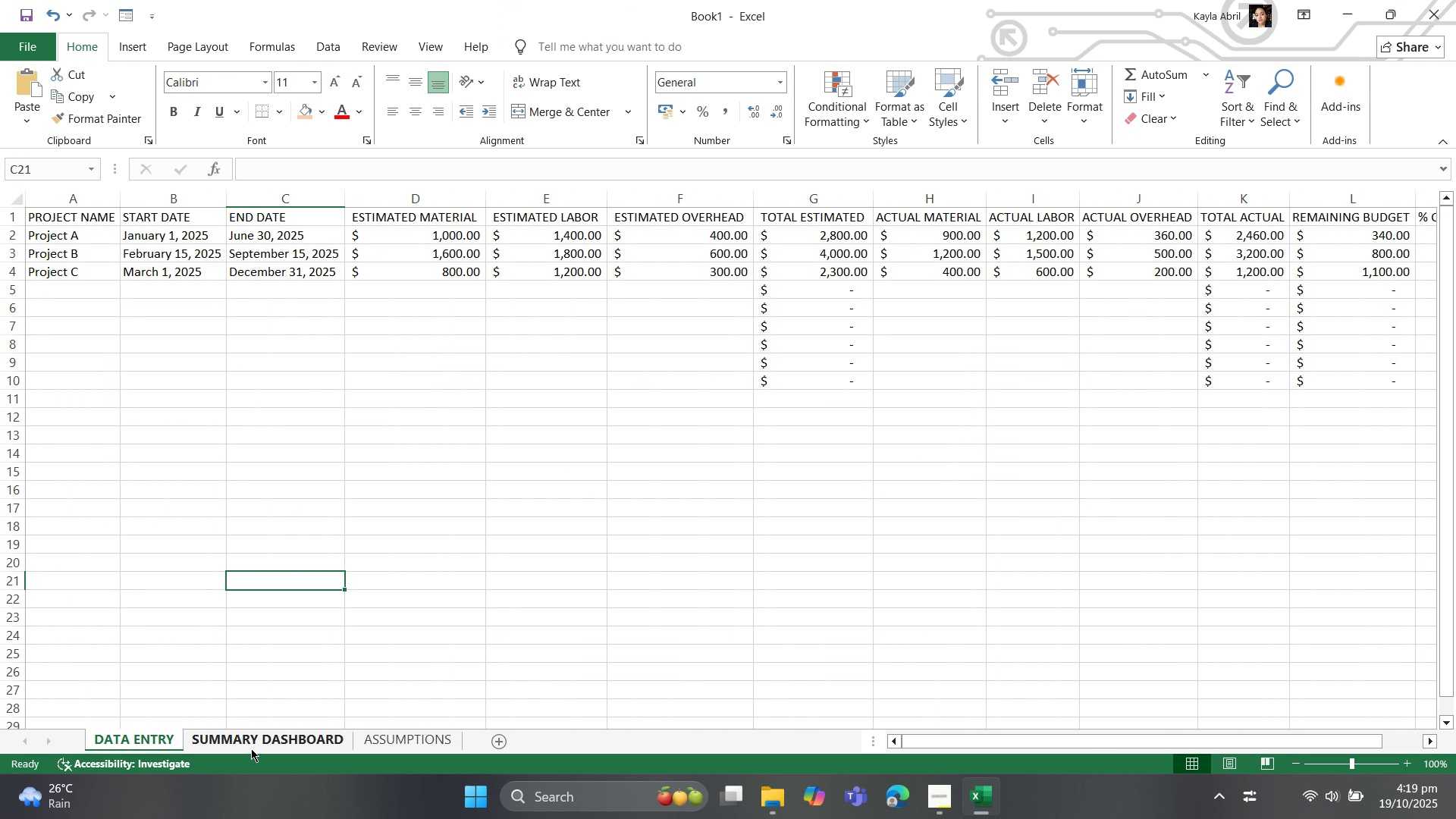 
left_click([259, 739])
 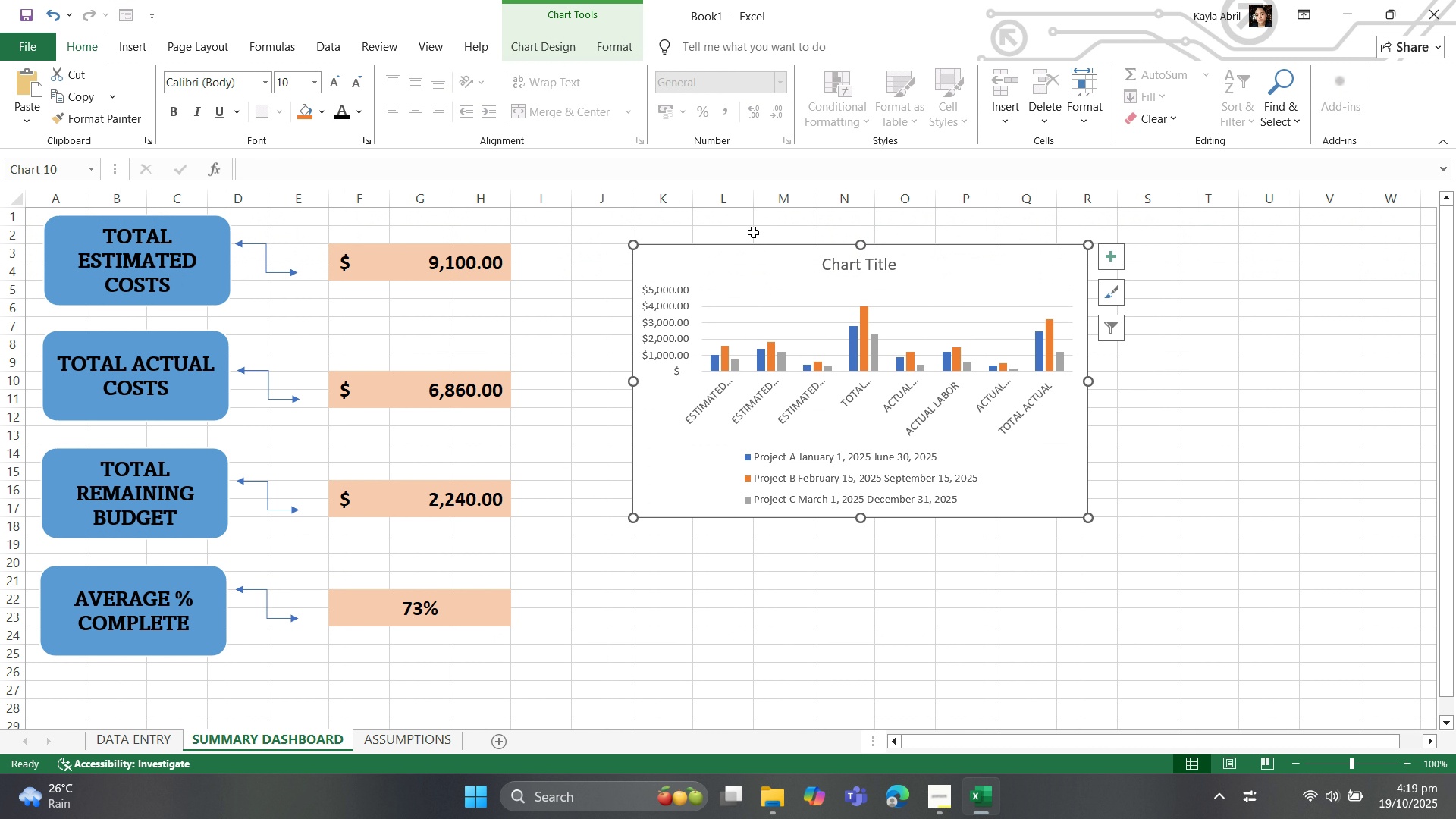 
left_click([755, 272])
 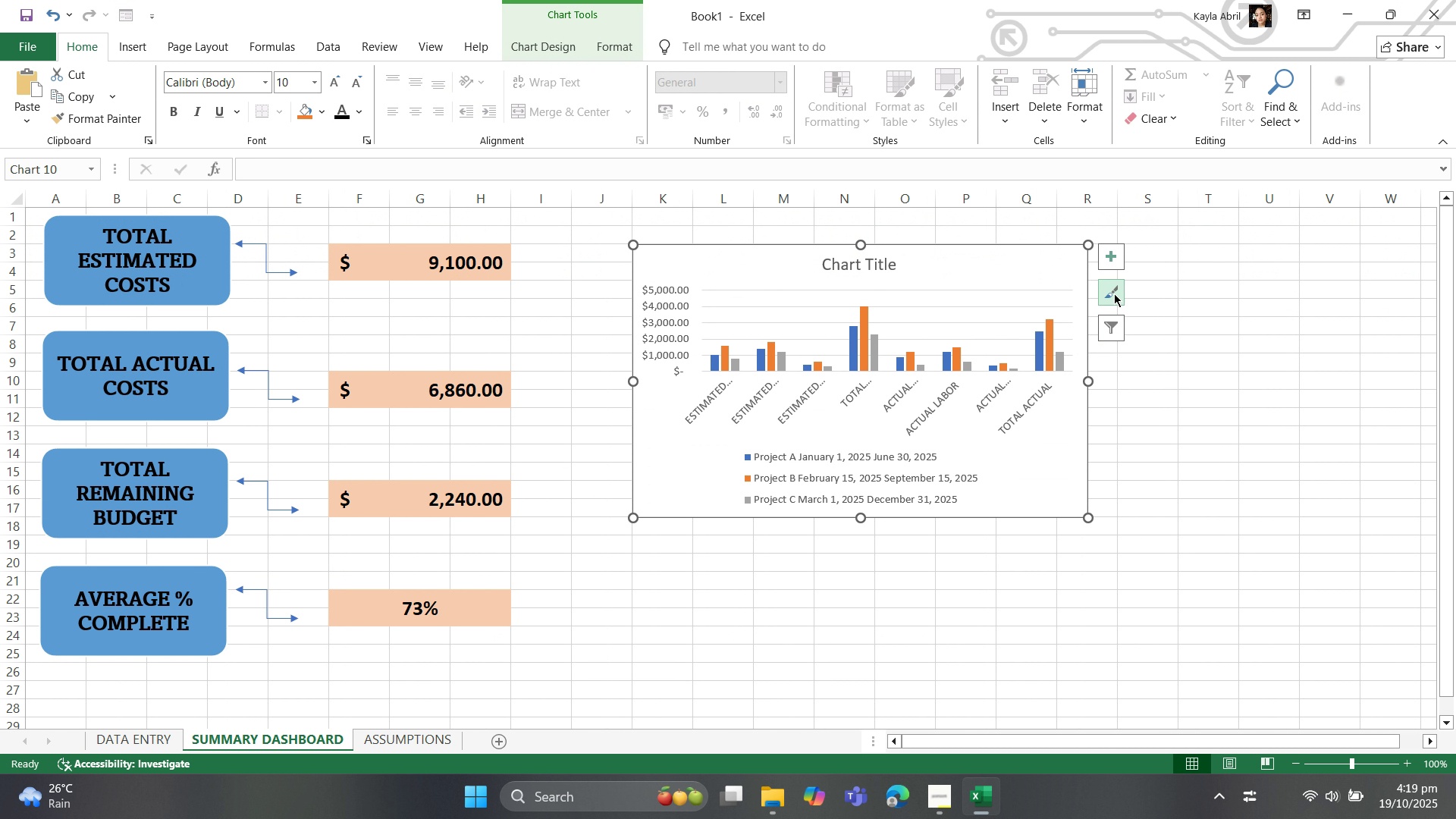 
left_click([1114, 287])
 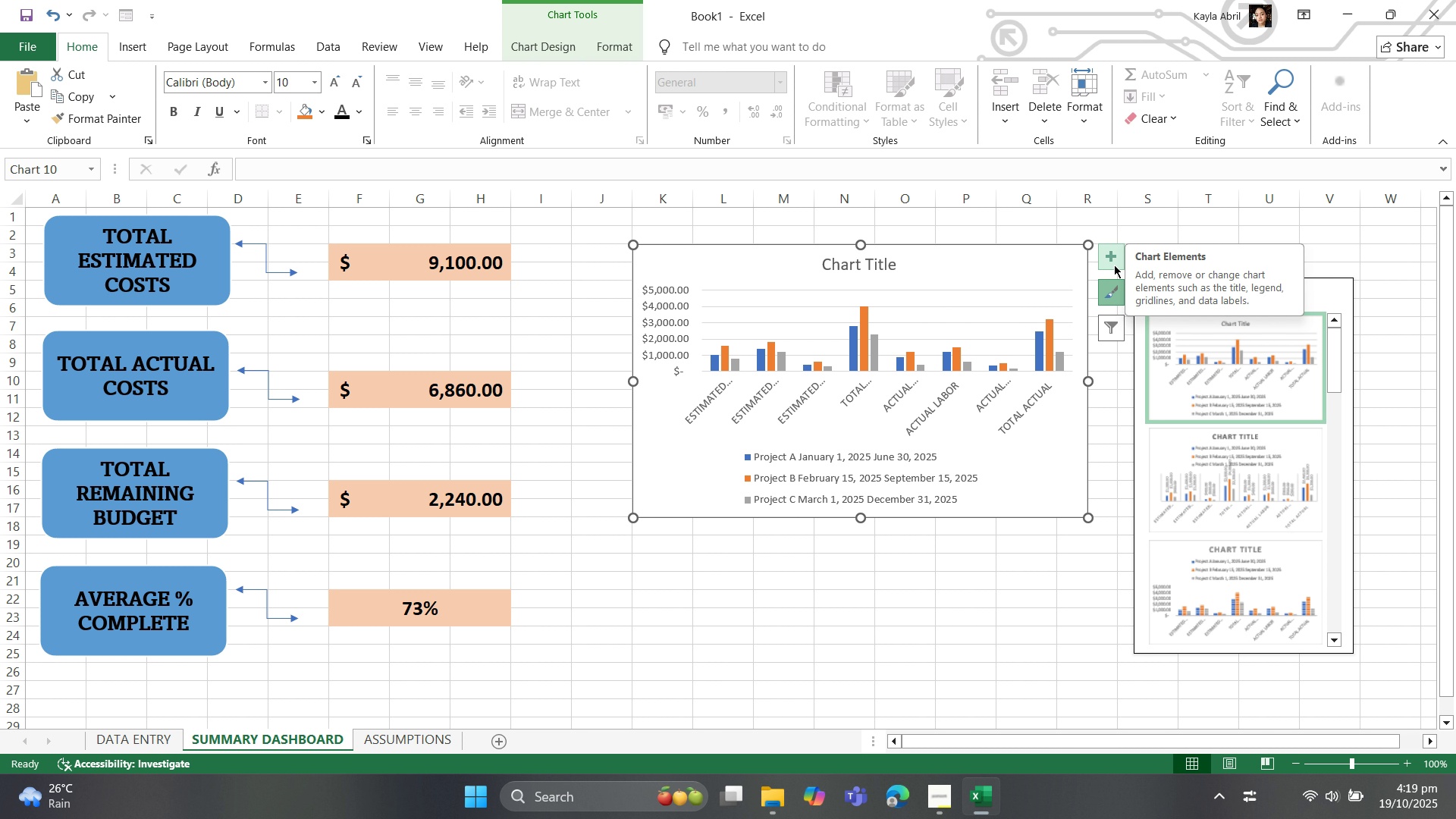 
left_click([1108, 327])
 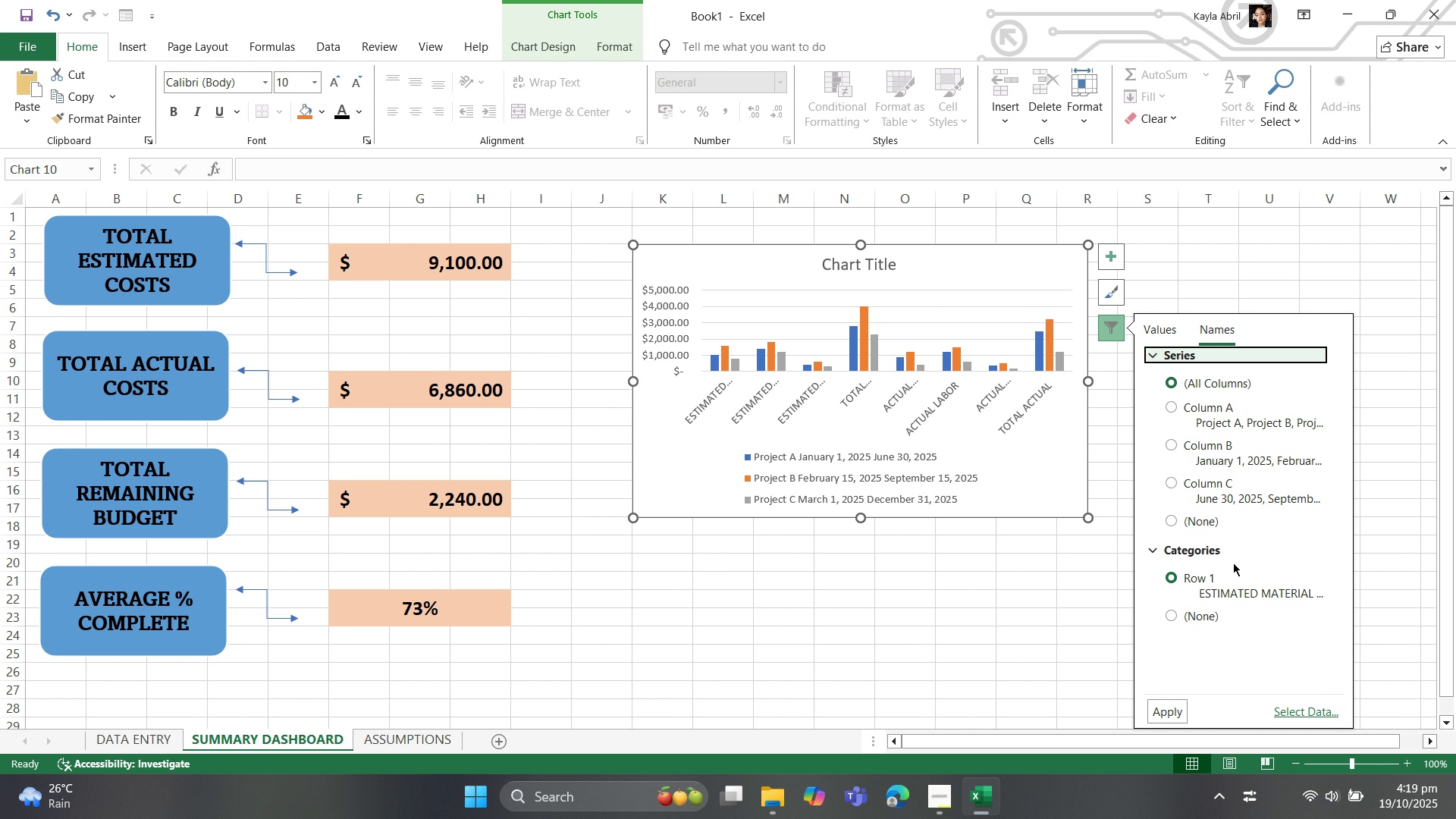 
wait(11.28)
 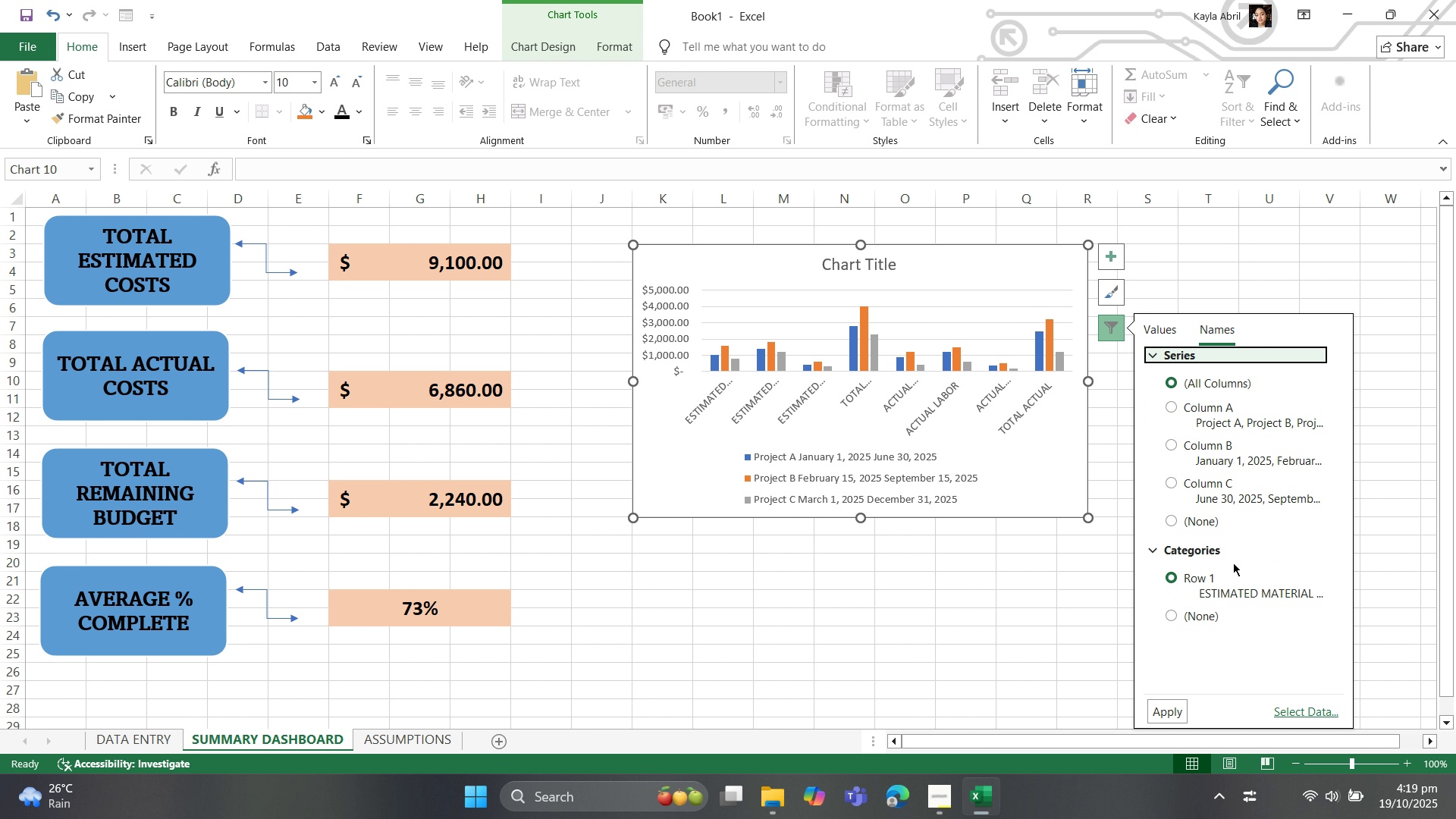 
left_click([1247, 519])
 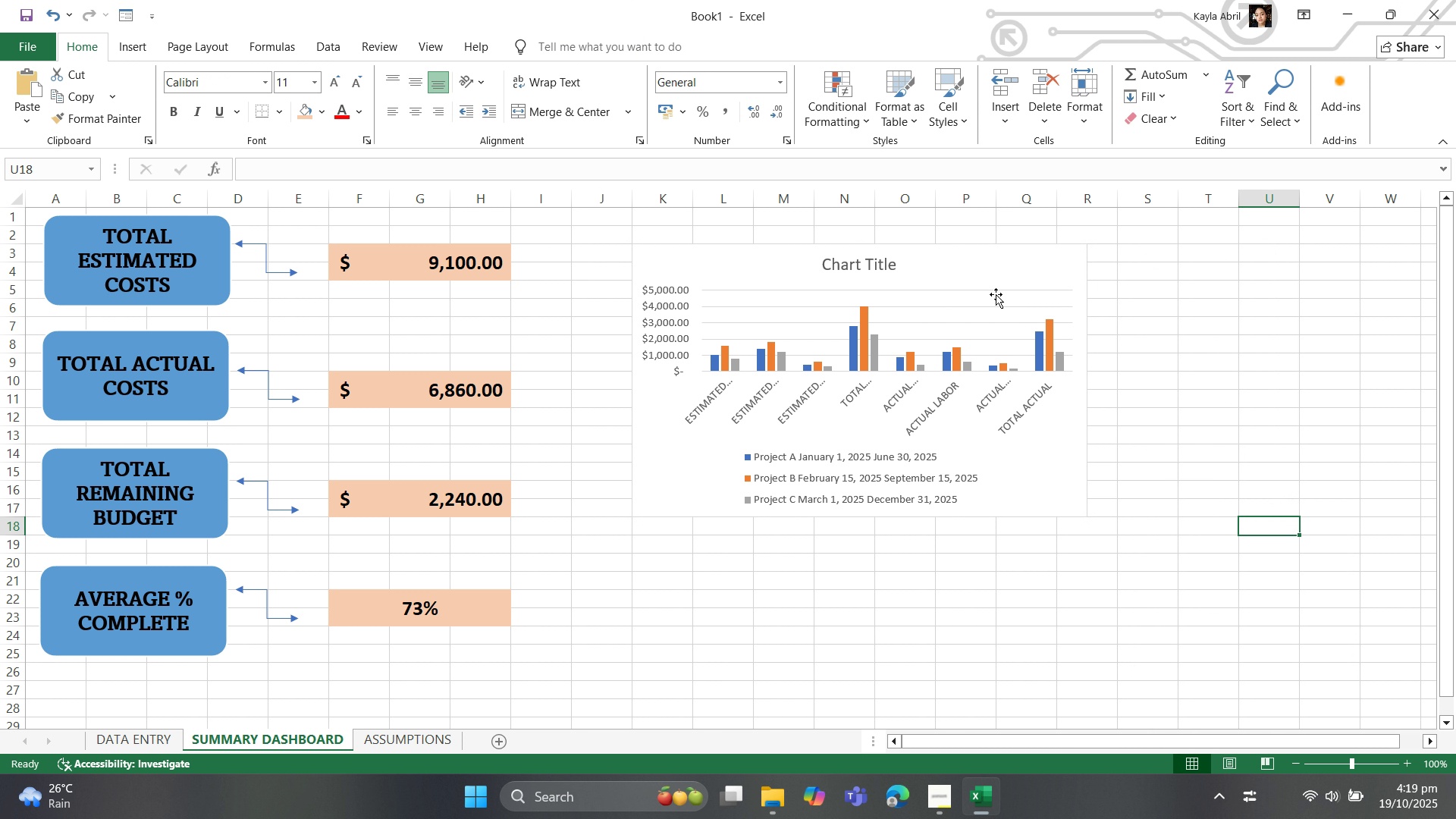 
right_click([993, 295])
 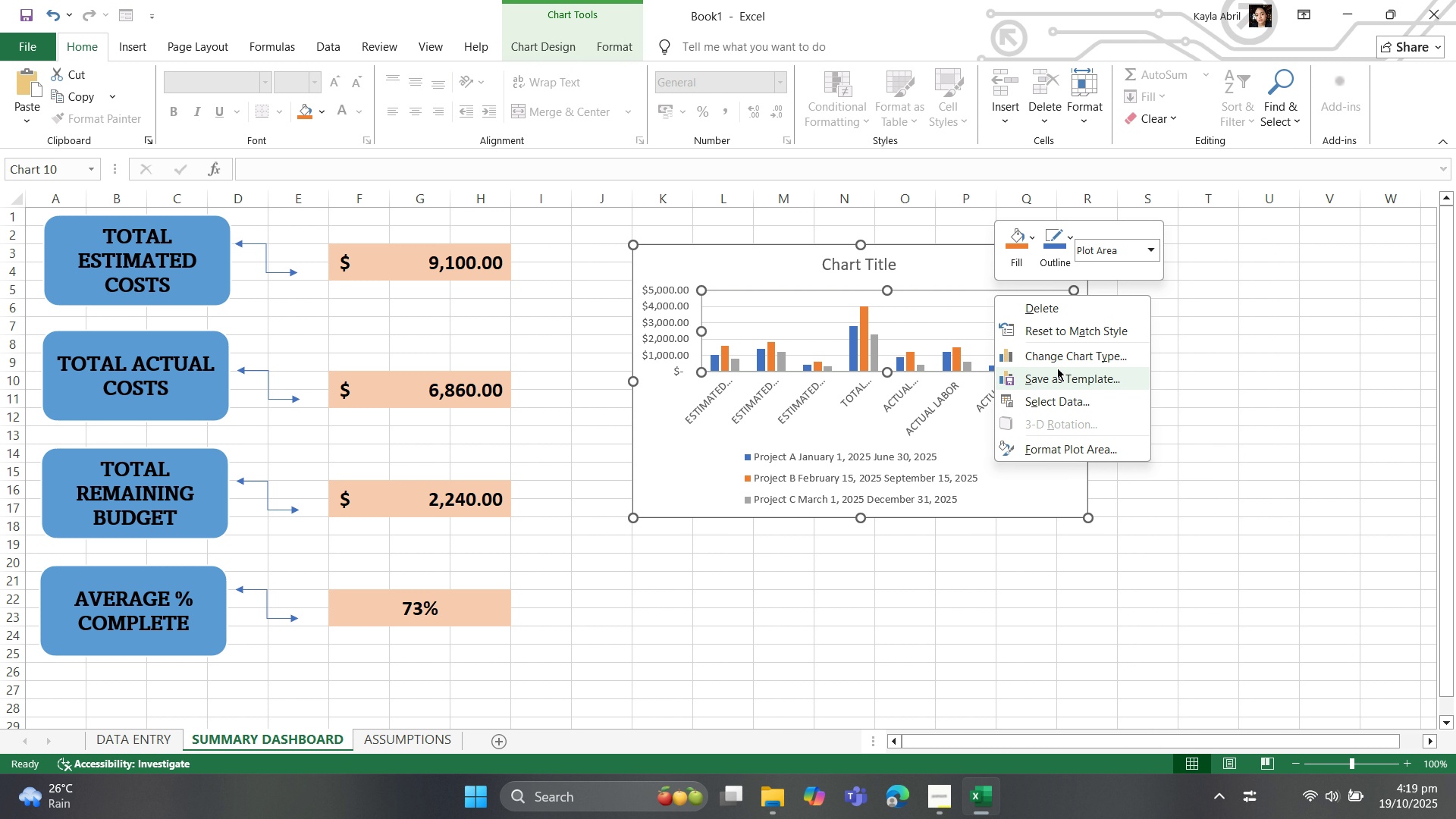 
left_click([943, 246])
 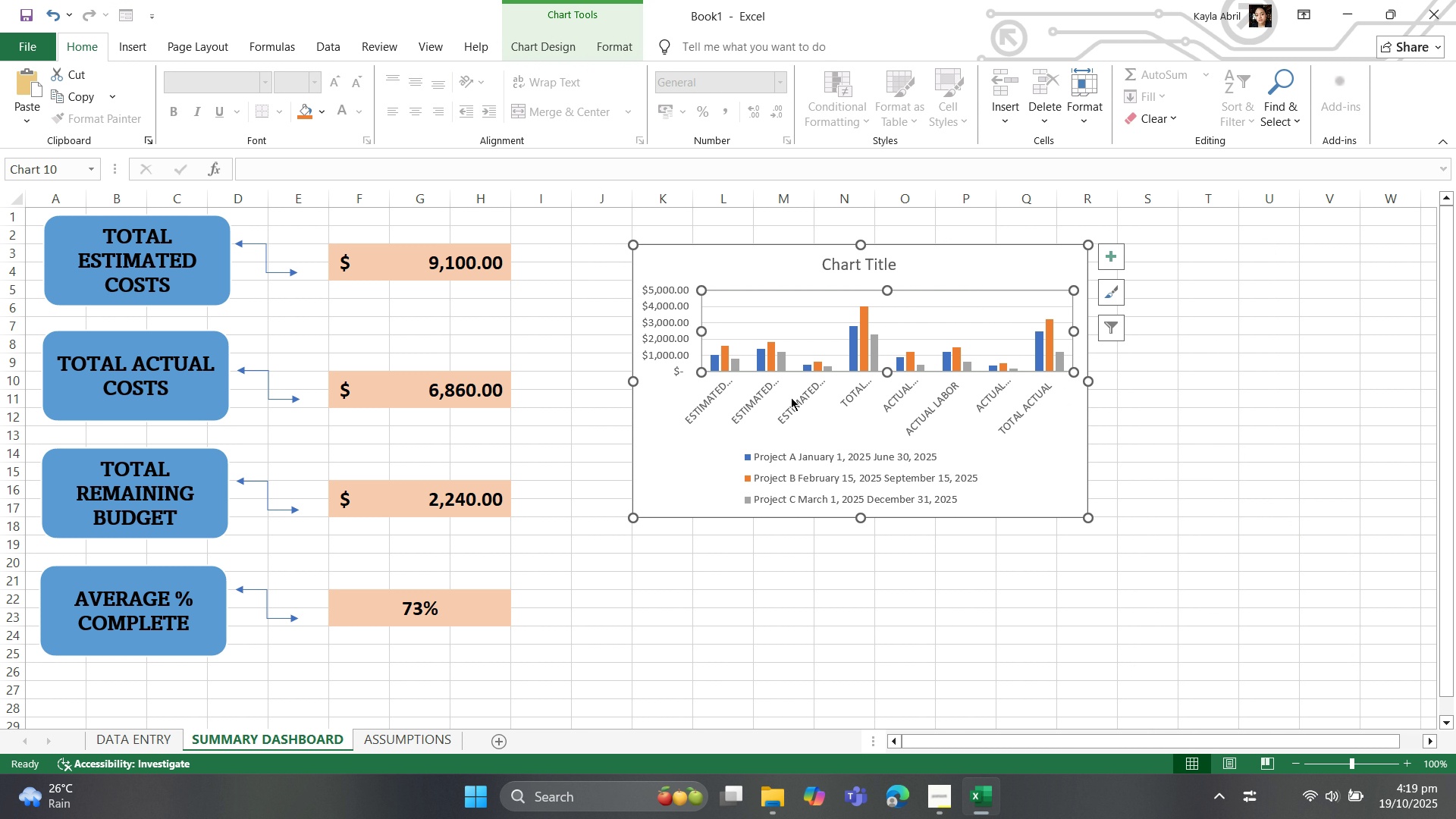 
double_click([793, 400])
 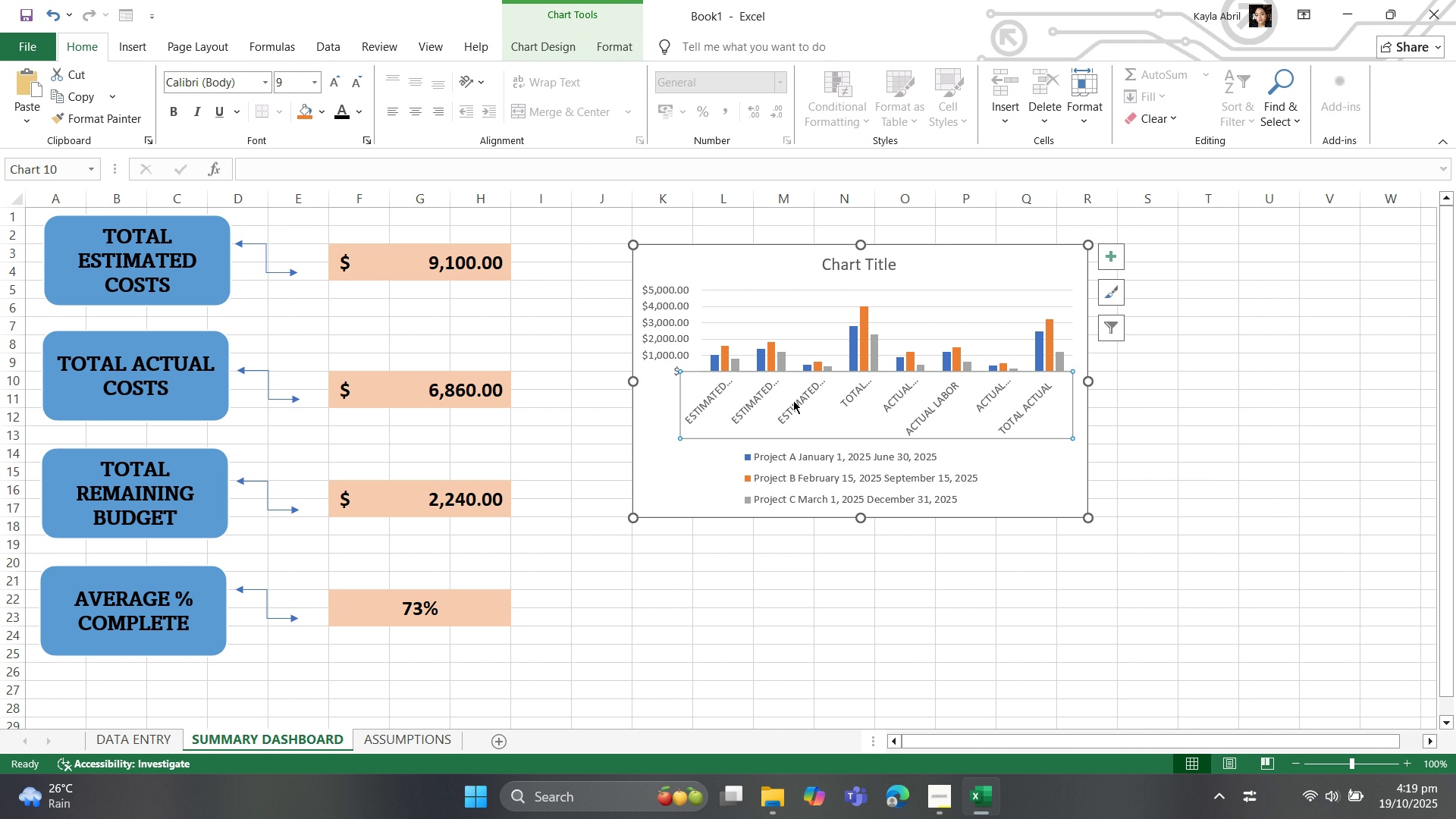 
double_click([793, 400])
 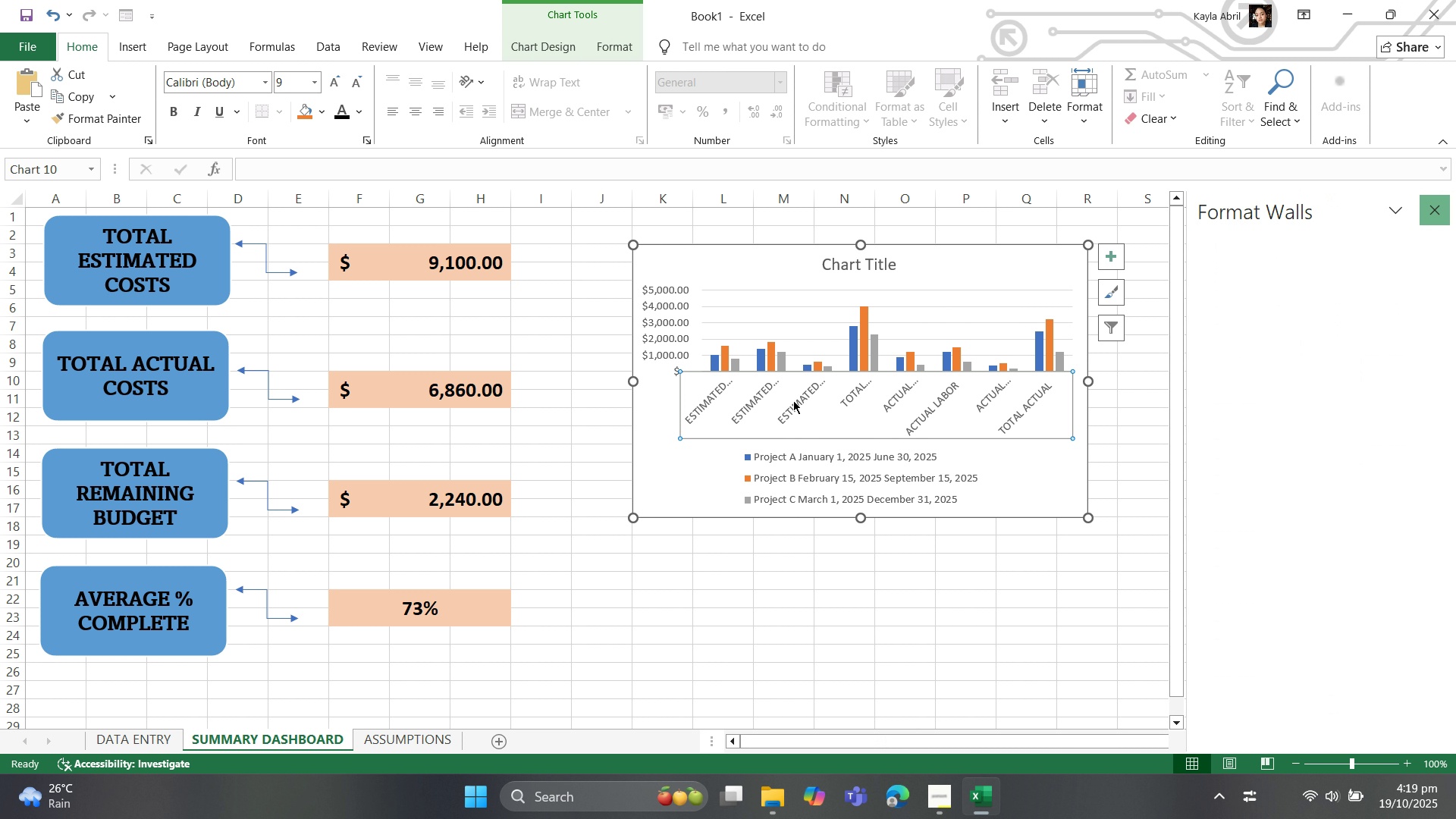 
double_click([793, 400])
 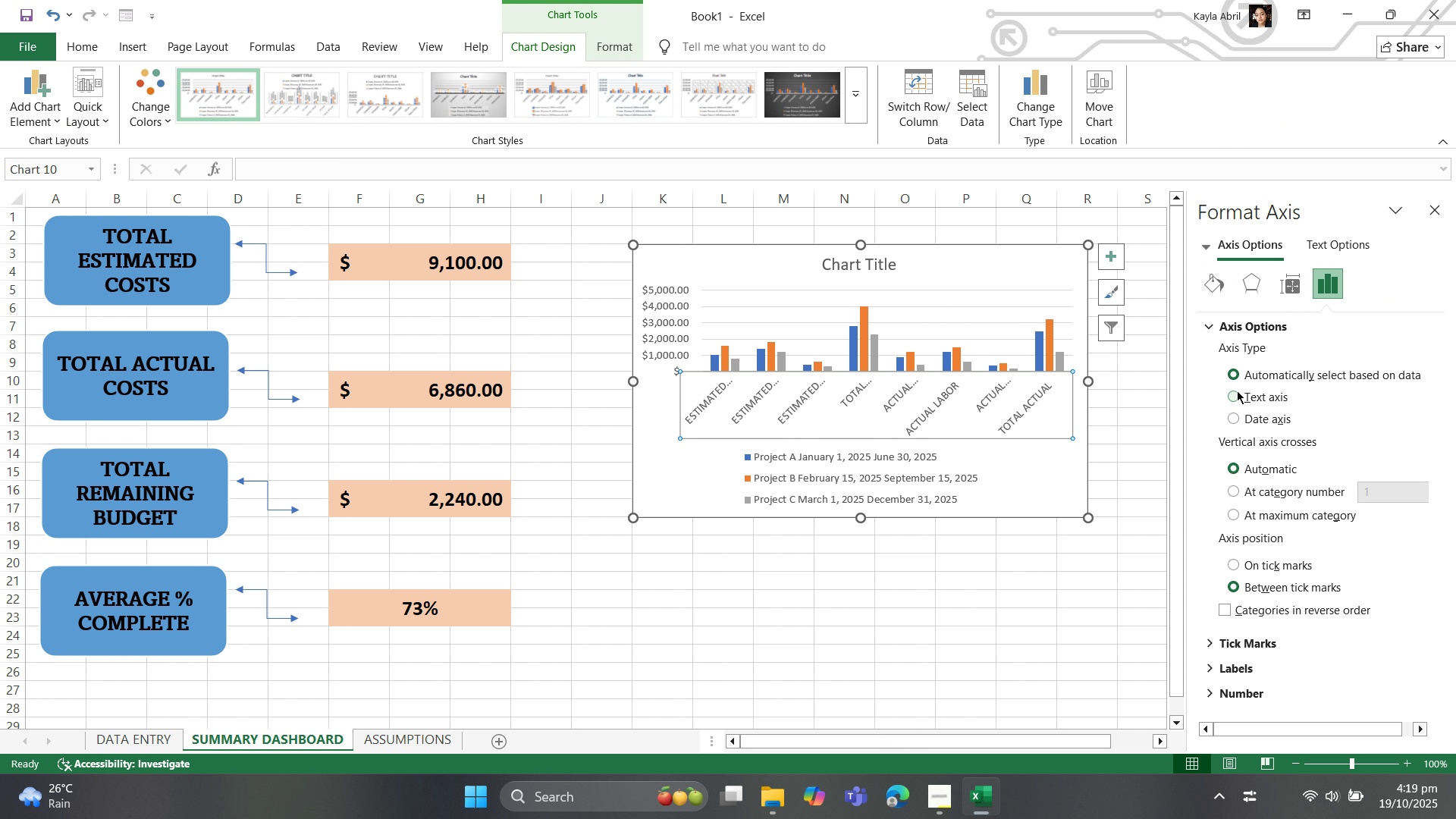 
left_click([1235, 397])
 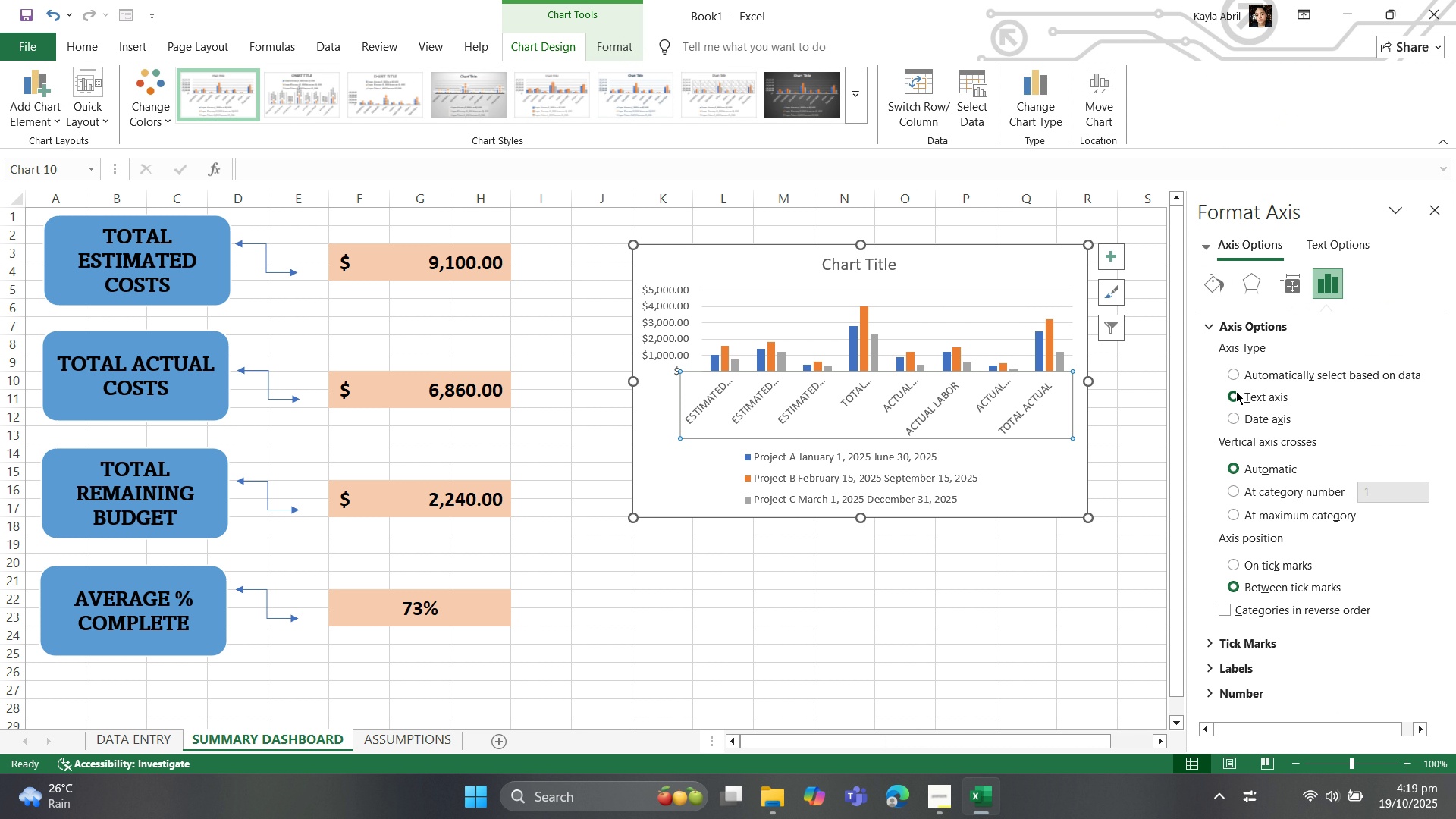 
left_click([1233, 369])
 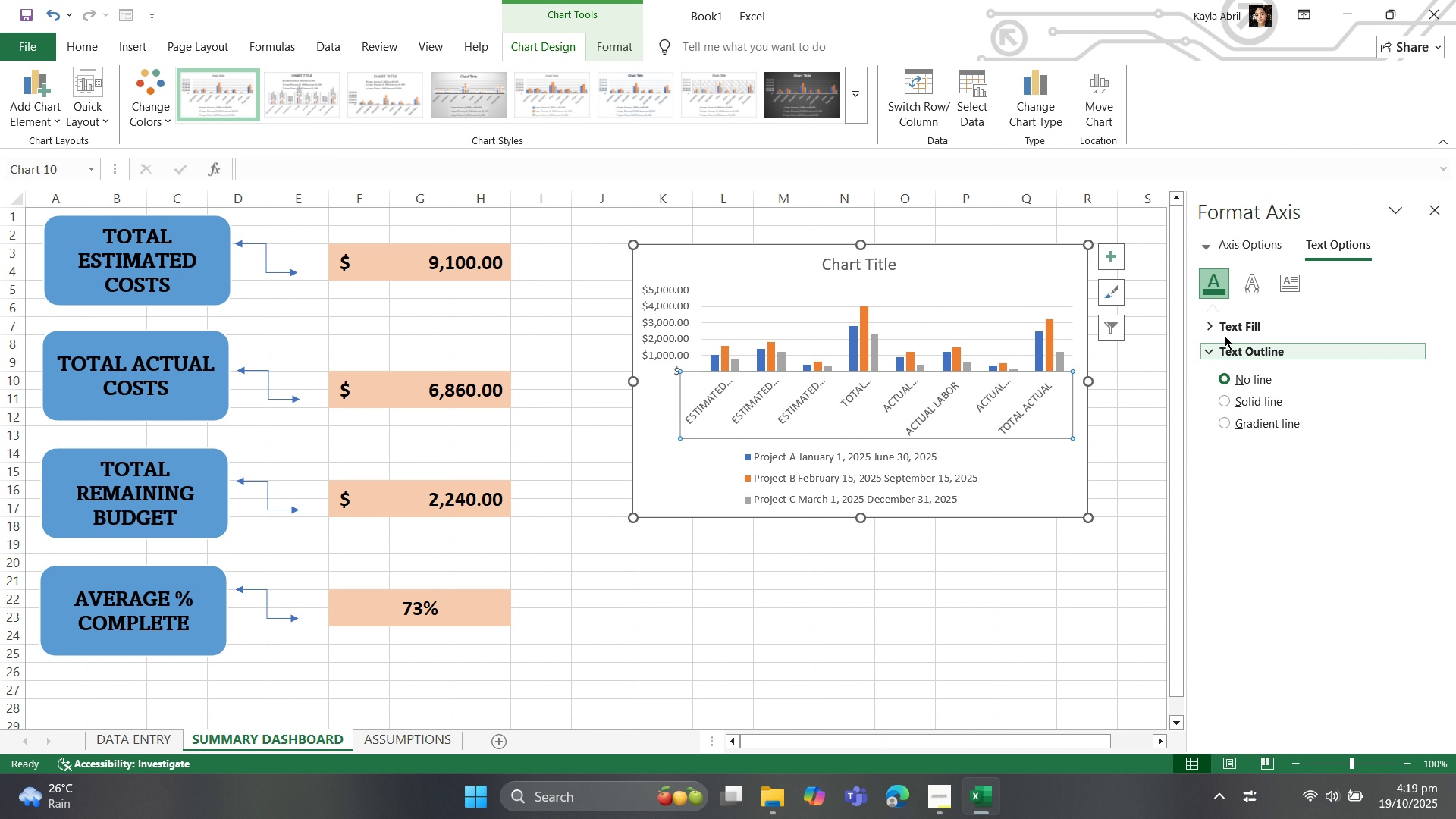 
wait(5.8)
 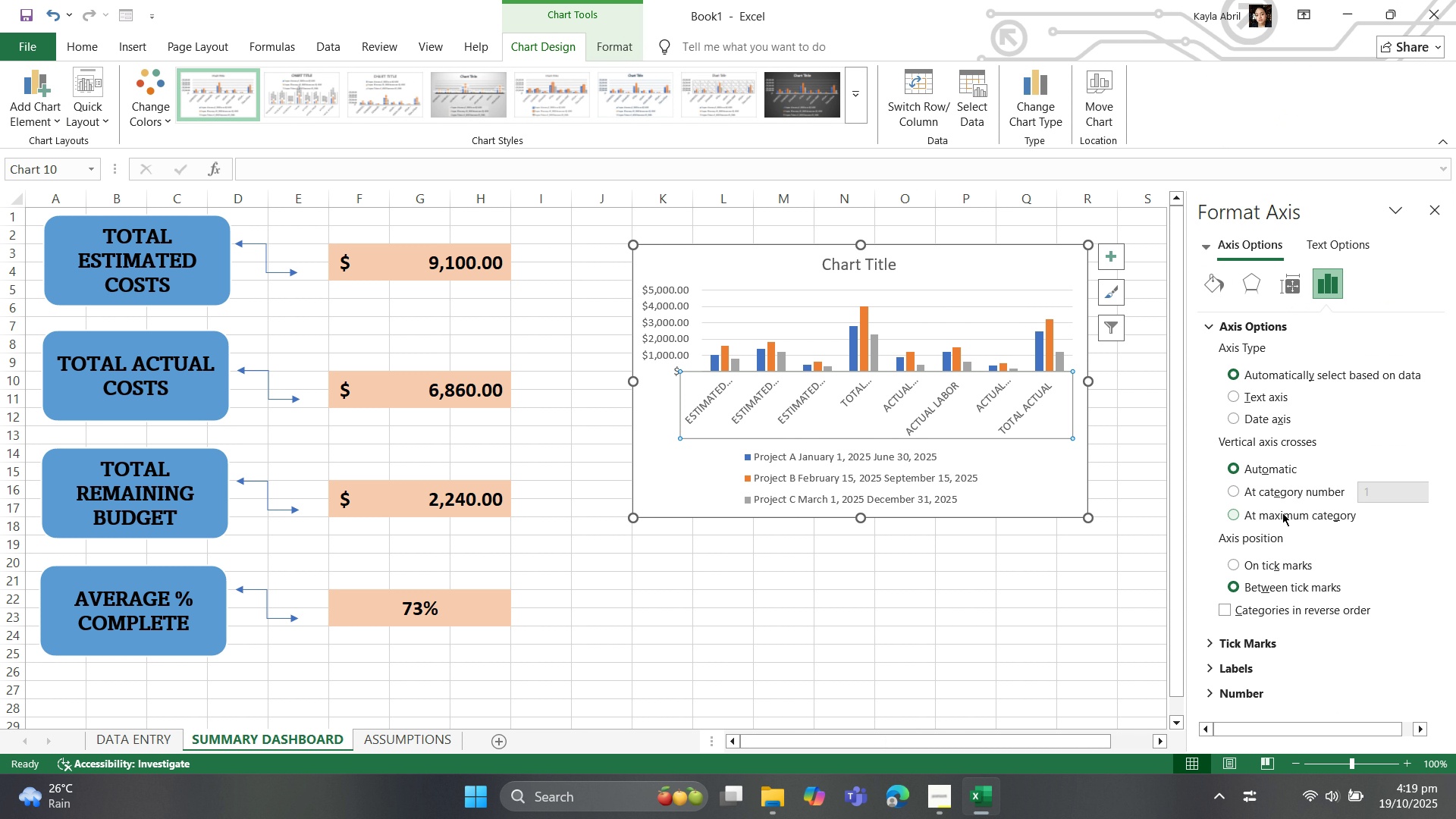 
left_click([1291, 280])
 